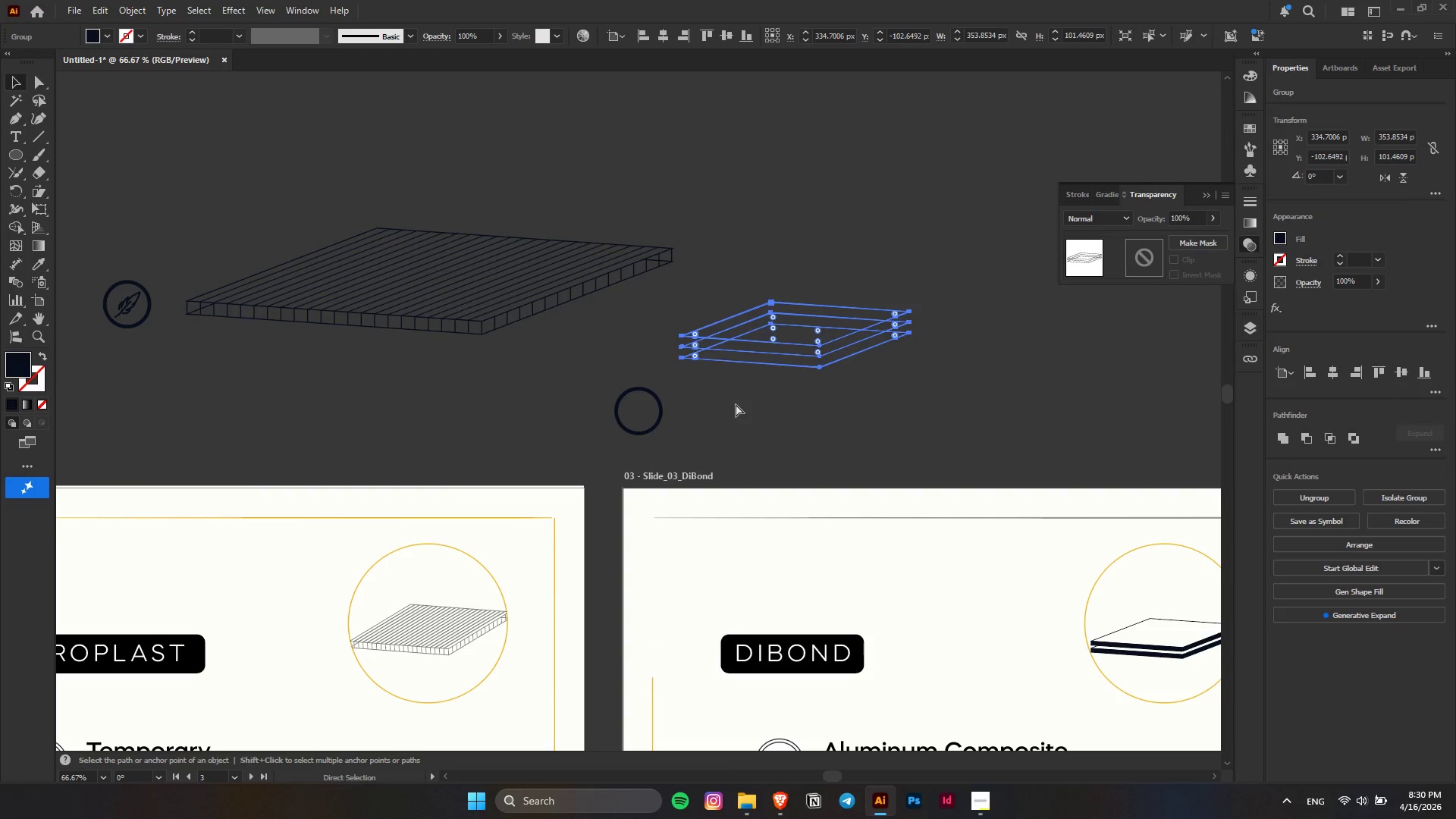 
key(Alt+AltLeft)
 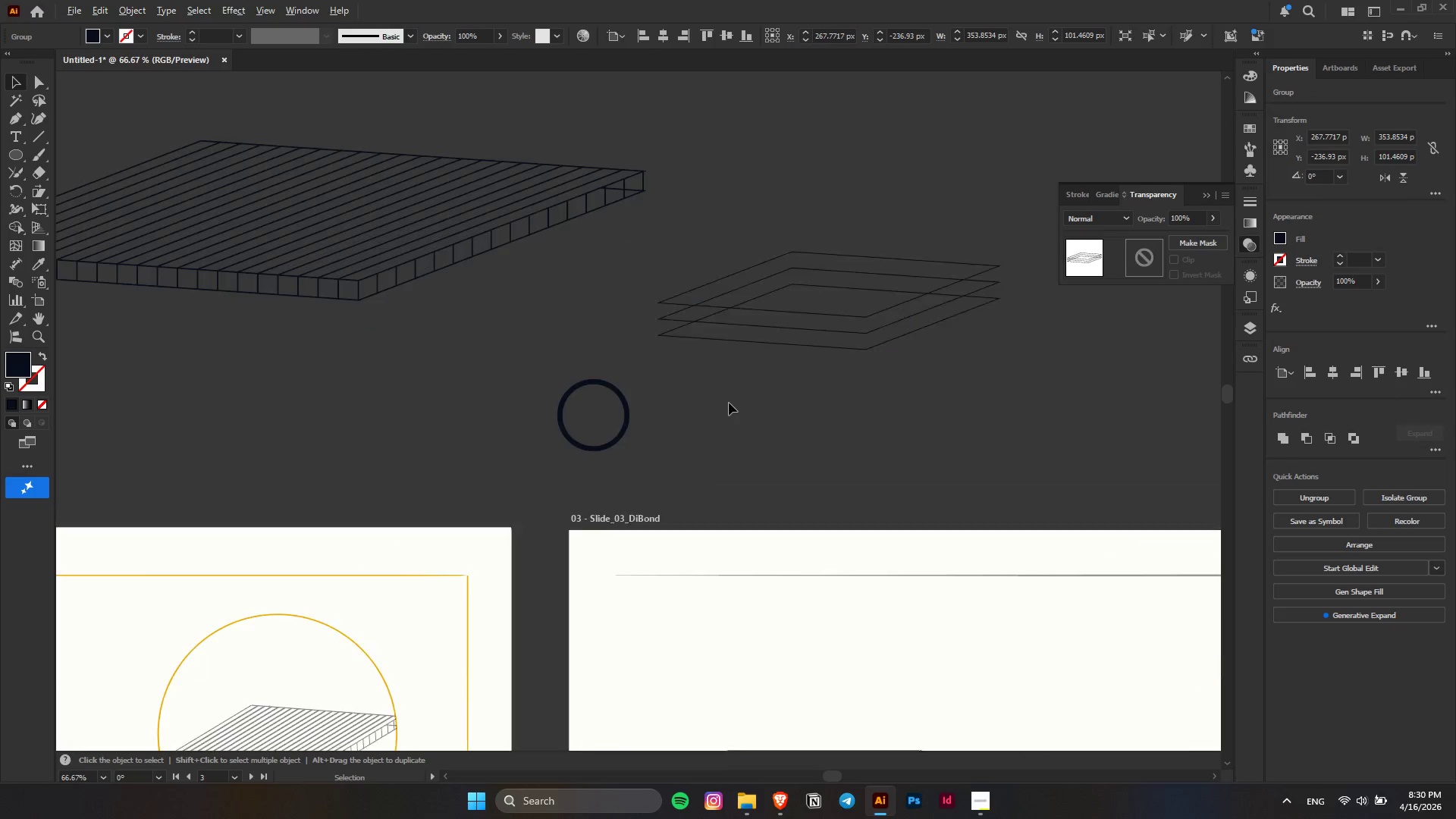 
scroll: coordinate [729, 403], scroll_direction: up, amount: 1.0
 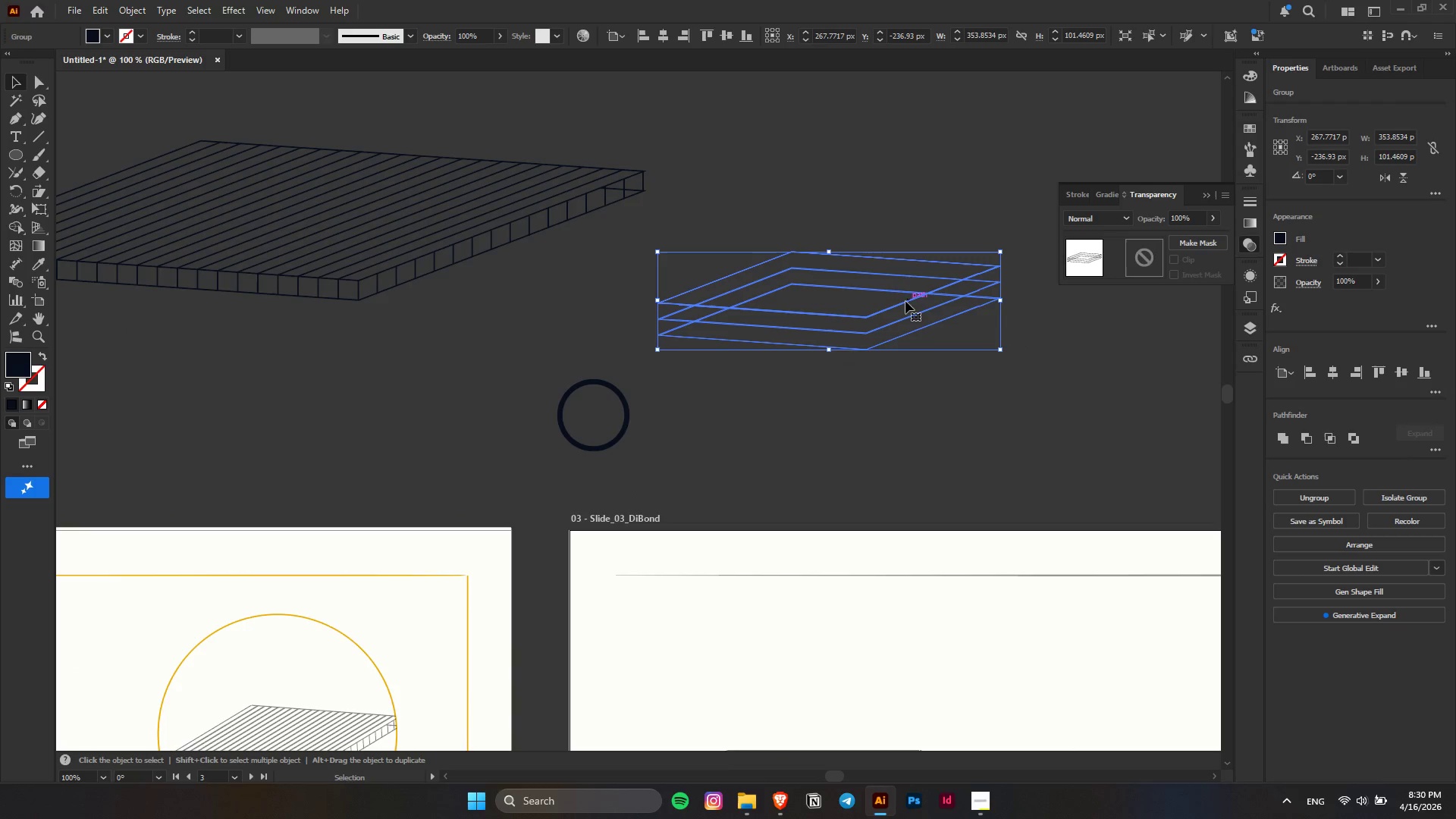 
left_click_drag(start_coordinate=[903, 301], to_coordinate=[680, 400])
 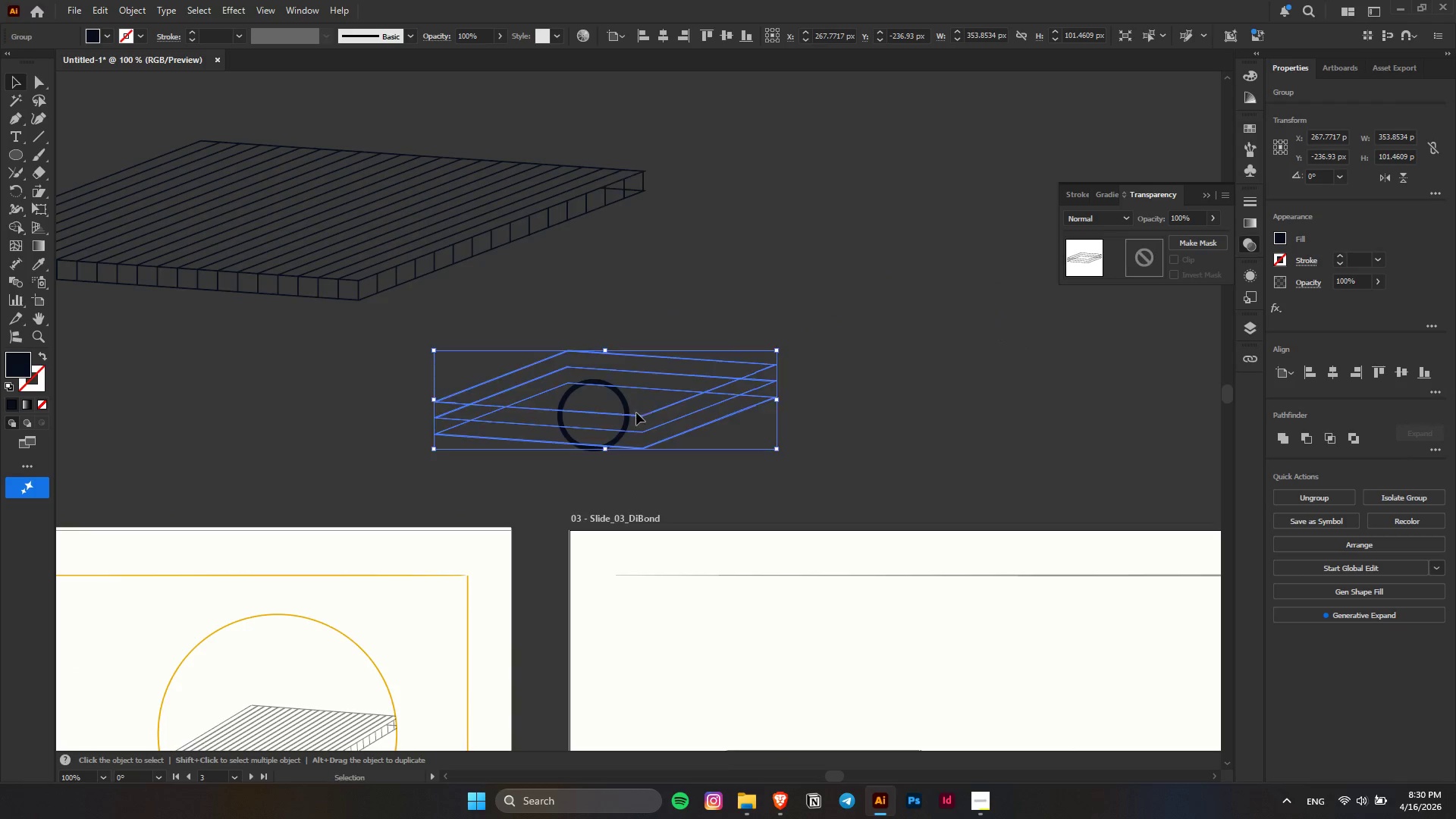 
key(Alt+AltLeft)
 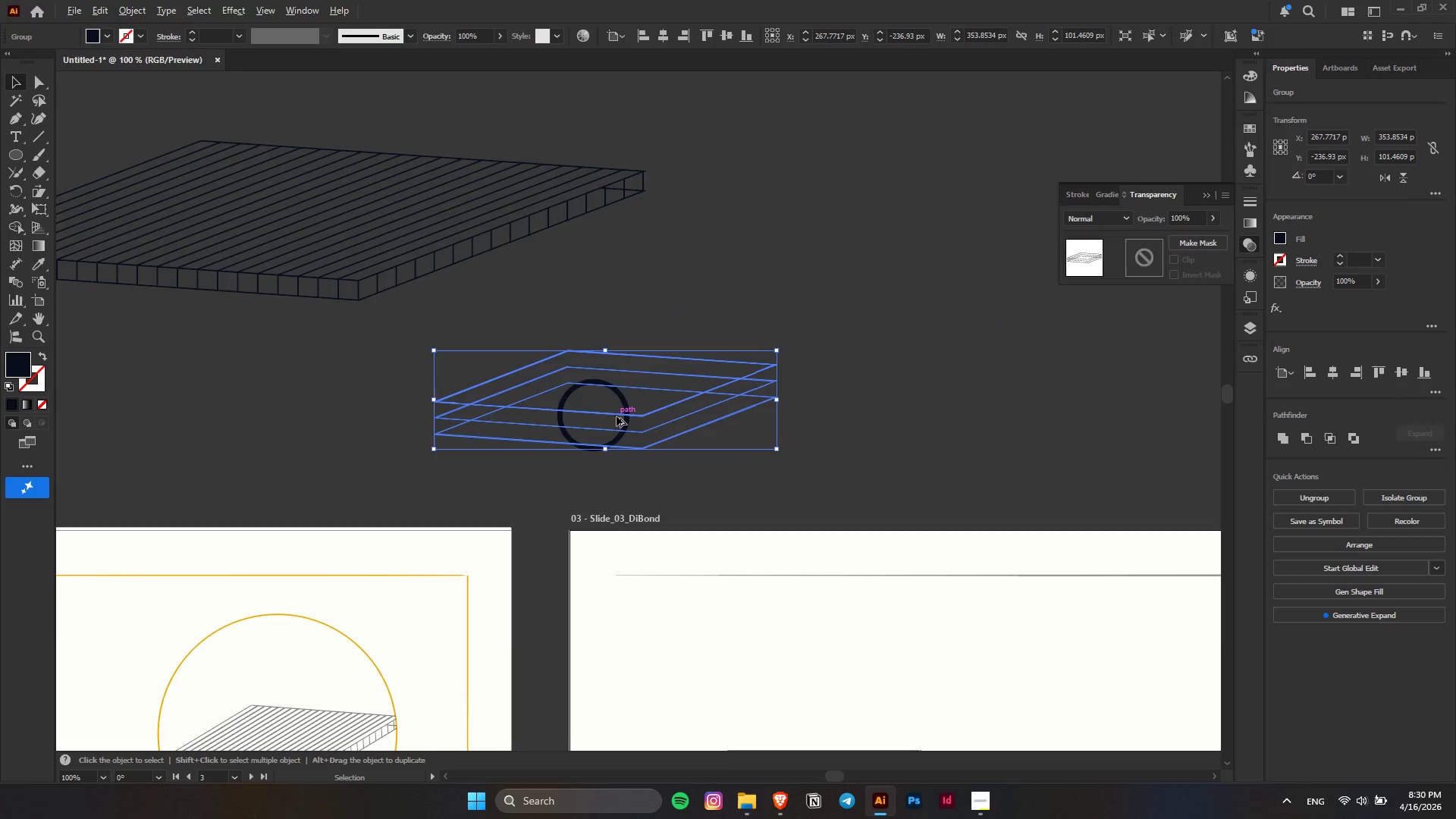 
hold_key(key=ShiftLeft, duration=1.62)
 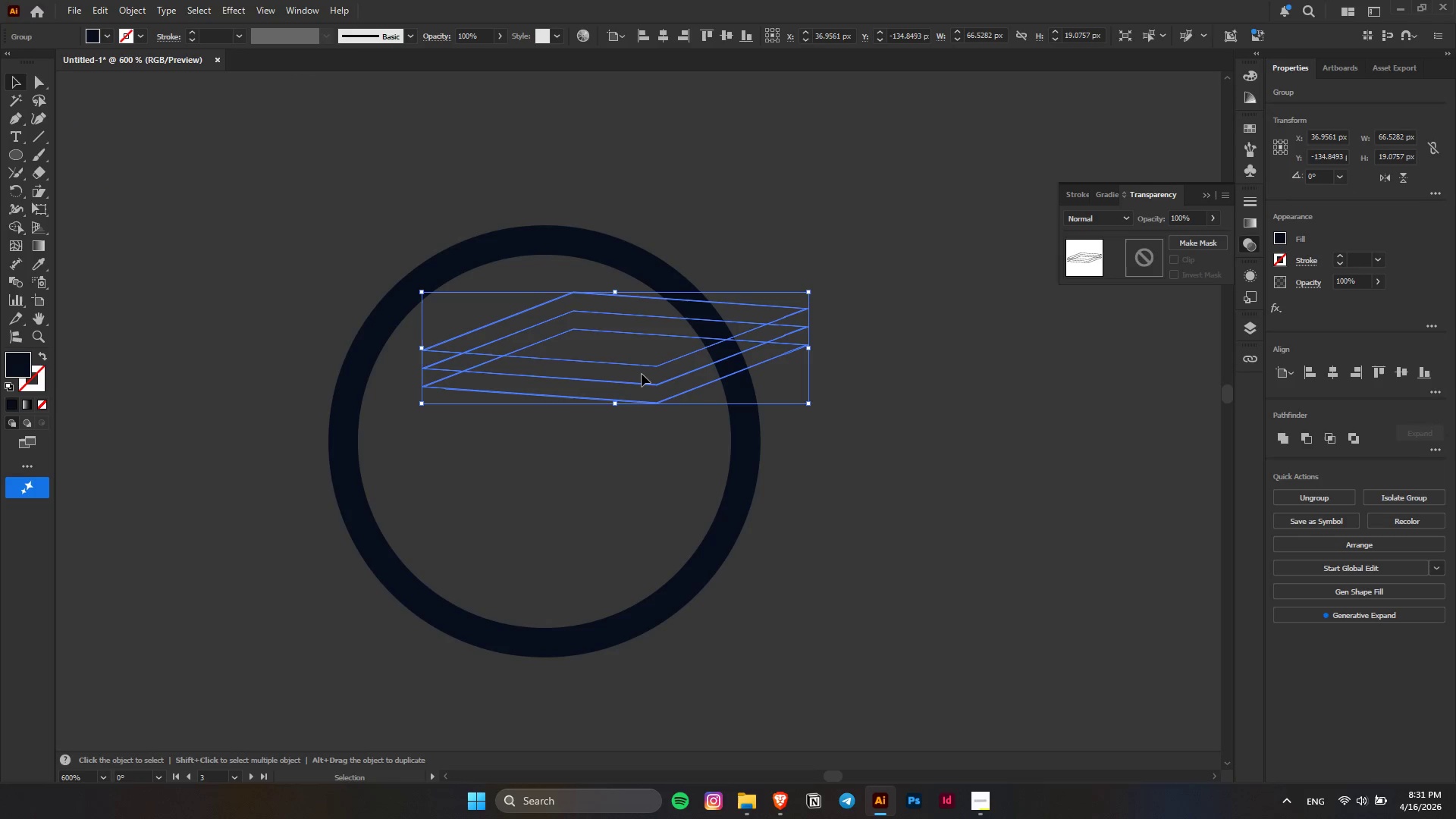 
scroll: coordinate [617, 416], scroll_direction: up, amount: 2.0
 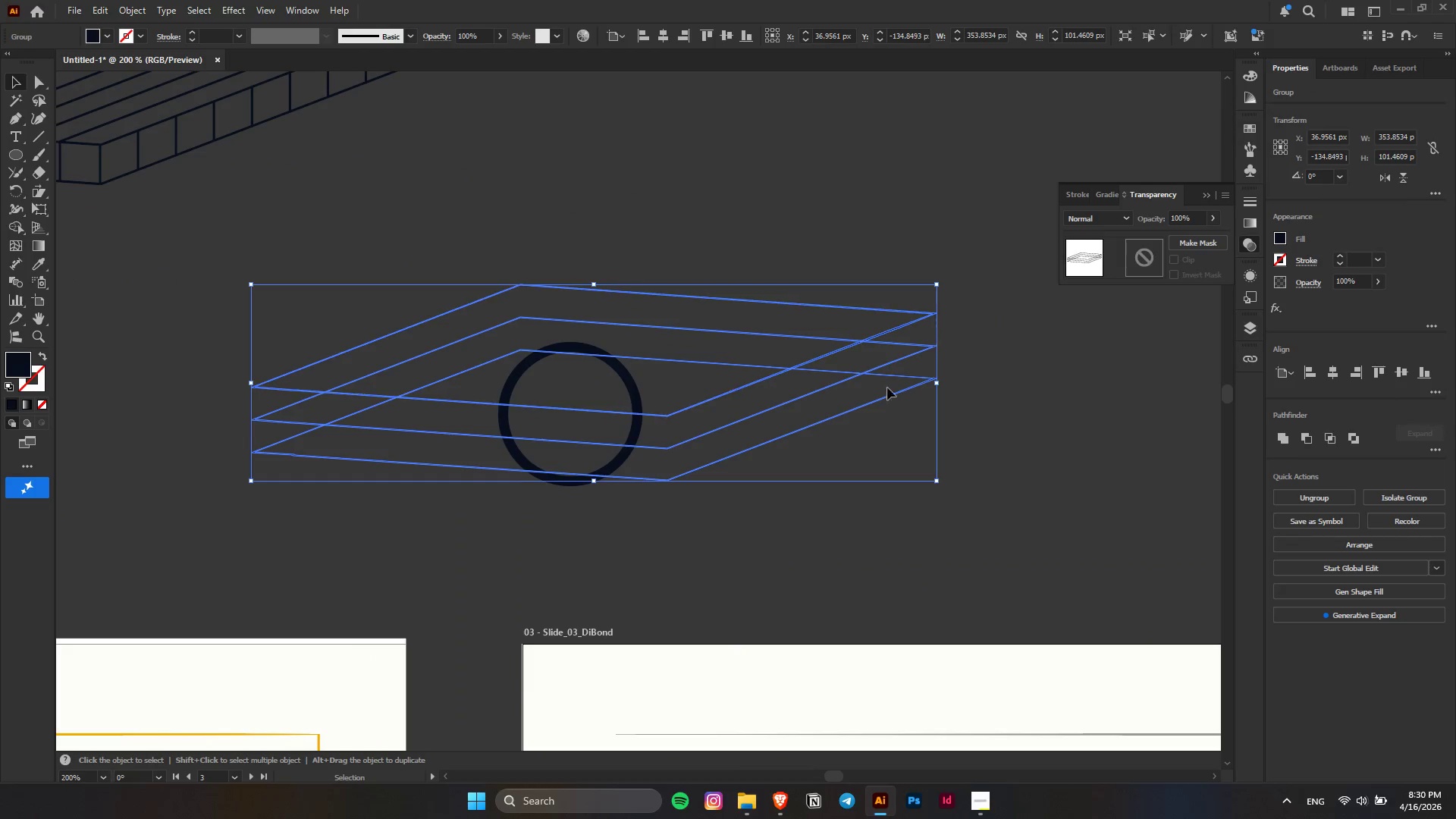 
hold_key(key=AltLeft, duration=1.38)
left_click_drag(start_coordinate=[934, 385], to_coordinate=[655, 409])
 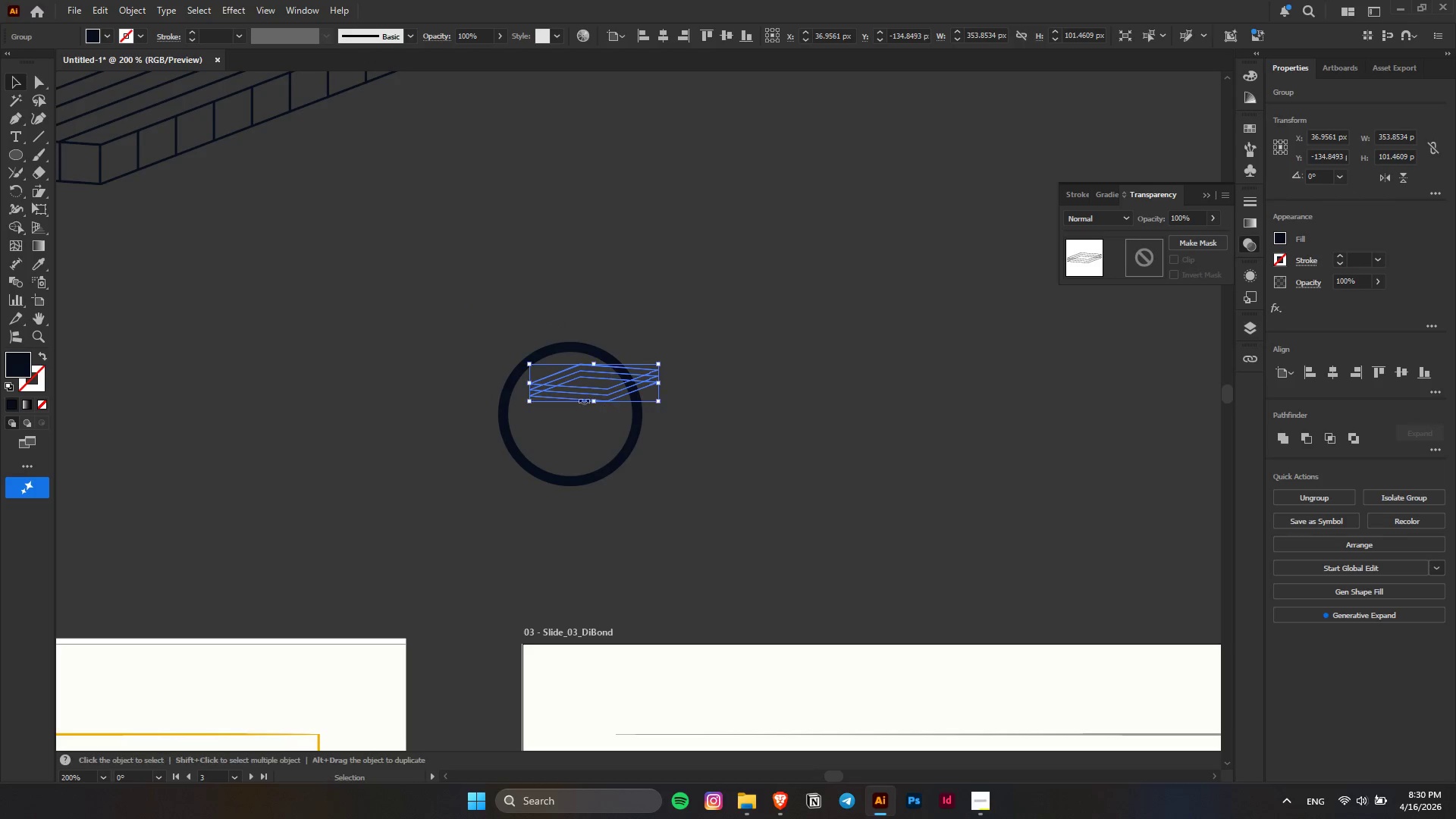 
key(Alt+AltLeft)
 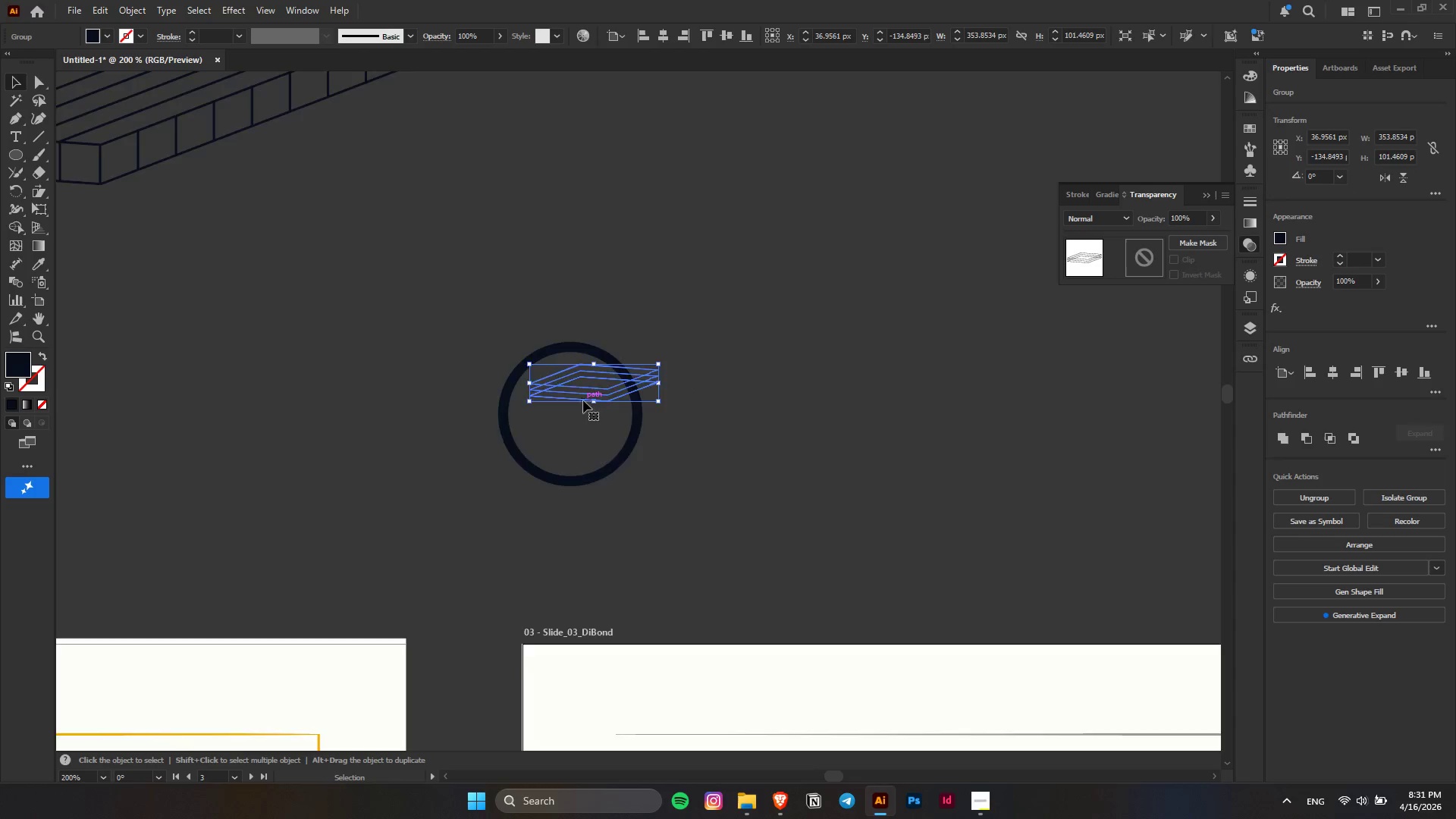 
scroll: coordinate [583, 400], scroll_direction: up, amount: 3.0
 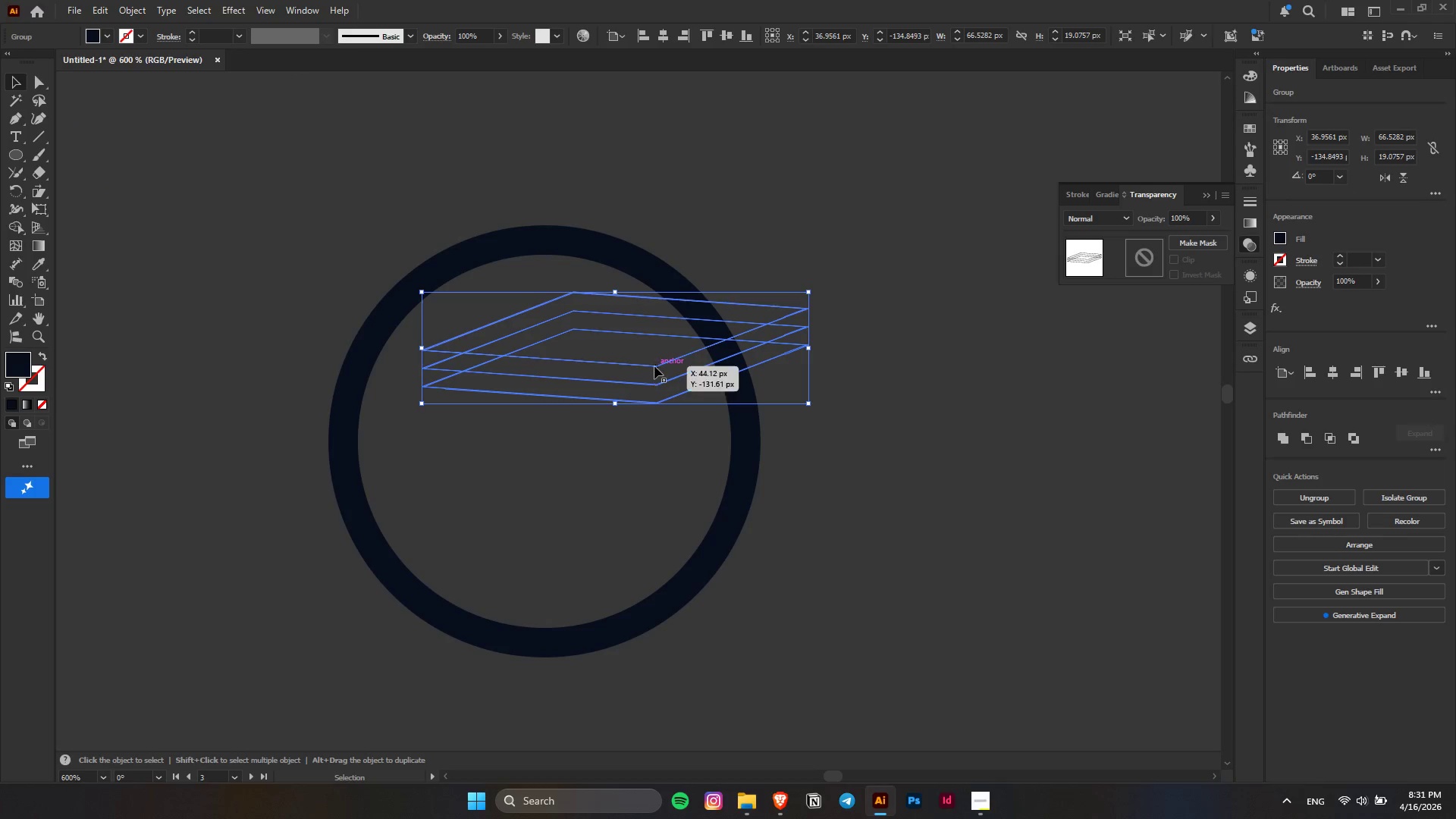 
left_click_drag(start_coordinate=[654, 366], to_coordinate=[589, 450])
 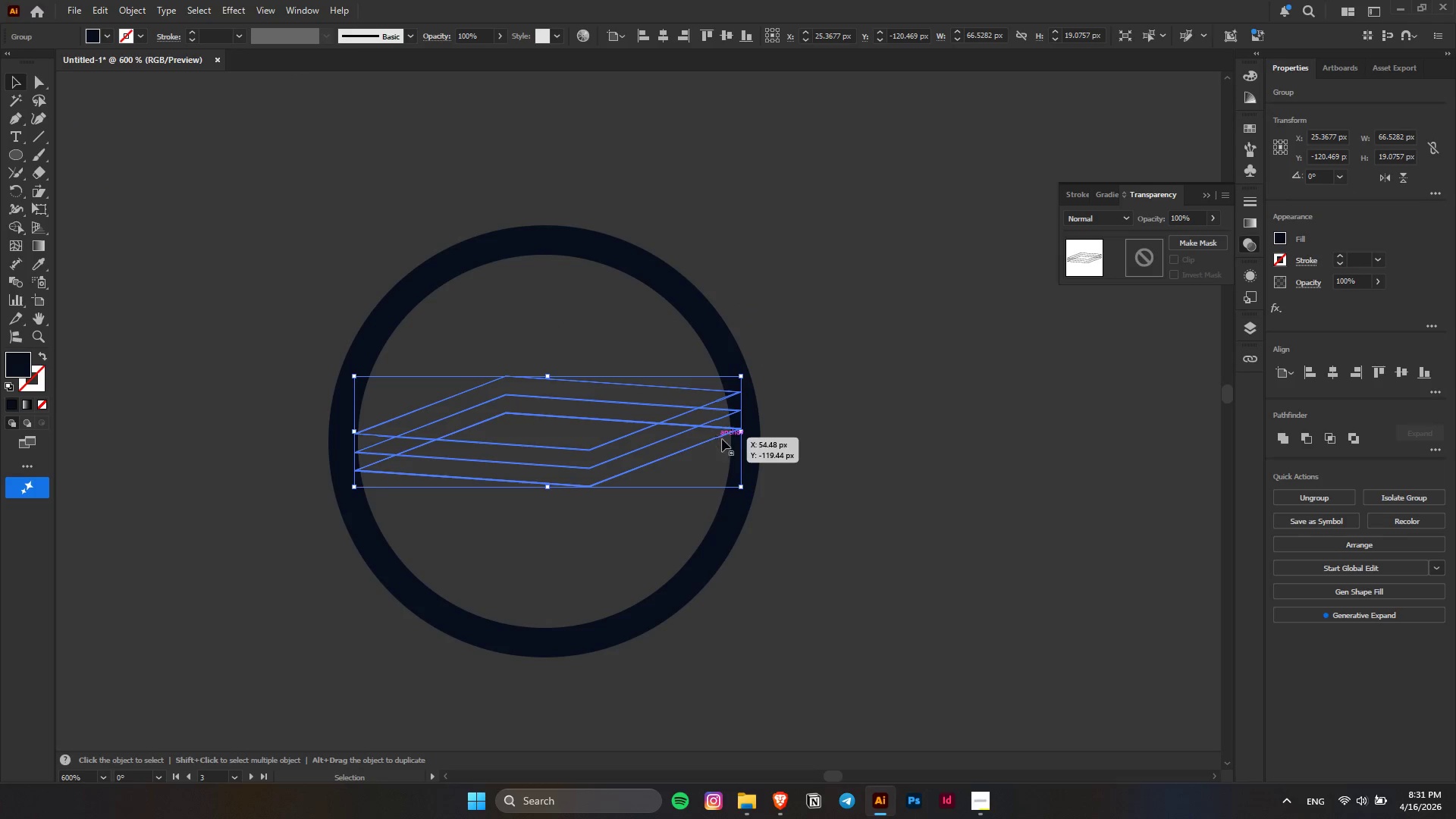 
hold_key(key=ShiftLeft, duration=1.42)
hold_key(key=AltLeft, duration=1.16)
left_click_drag(start_coordinate=[740, 432], to_coordinate=[676, 445])
 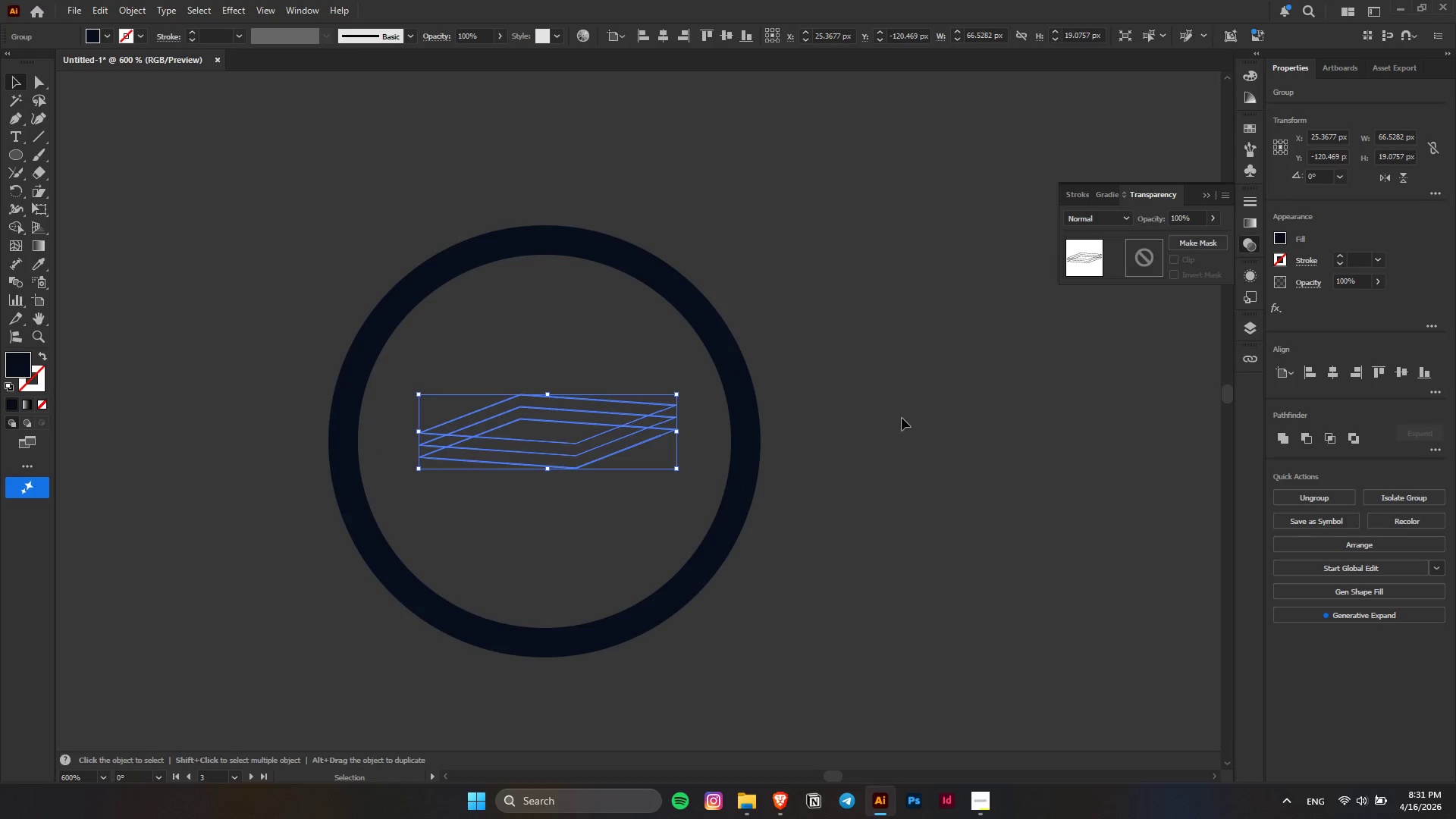 
left_click_drag(start_coordinate=[902, 418], to_coordinate=[893, 418])
 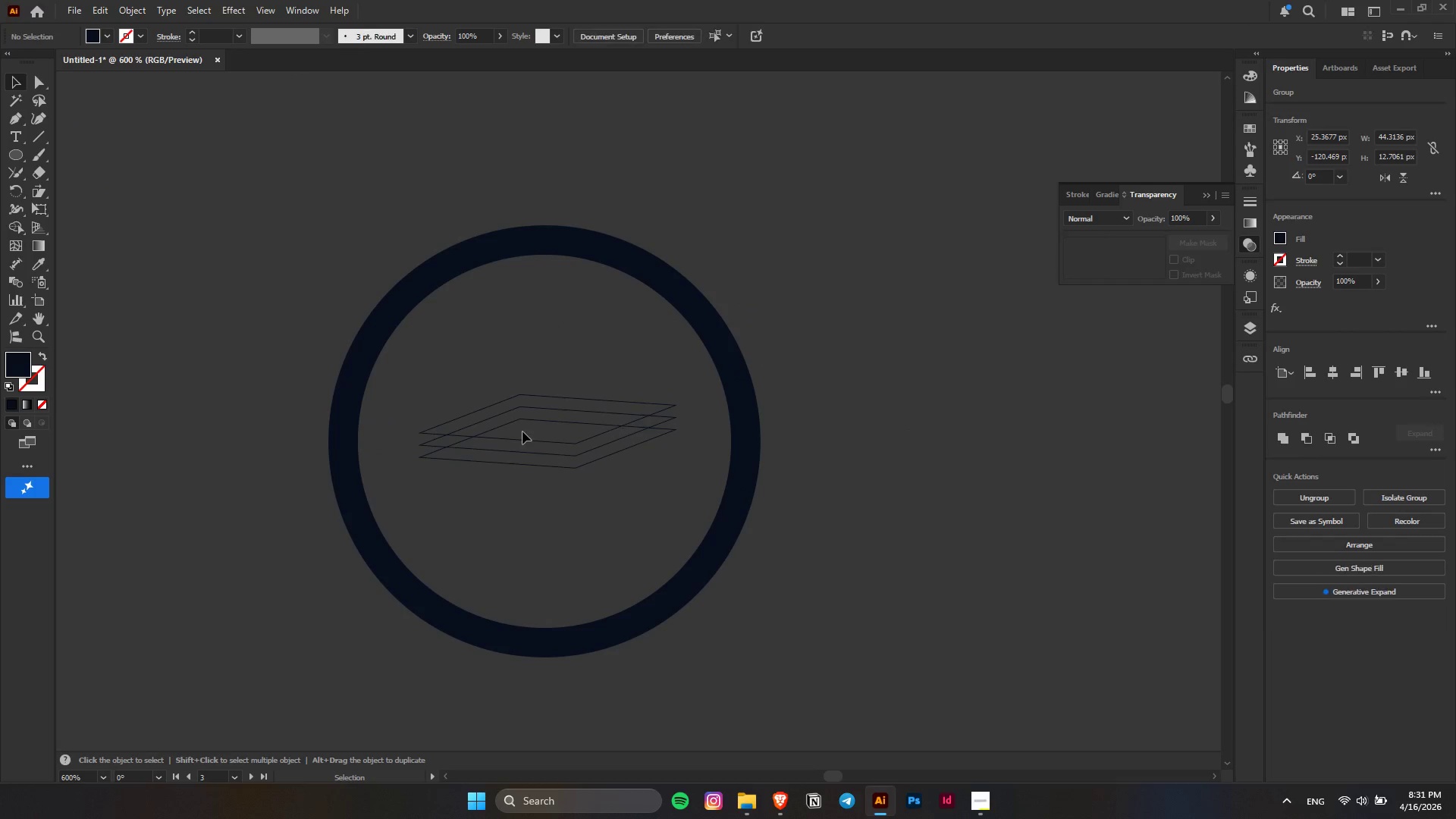 
key(Alt+AltLeft)
 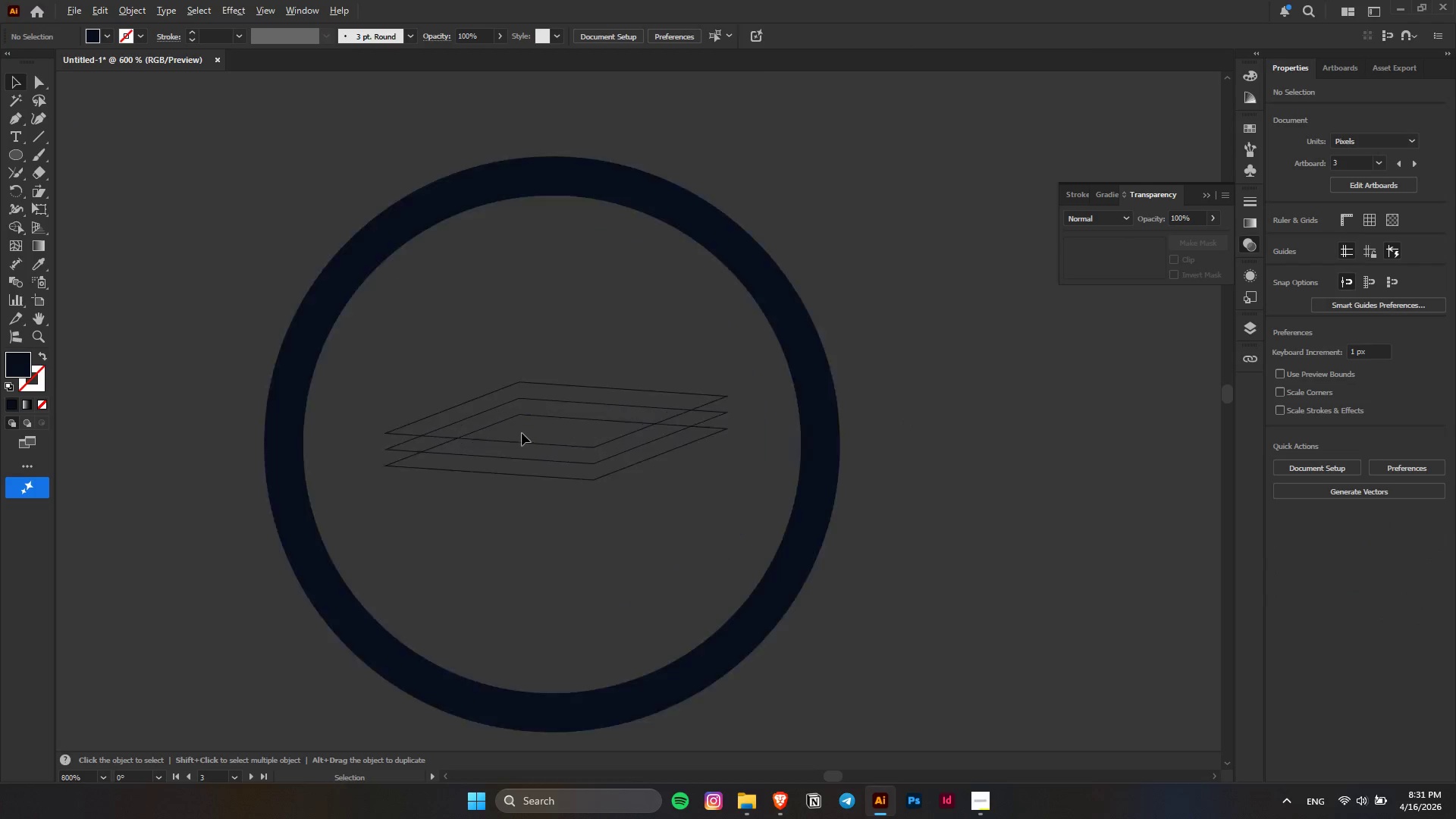 
left_click([616, 461])
 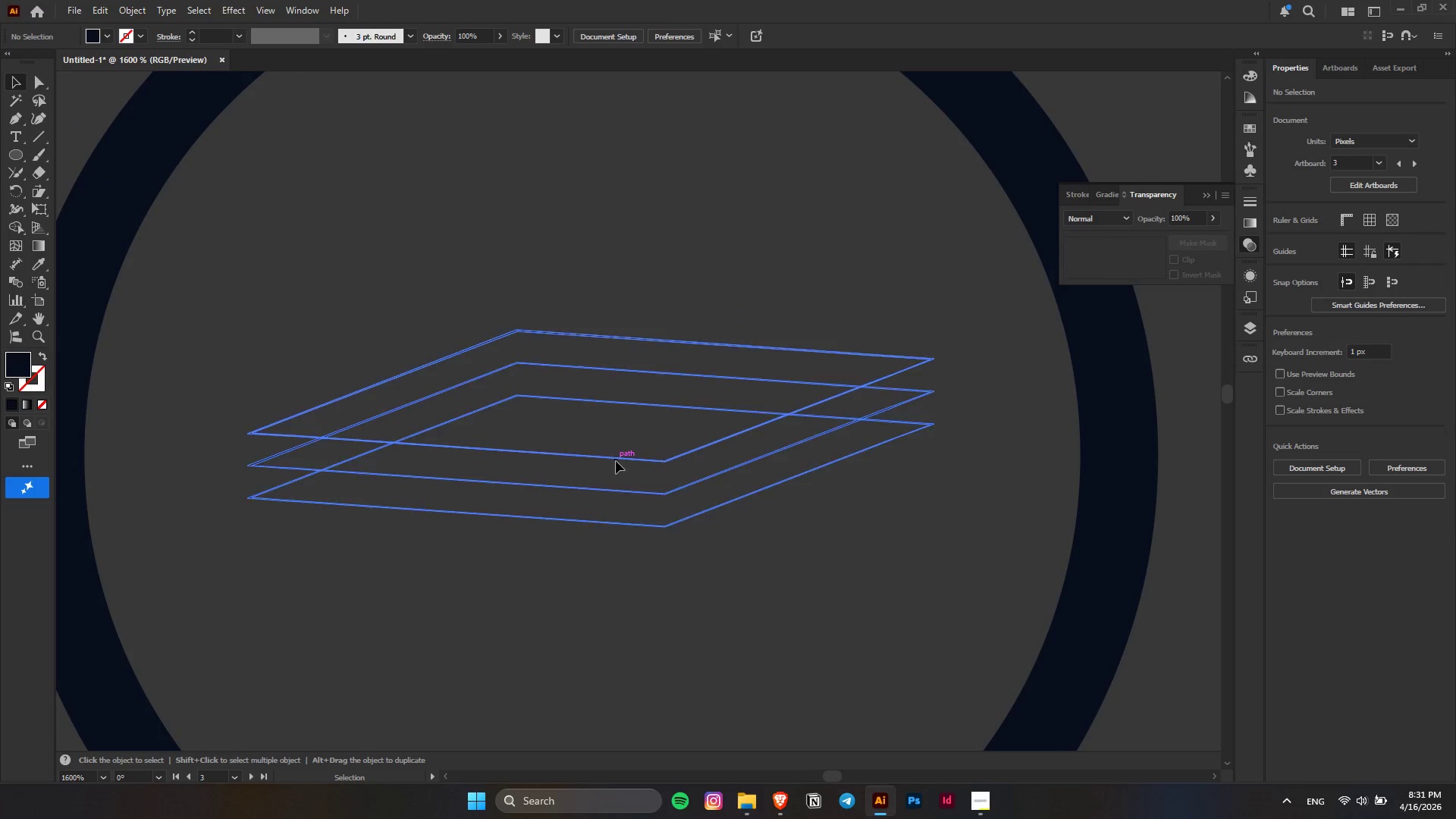 
scroll: coordinate [522, 435], scroll_direction: up, amount: 3.0
 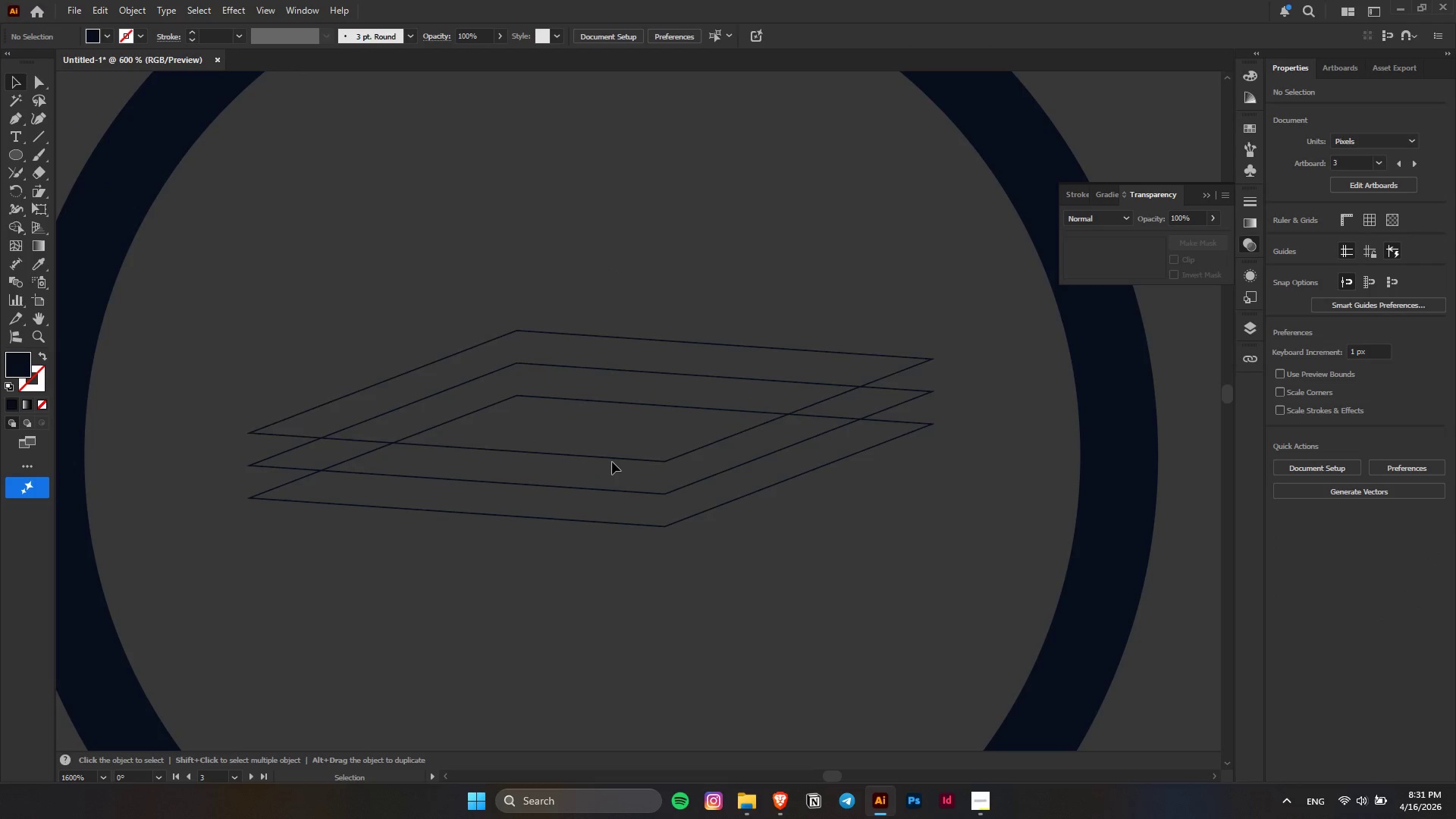 
double_click([616, 461])
 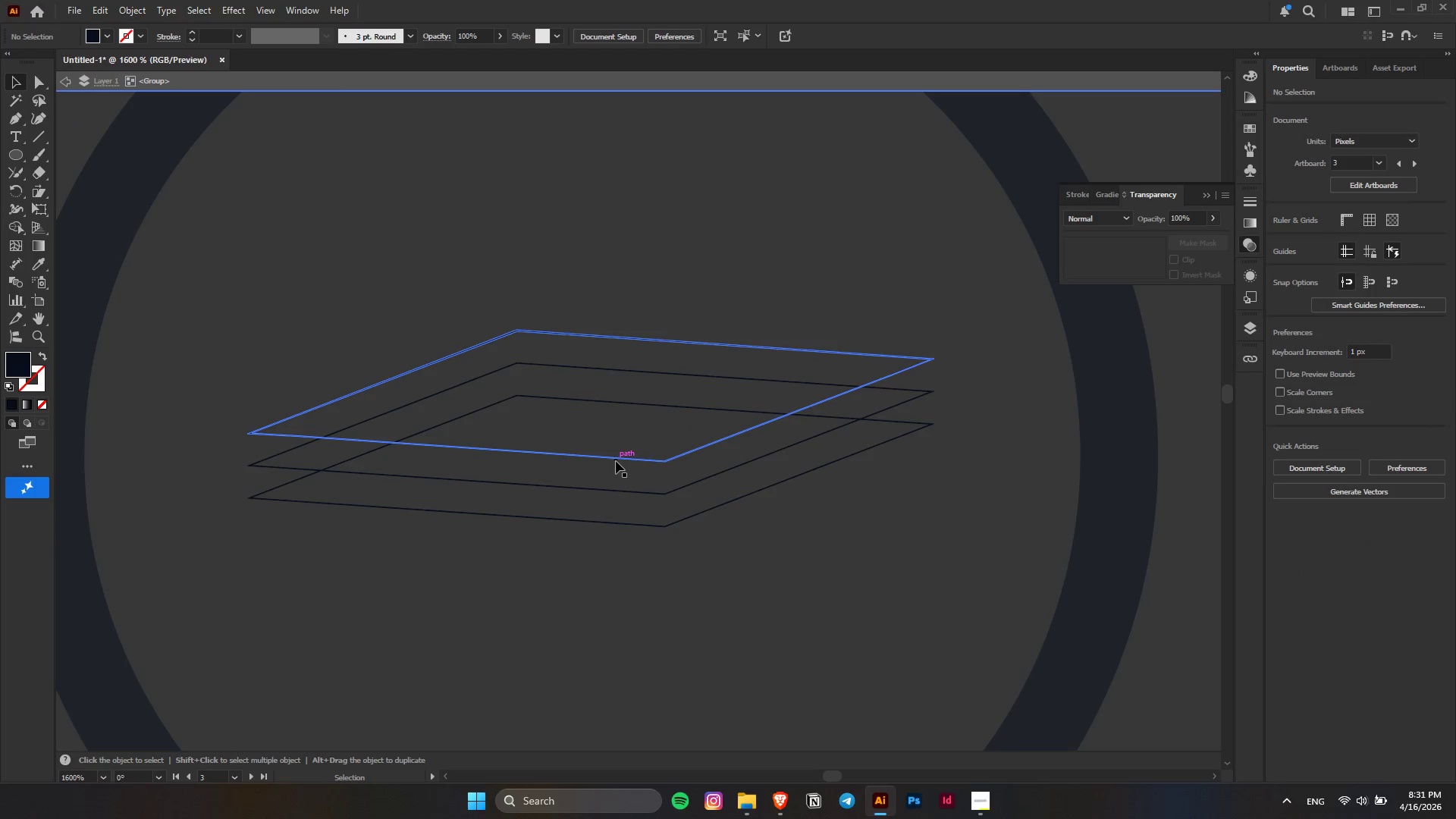 
left_click_drag(start_coordinate=[616, 461], to_coordinate=[621, 325])
 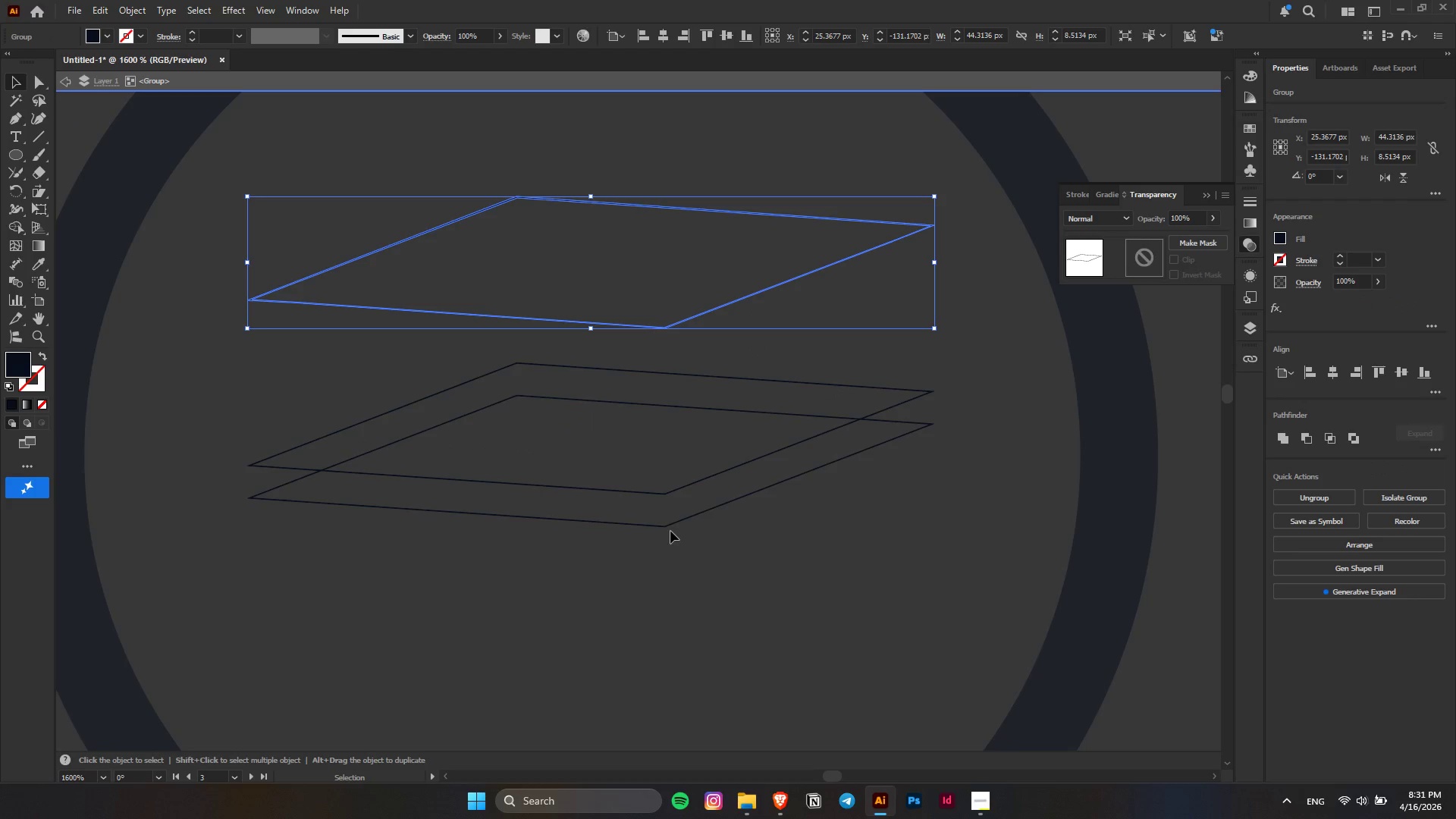 
hold_key(key=ShiftLeft, duration=0.88)
 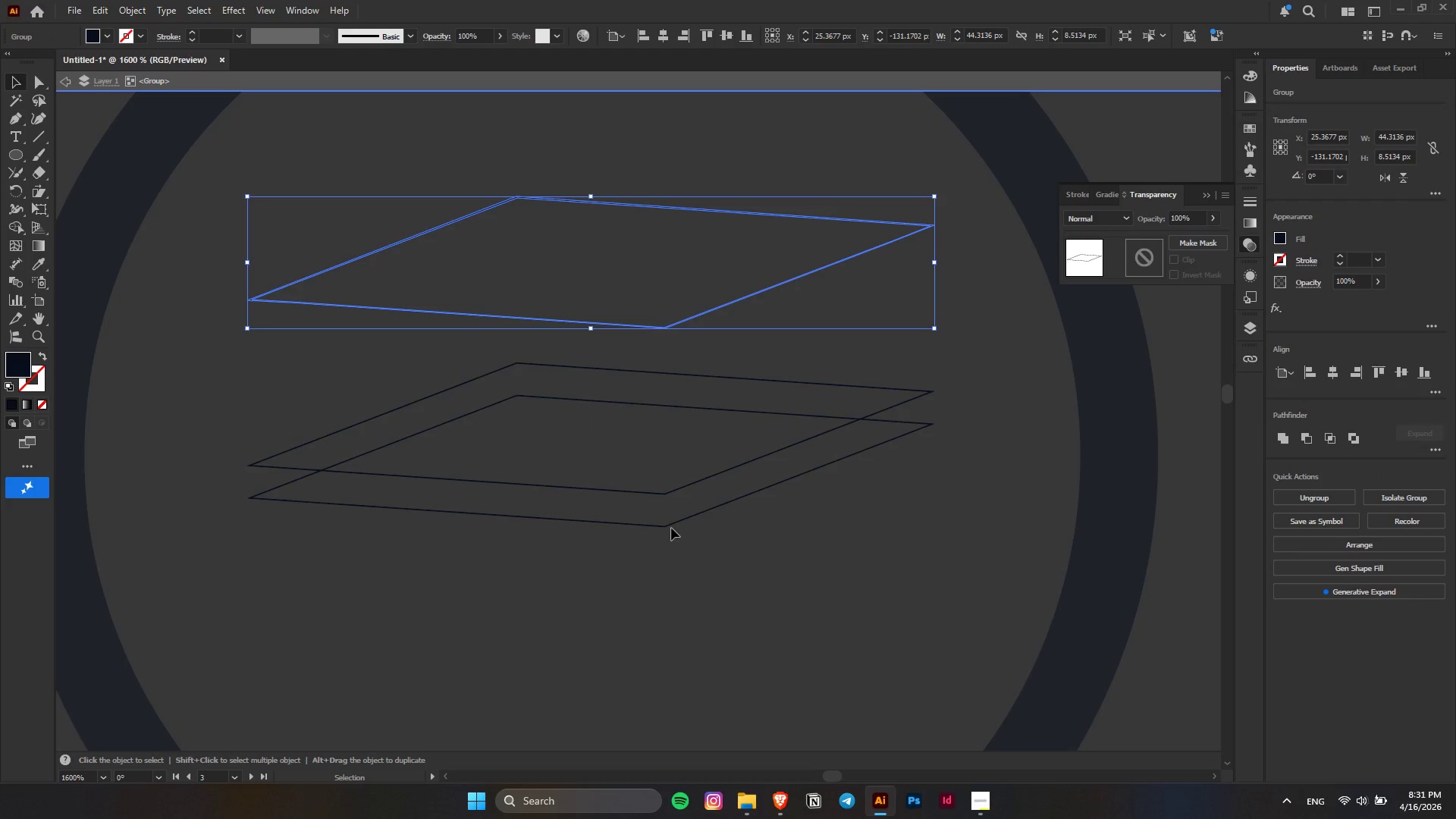 
left_click_drag(start_coordinate=[671, 526], to_coordinate=[671, 692])
 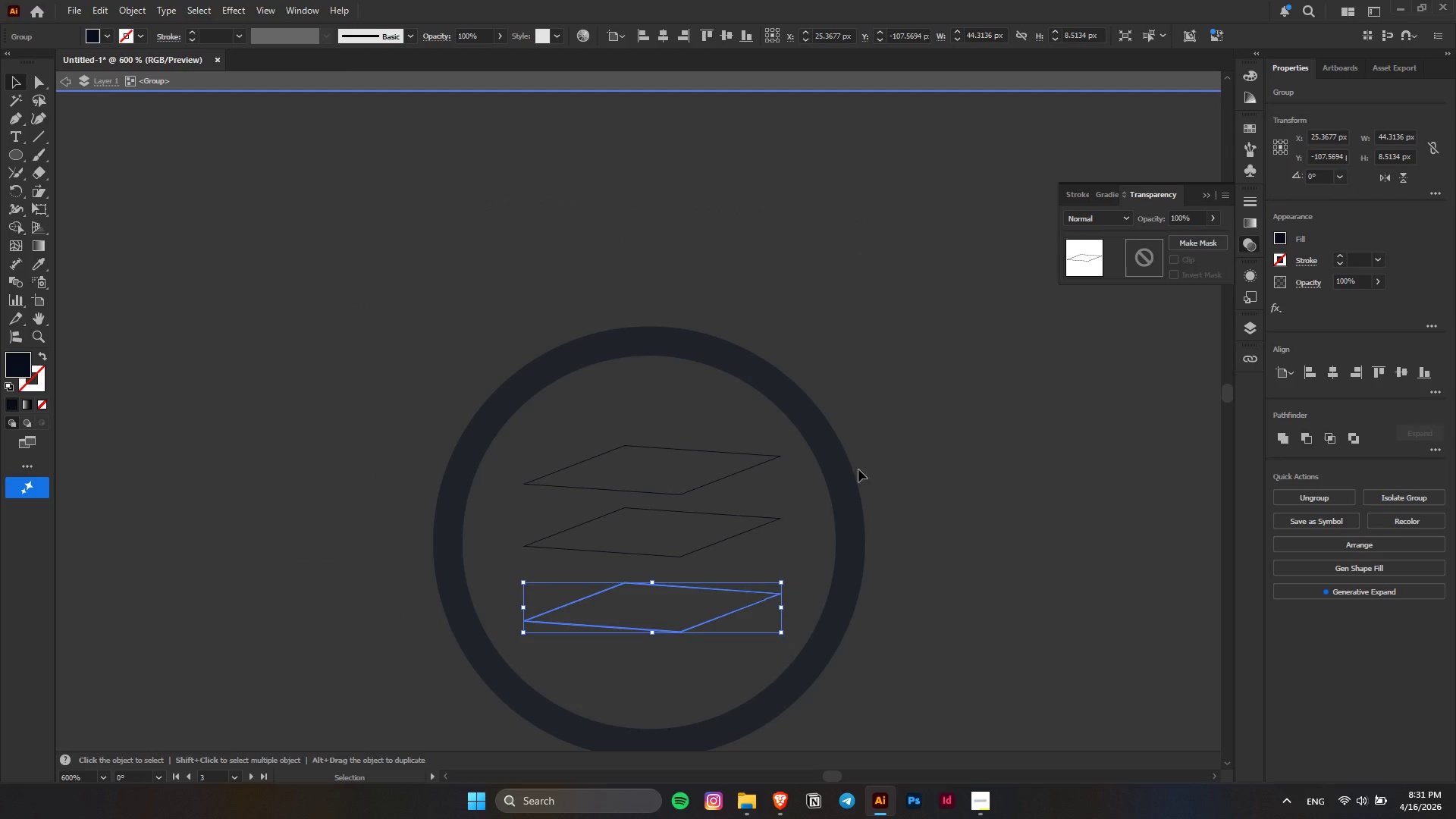 
hold_key(key=ShiftLeft, duration=1.09)
 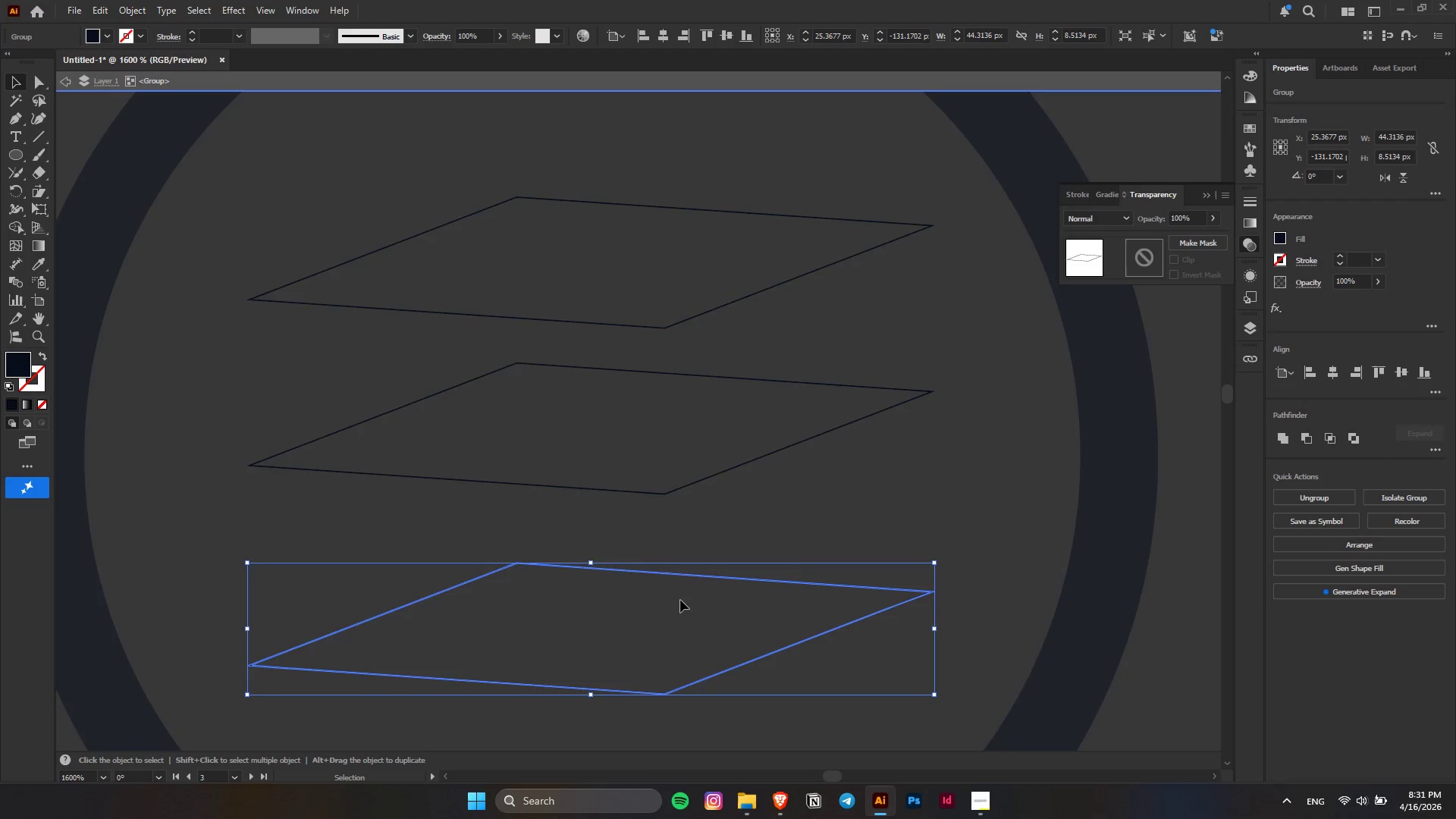 
key(Alt+AltLeft)
 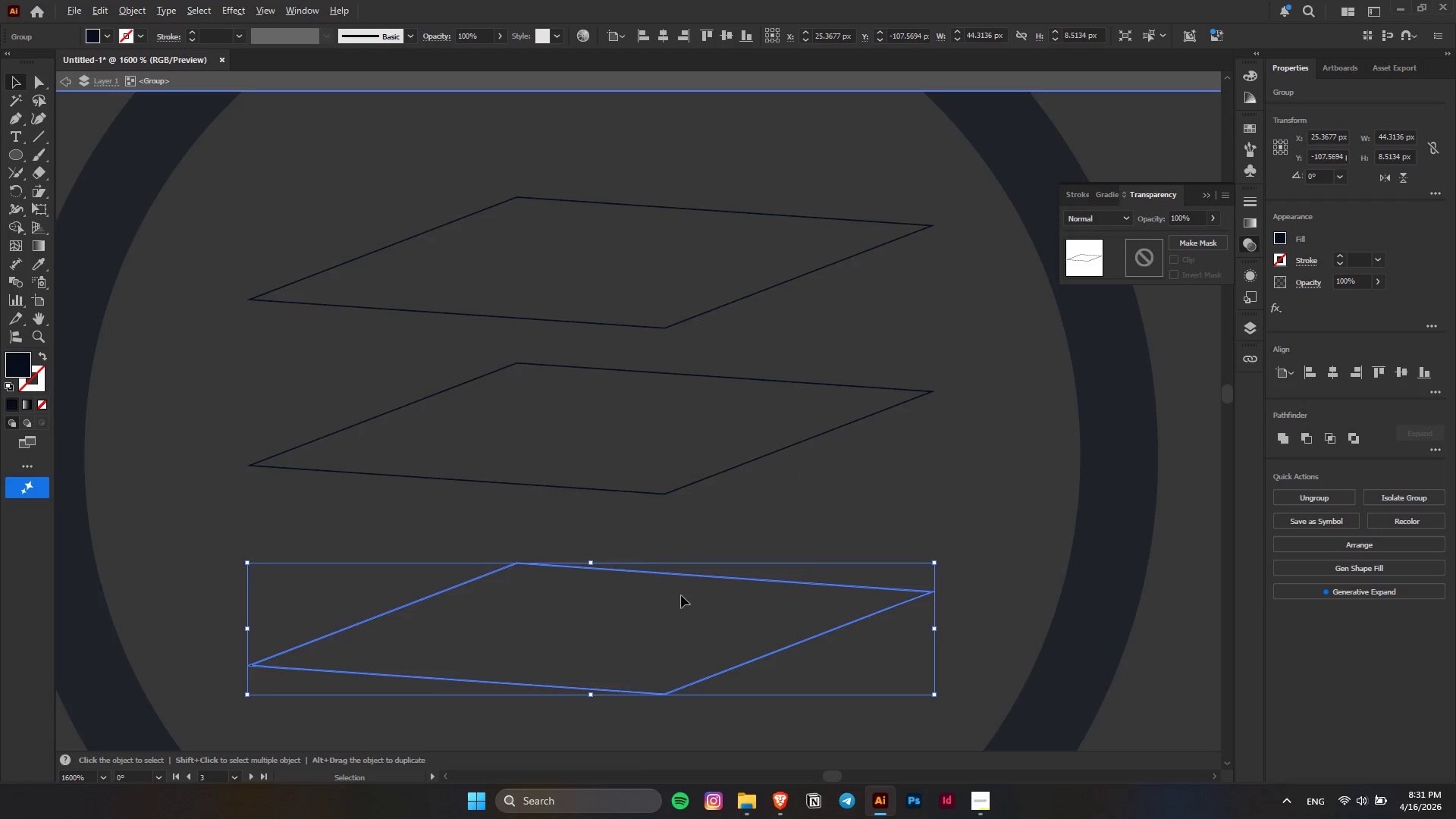 
left_click([880, 453])
 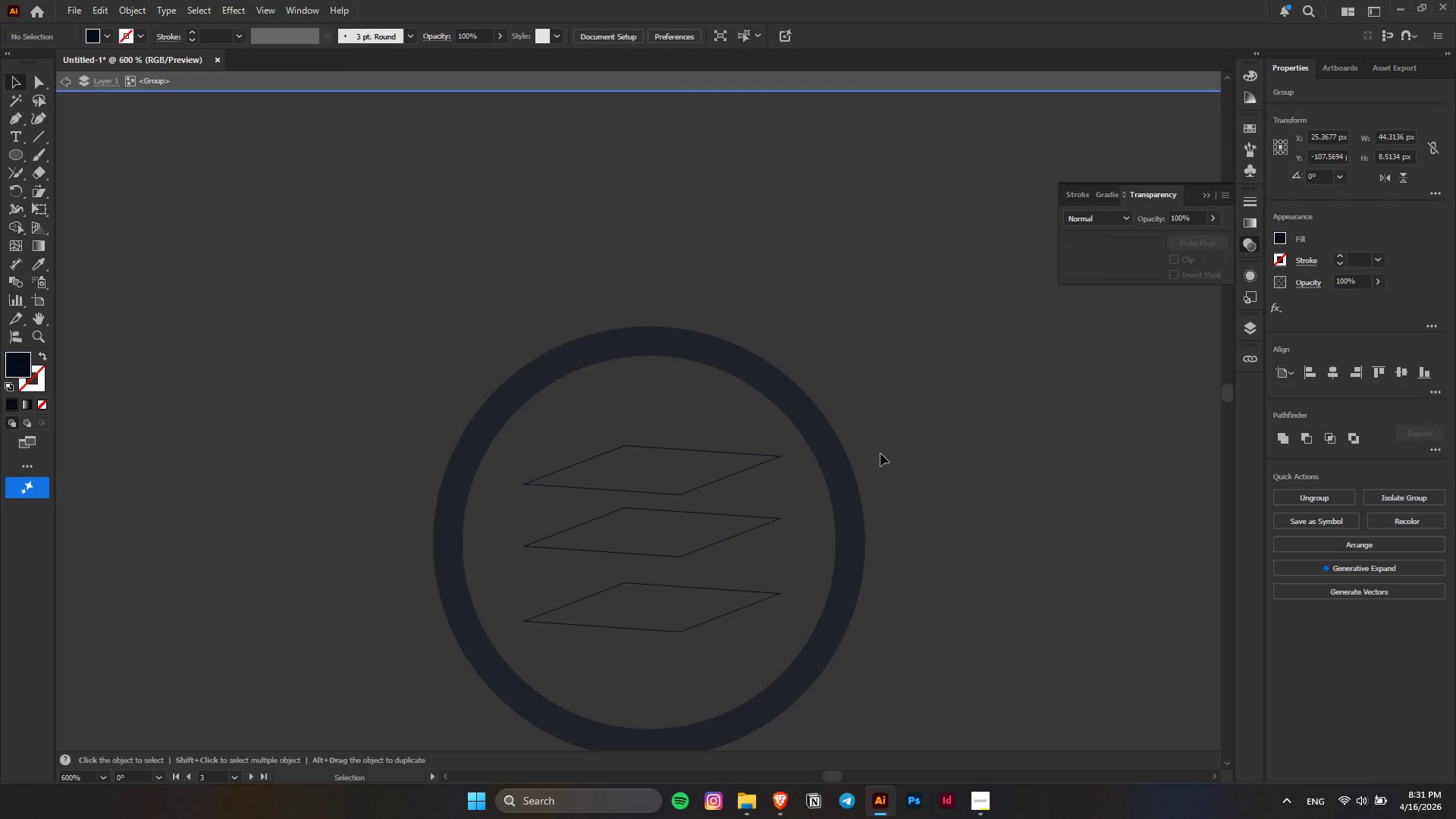 
scroll: coordinate [681, 595], scroll_direction: down, amount: 3.0
 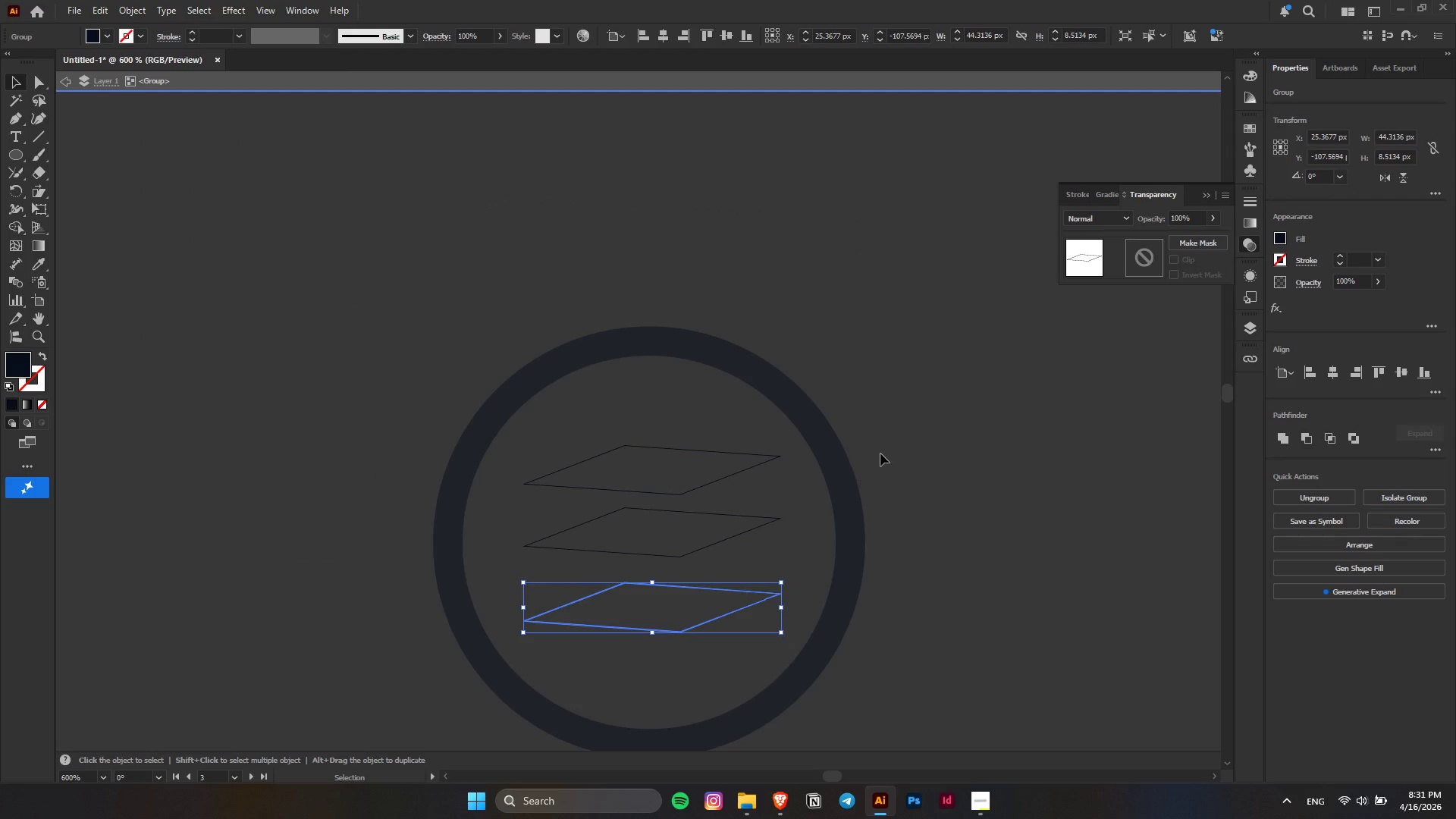 
key(Escape)
 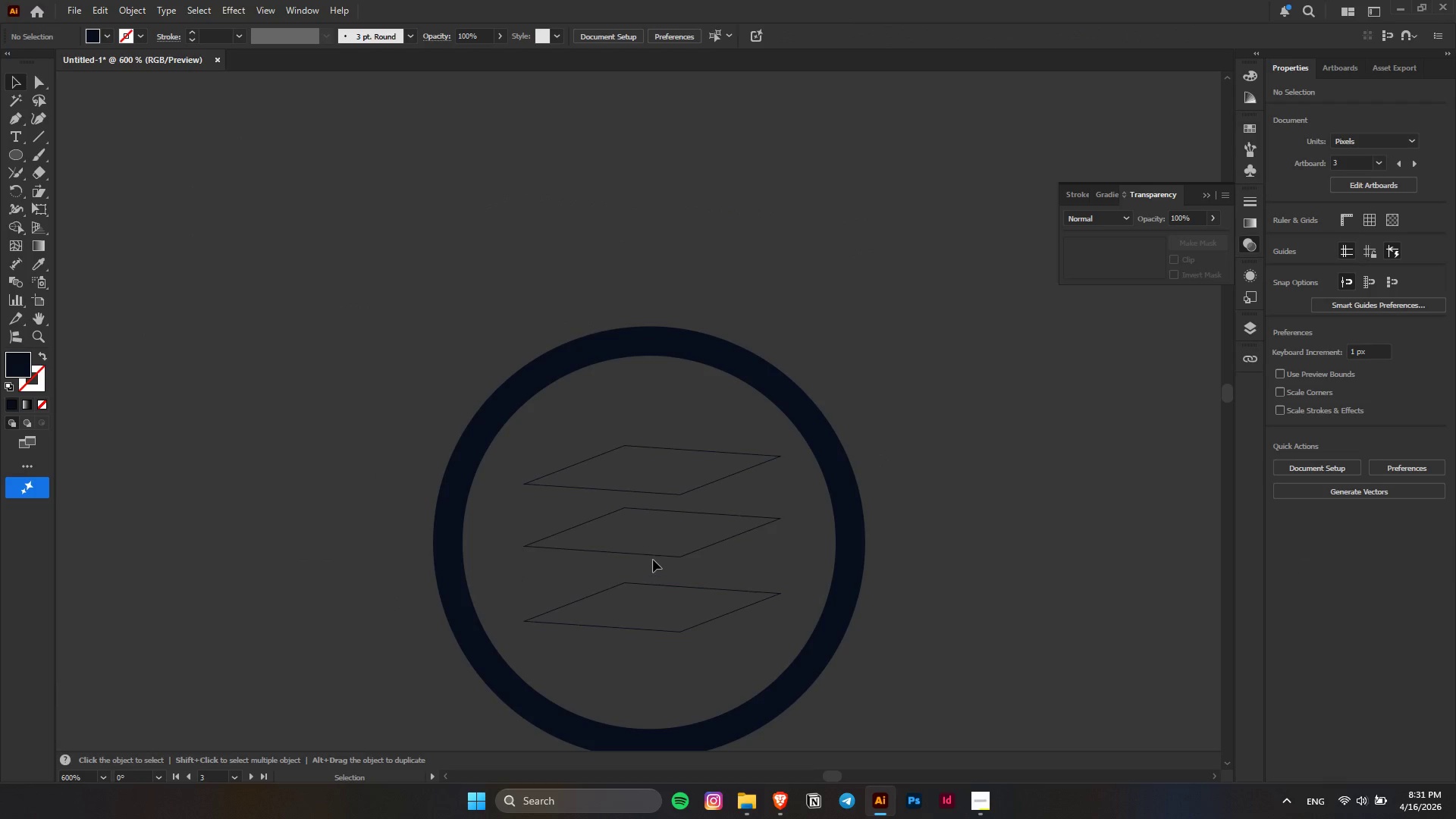 
left_click([654, 556])
 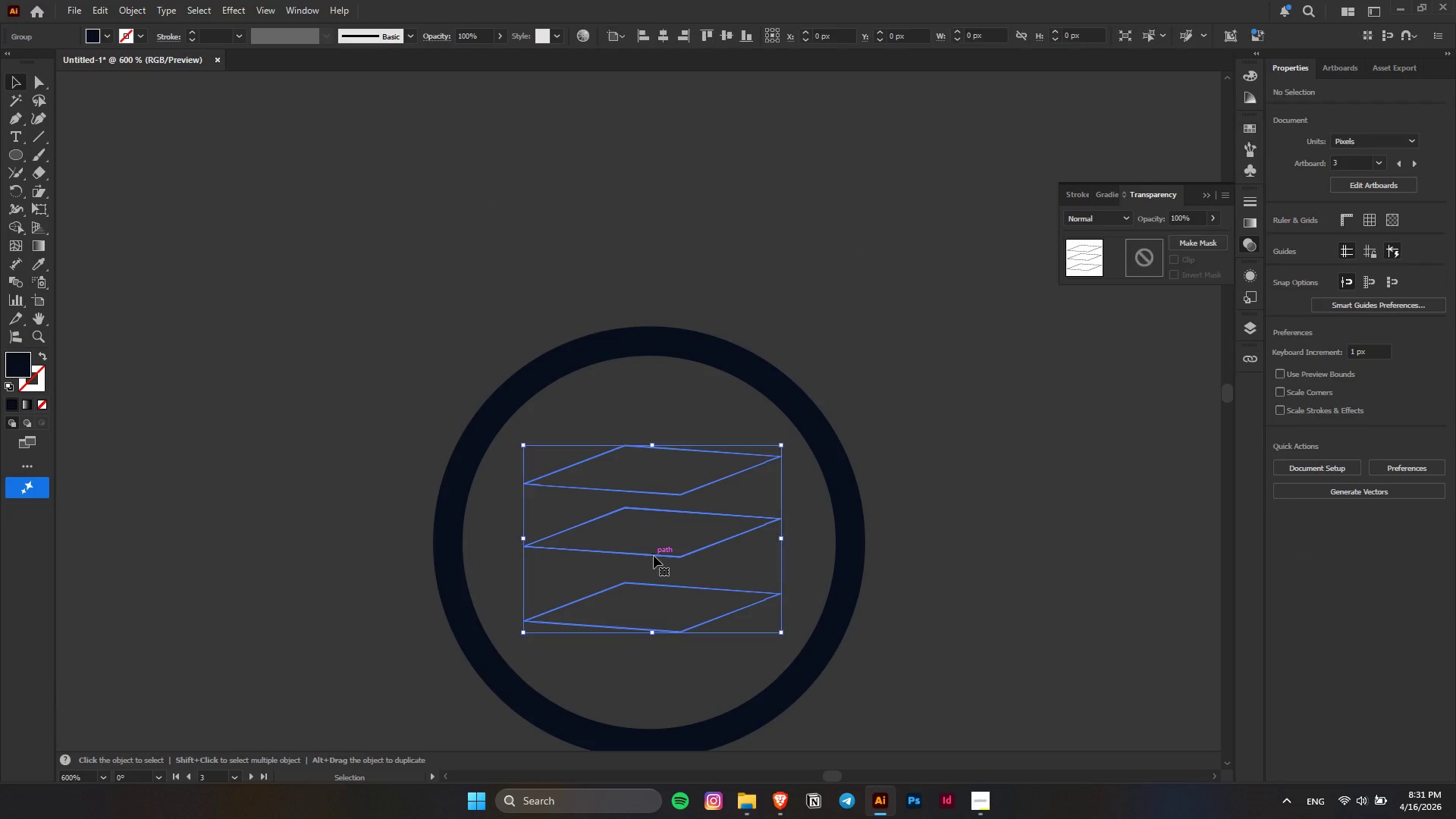 
key(Alt+AltLeft)
 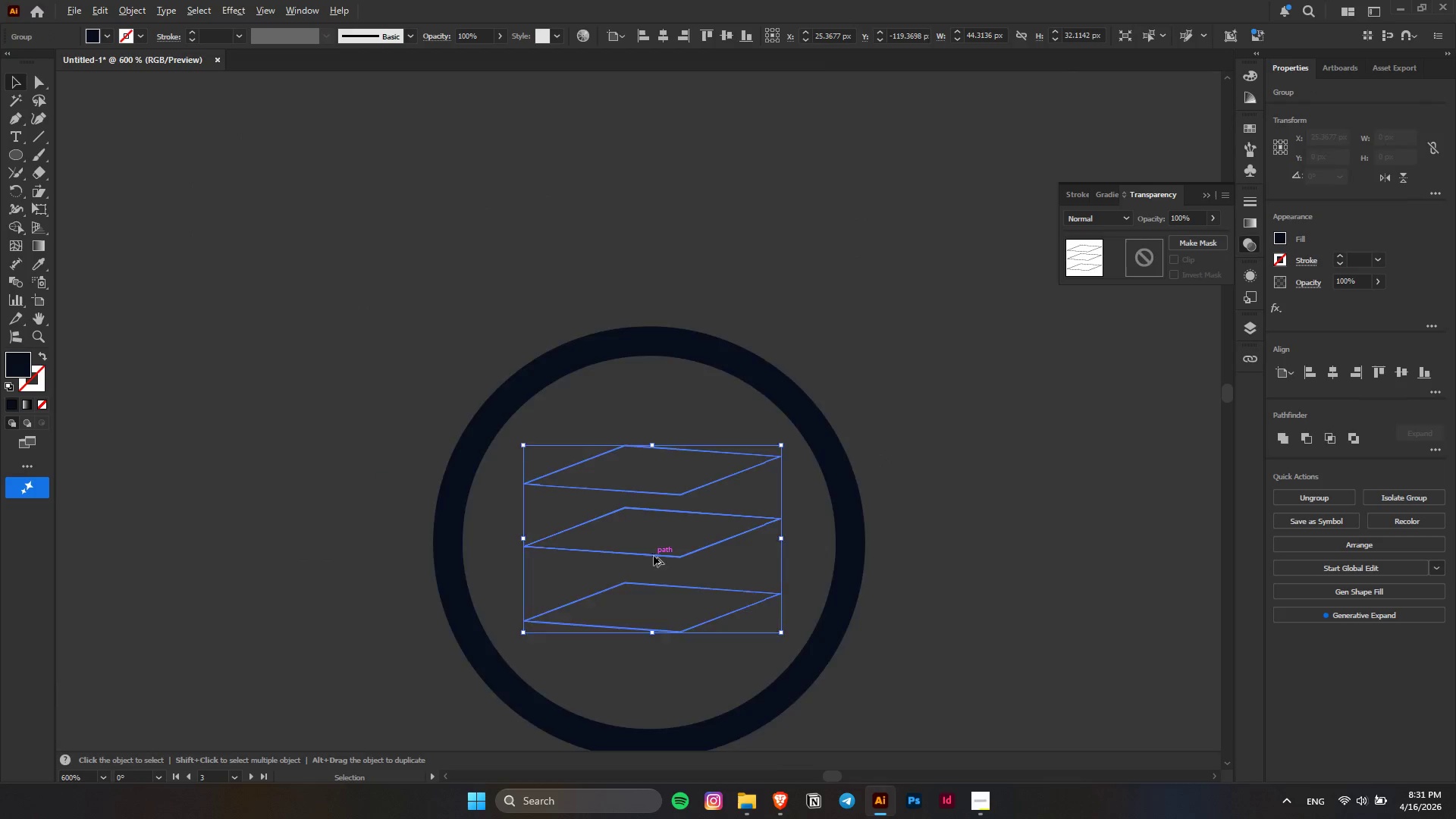 
key(Alt+AltLeft)
 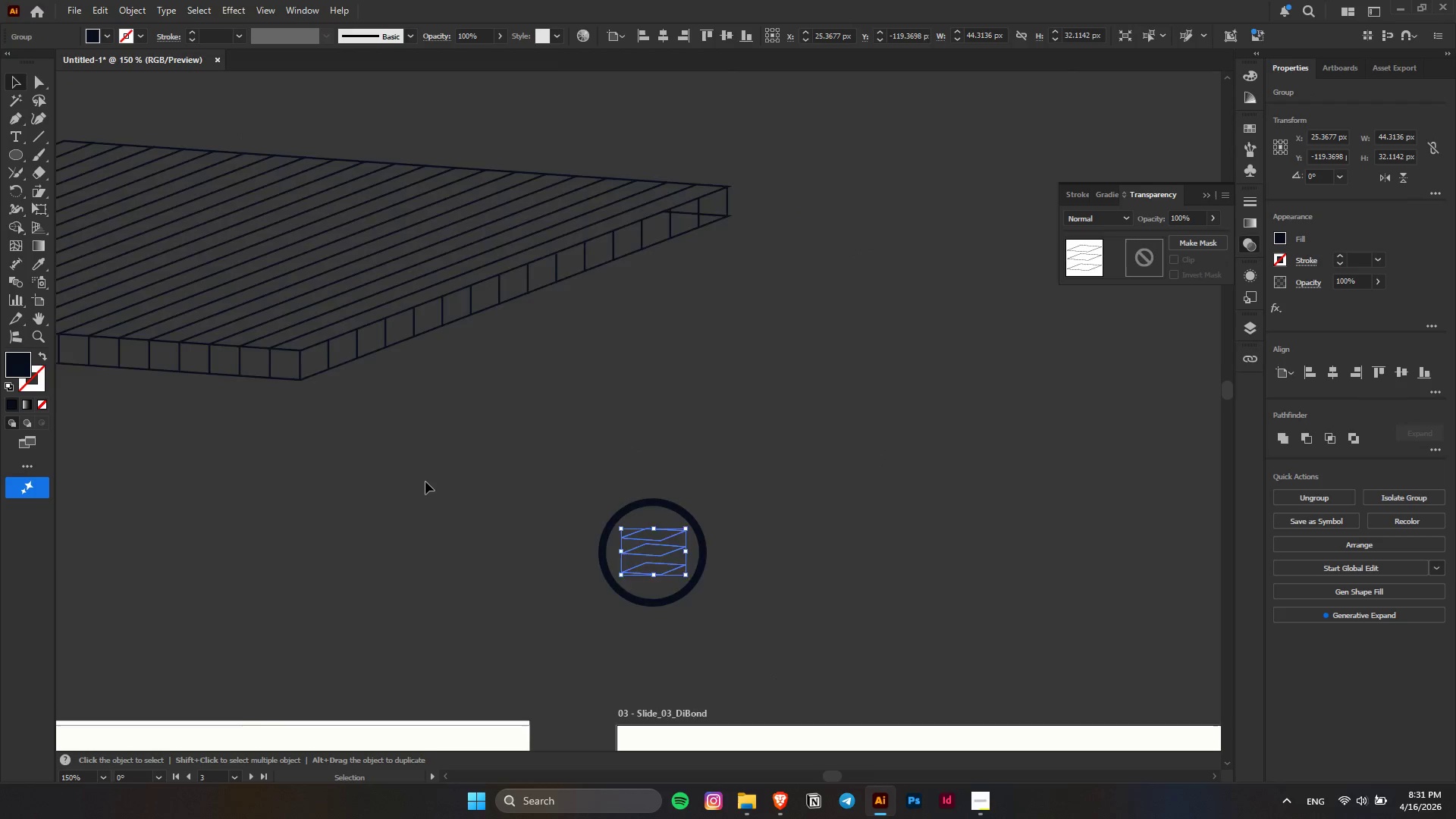 
scroll: coordinate [654, 556], scroll_direction: down, amount: 4.0
 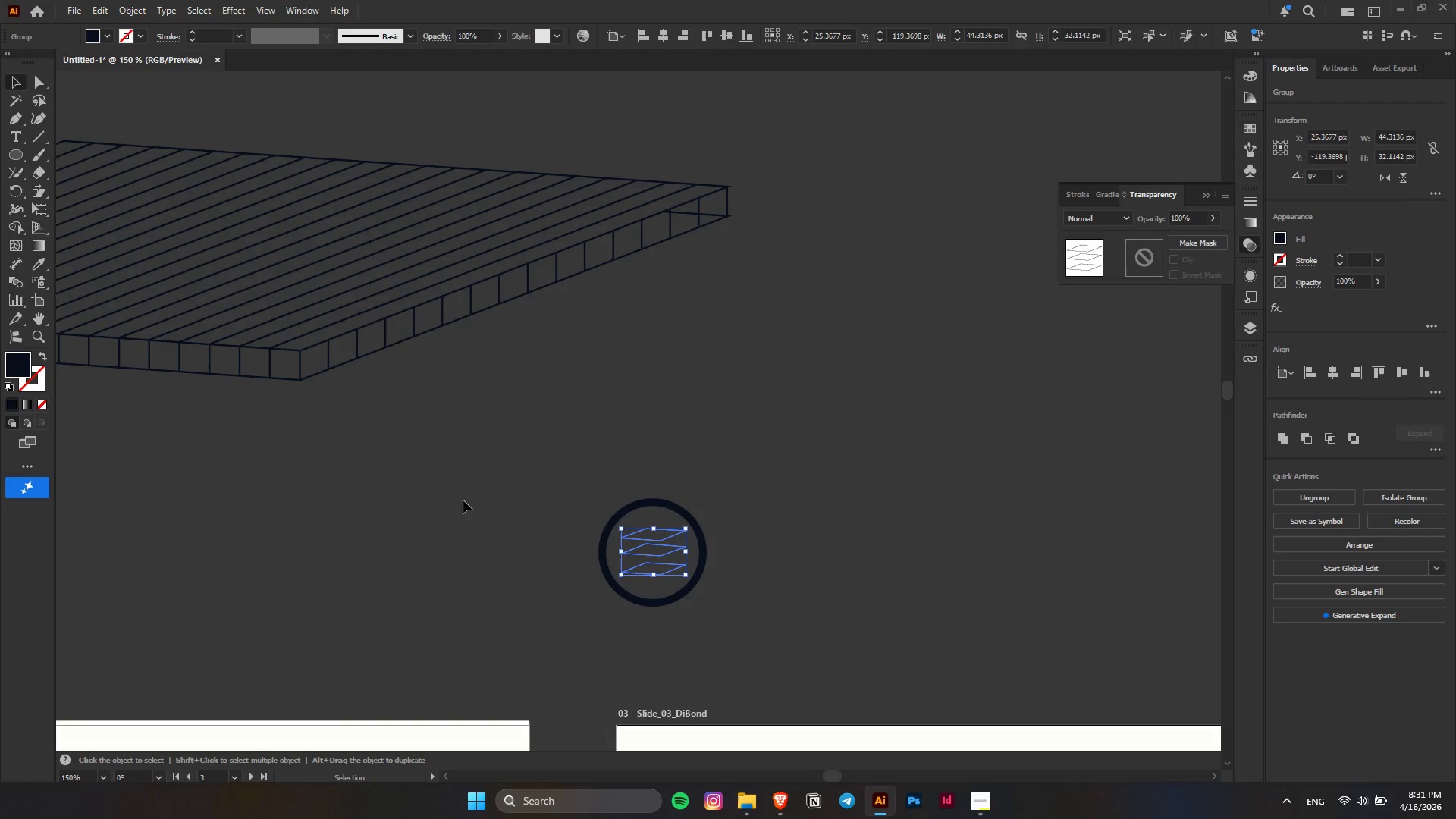 
key(Control+ControlLeft)
 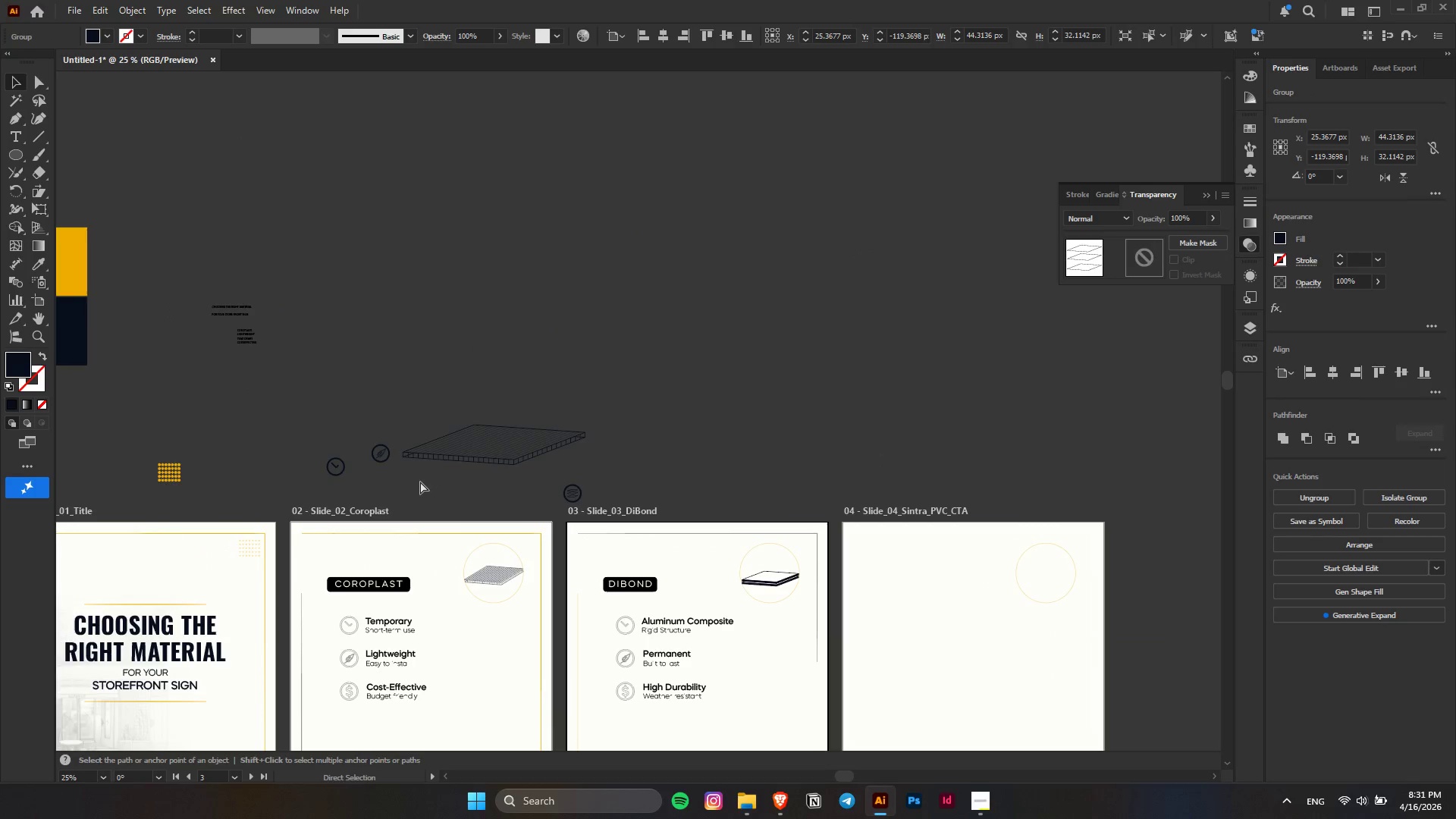 
hold_key(key=AltLeft, duration=0.66)
scroll: coordinate [421, 413], scroll_direction: up, amount: 8.0
 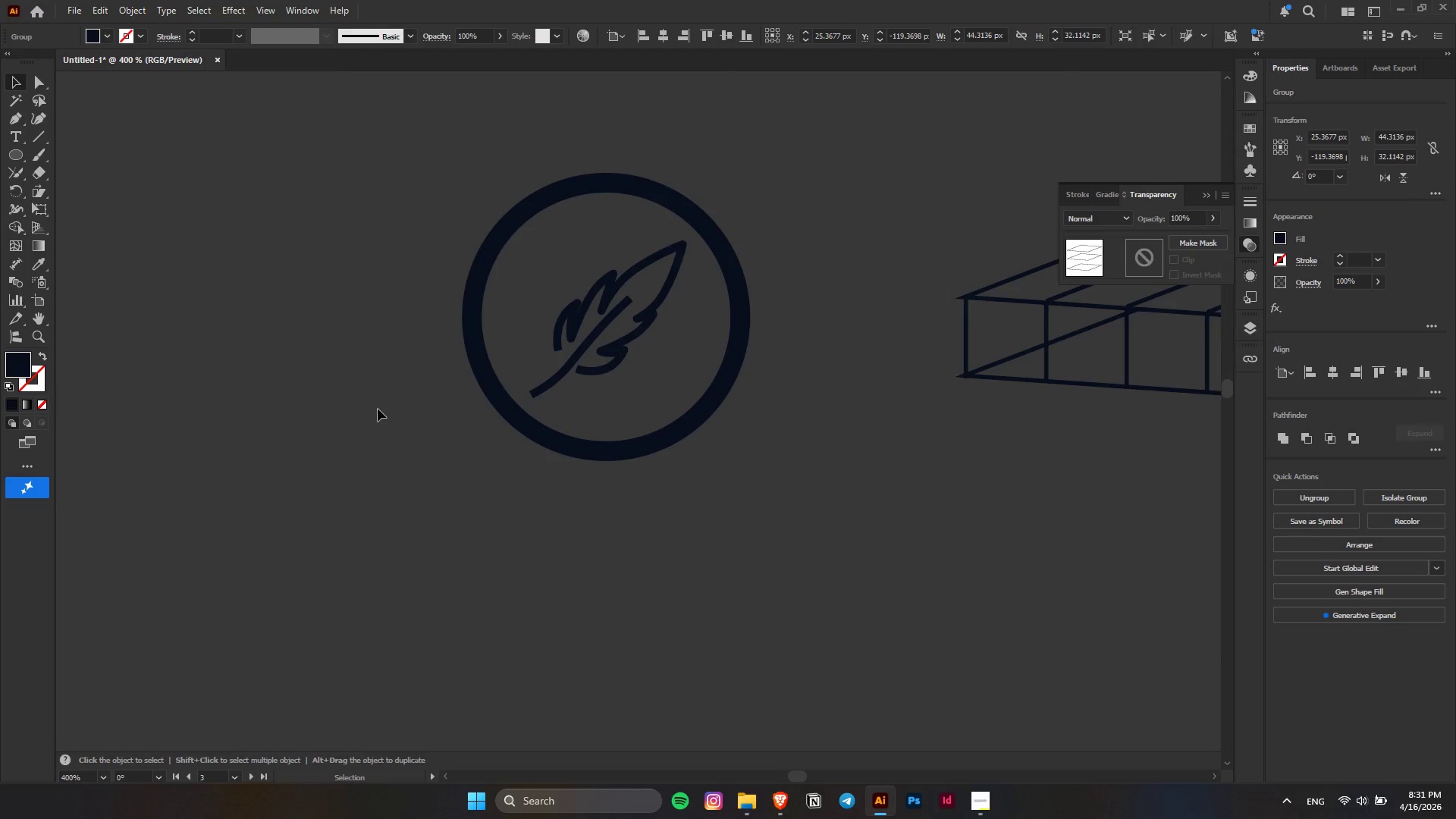 
left_click([38, 263])
 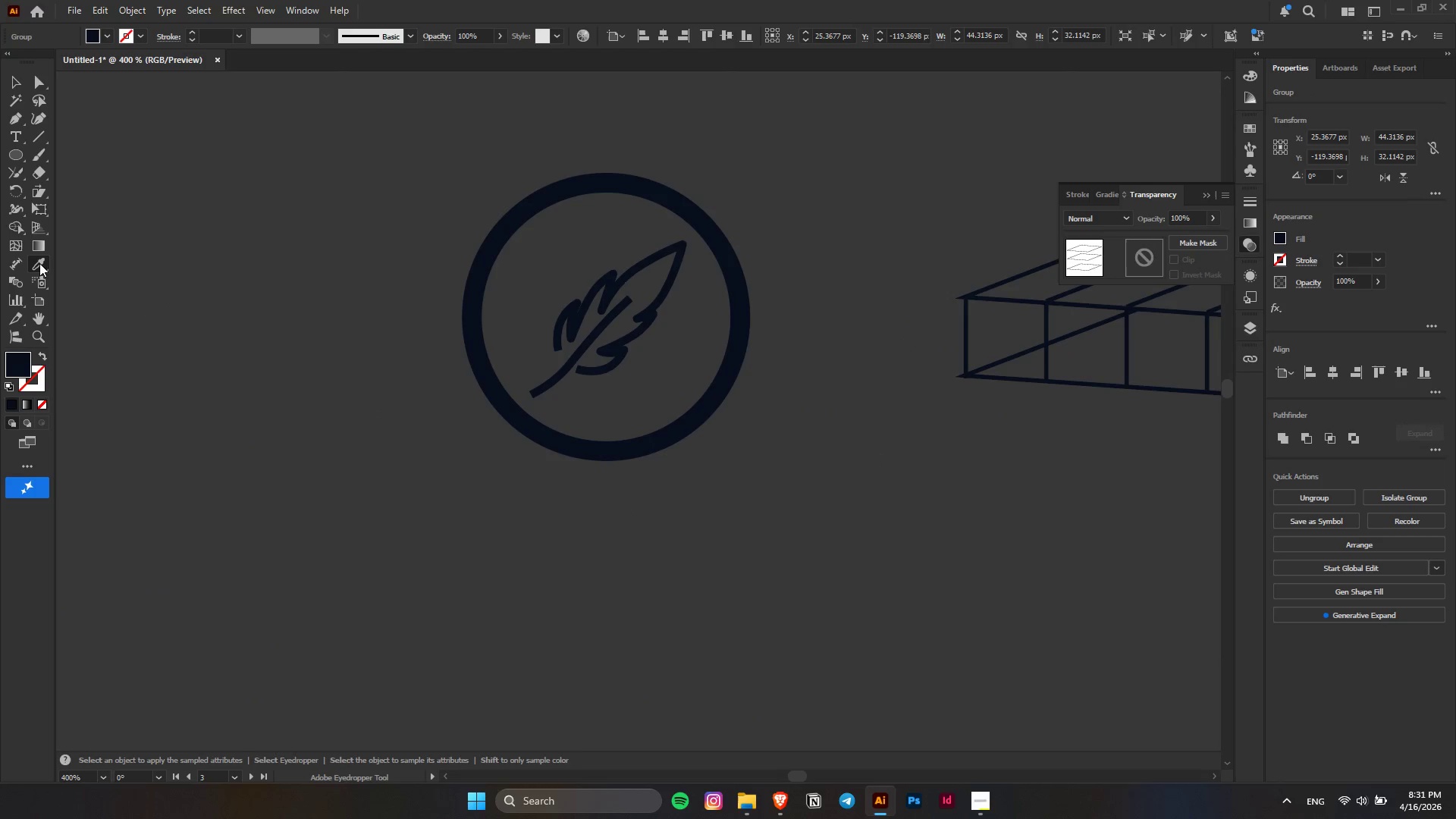 
key(Alt+AltLeft)
 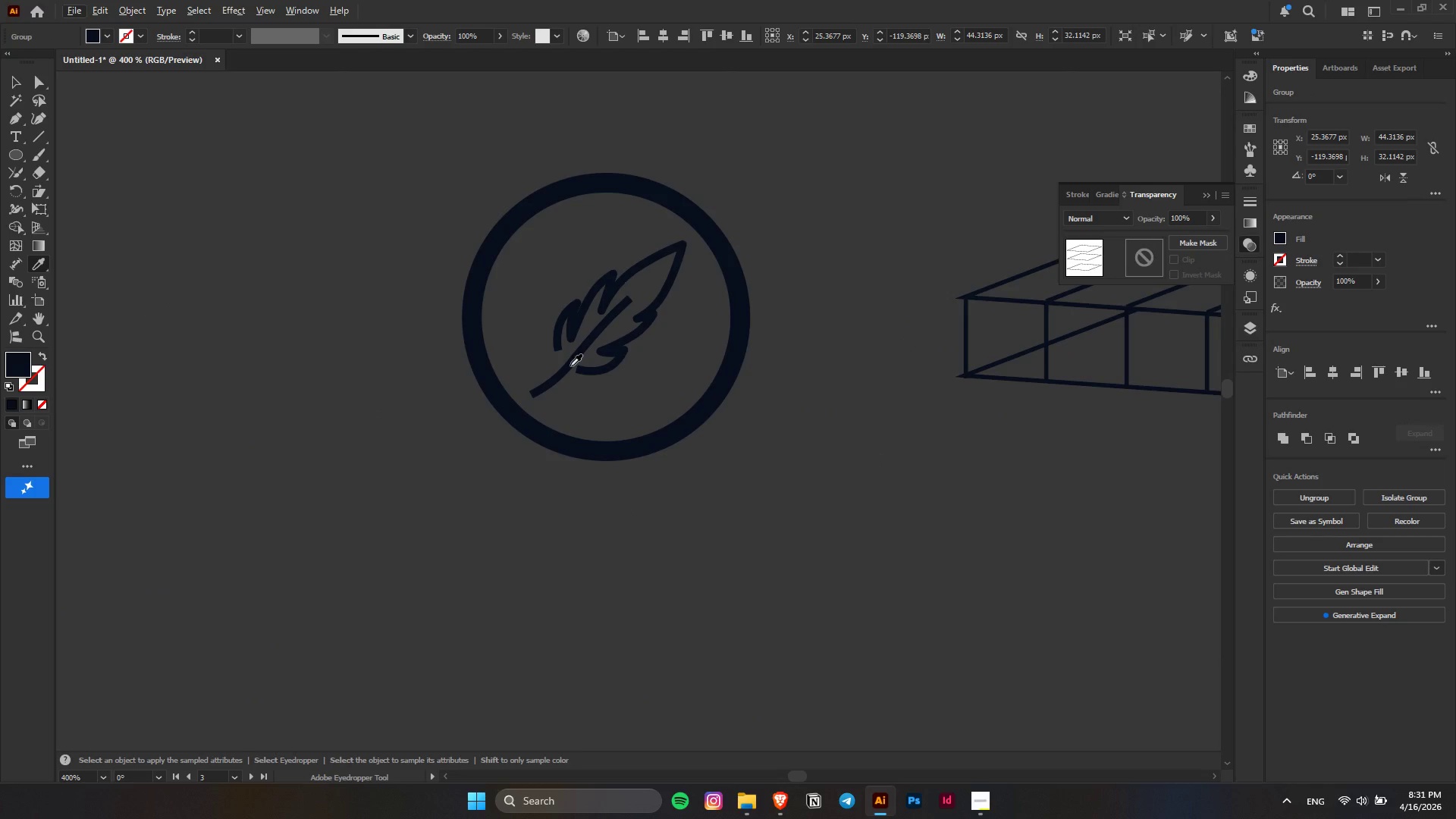 
left_click([570, 363])
 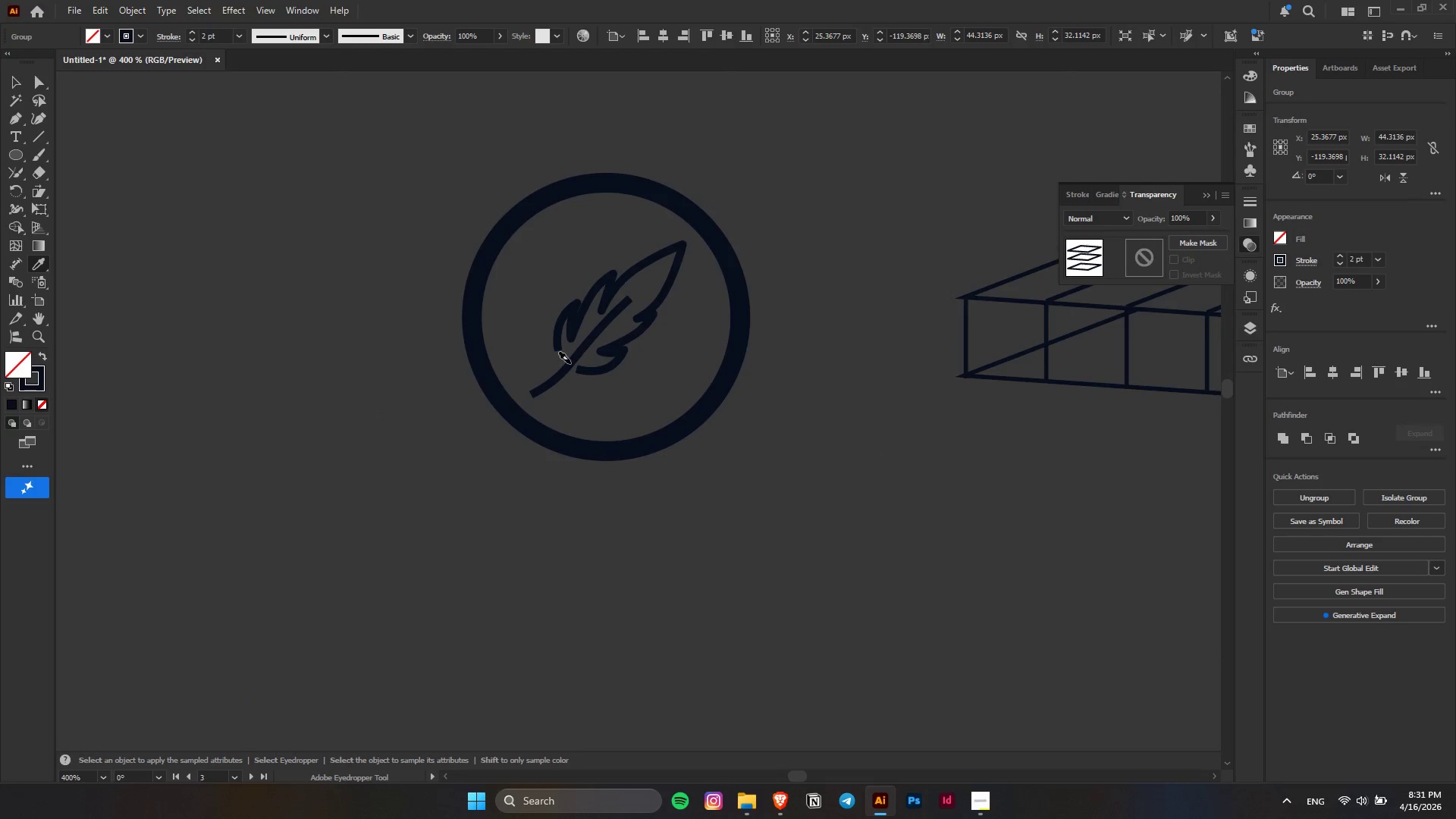 
hold_key(key=AltLeft, duration=0.66)
hold_key(key=AltLeft, duration=1.3)
hold_key(key=AltLeft, duration=1.97)
scroll: coordinate [721, 407], scroll_direction: up, amount: 6.0
 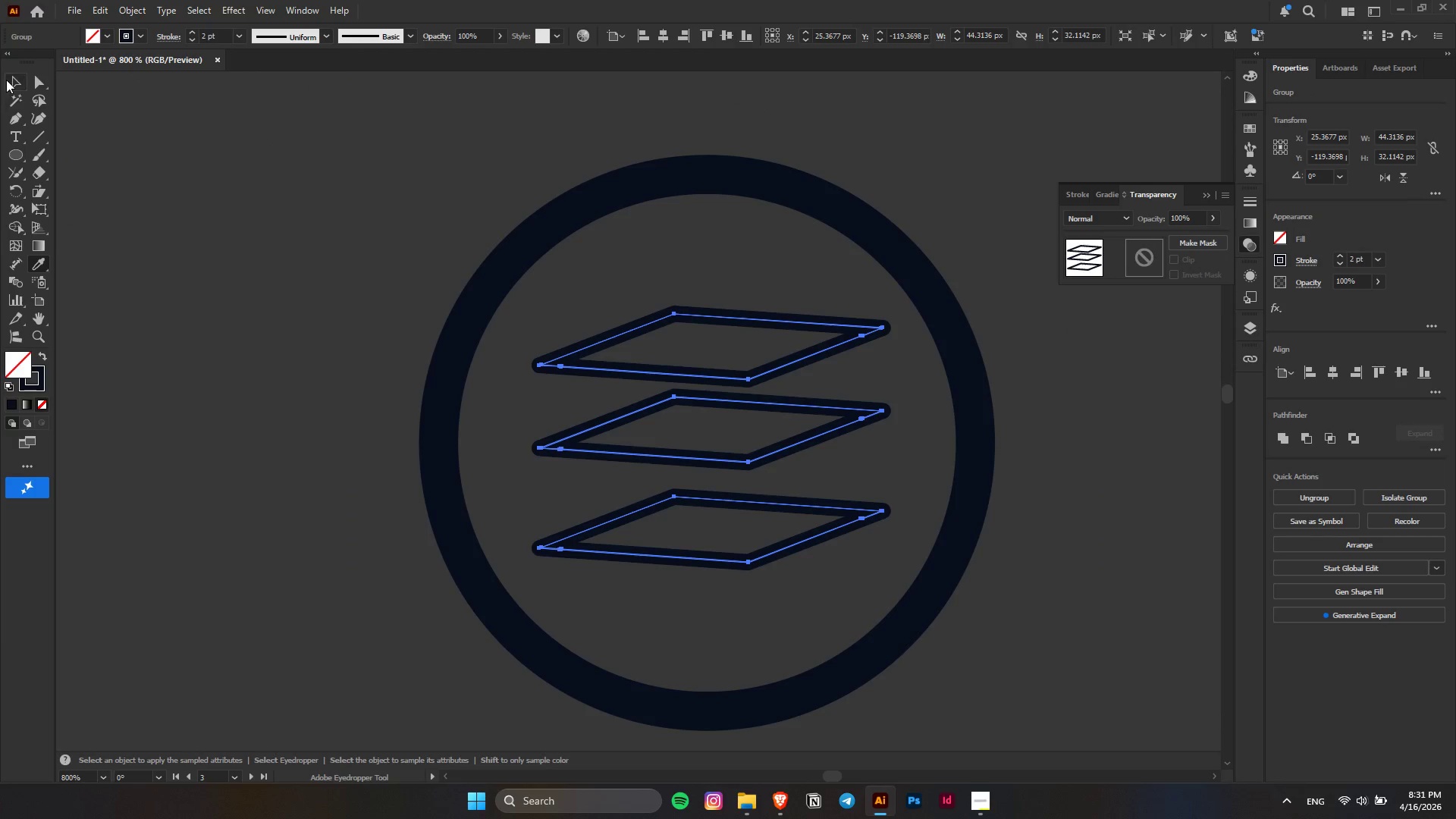 
left_click_drag(start_coordinate=[14, 79], to_coordinate=[17, 84])
 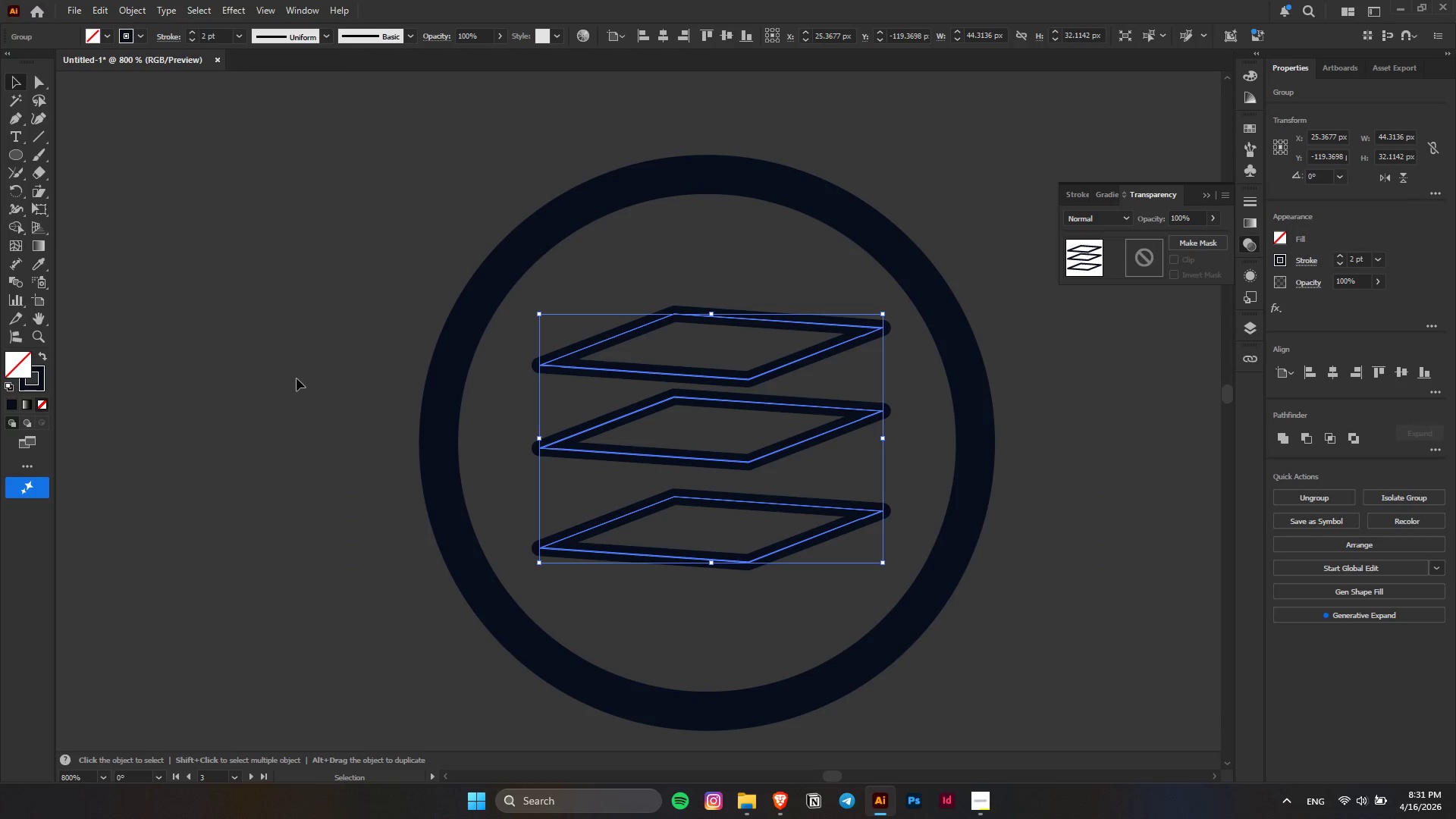 
double_click([297, 378])
 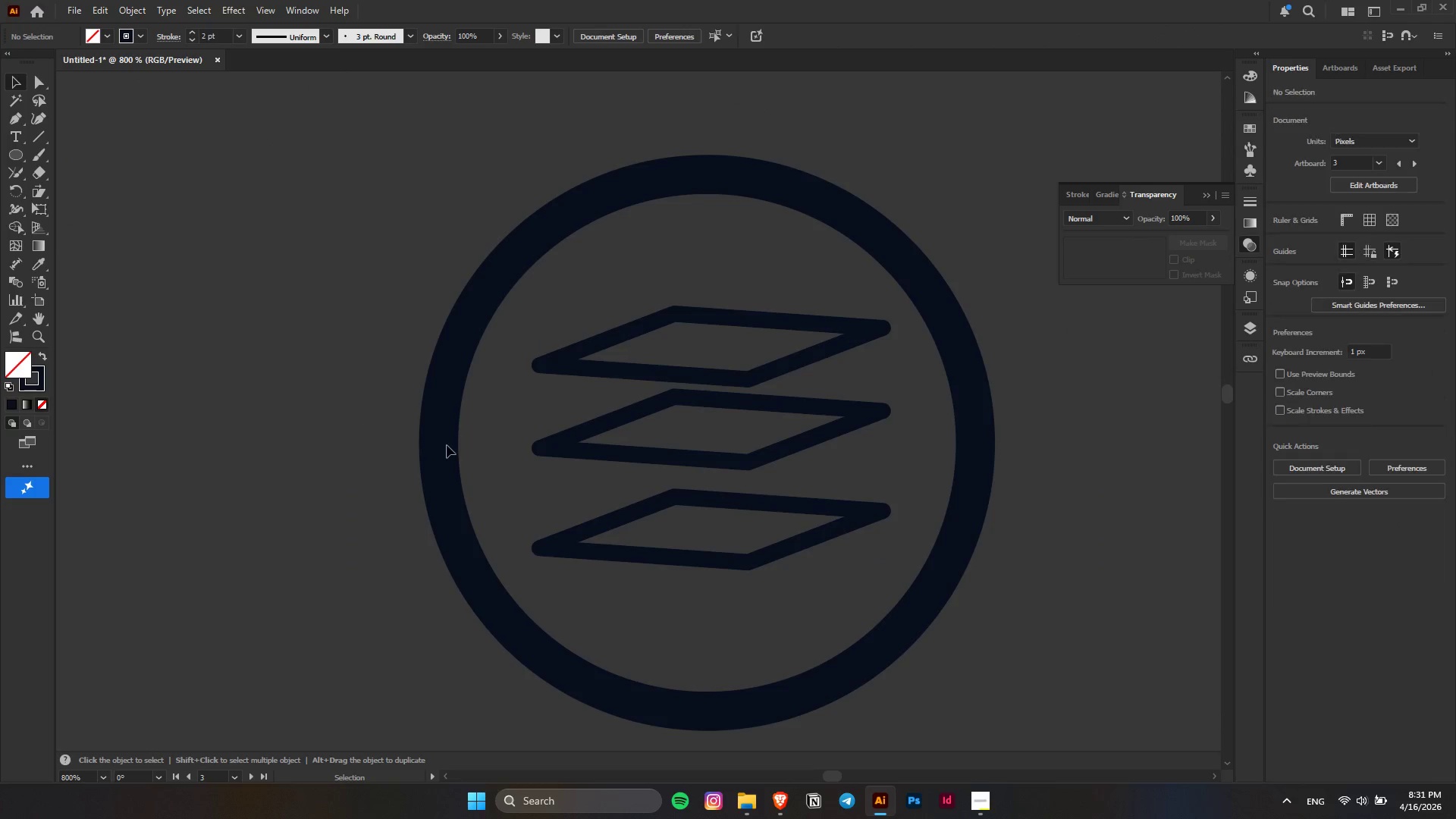 
scroll: coordinate [492, 452], scroll_direction: down, amount: 5.0
 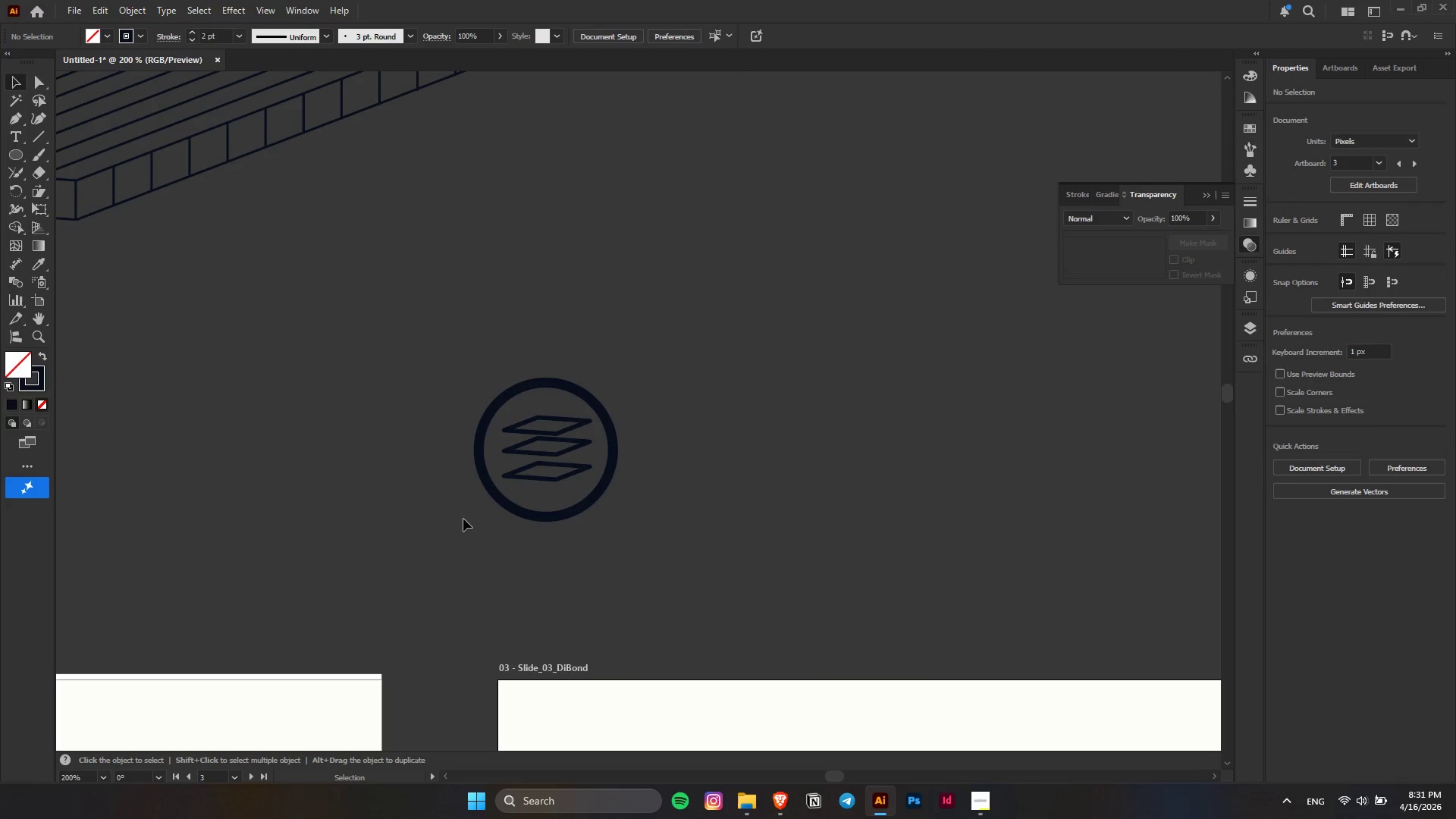 
key(Alt+AltLeft)
 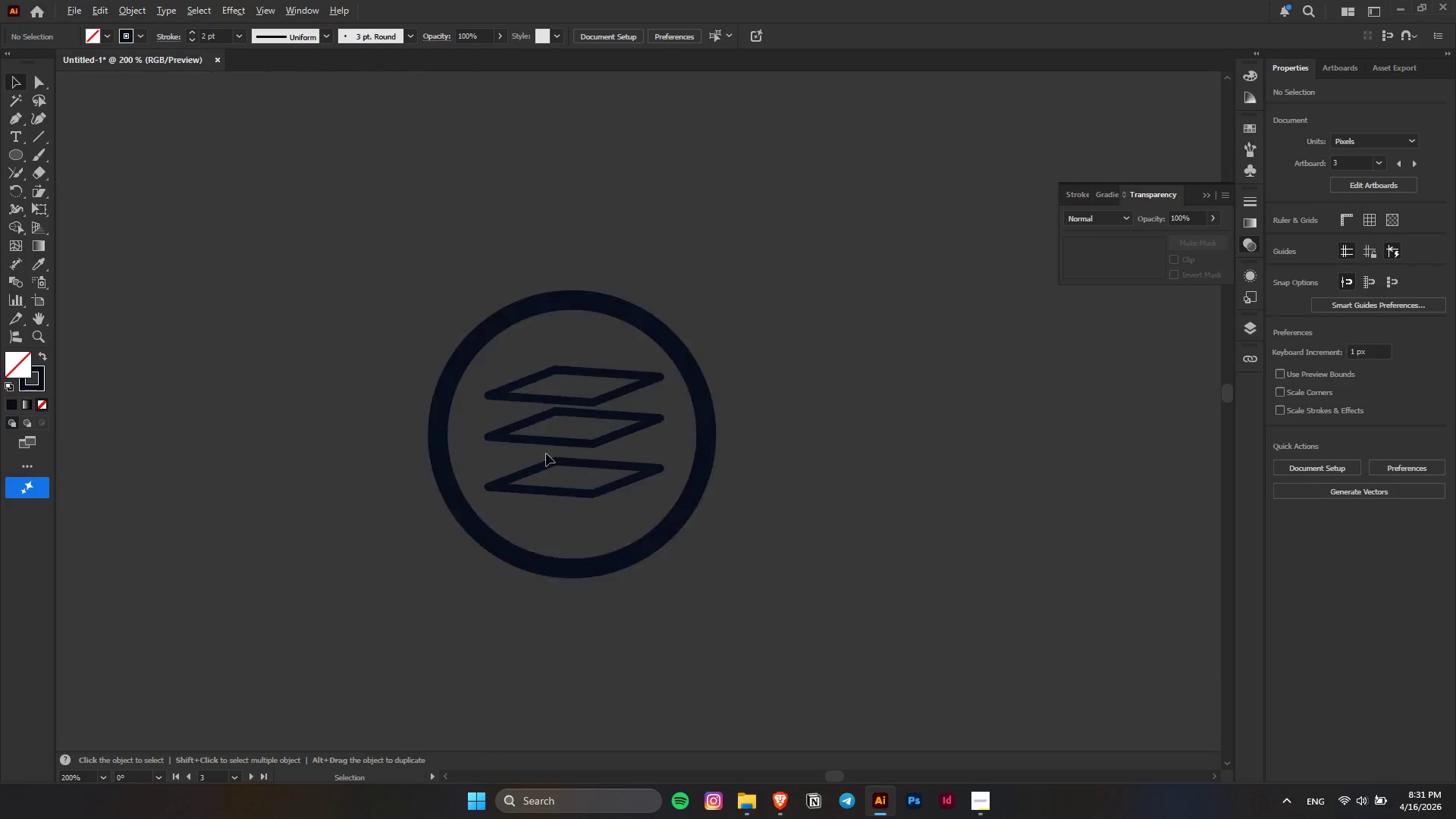 
scroll: coordinate [546, 453], scroll_direction: up, amount: 4.0
 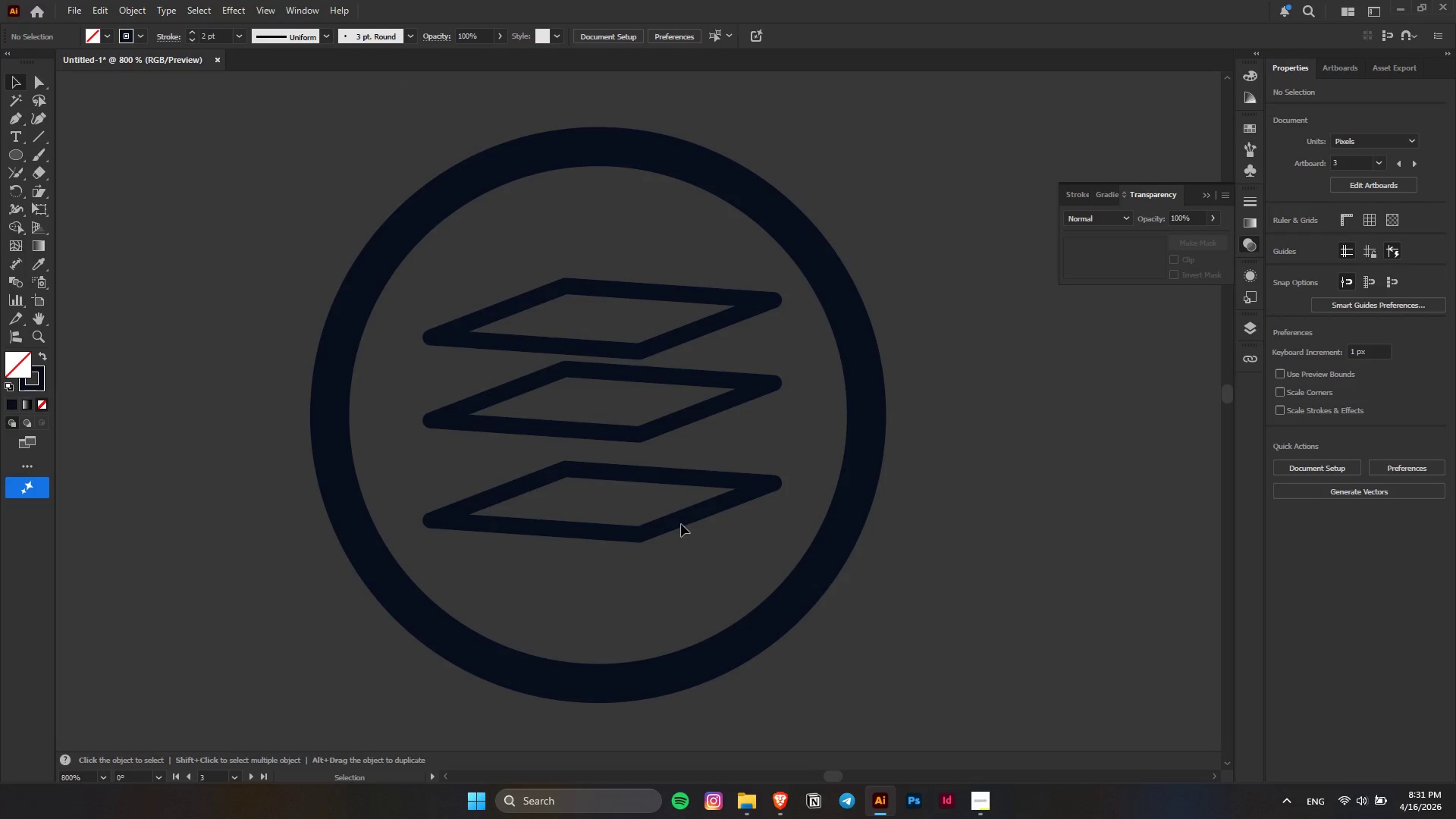 
double_click([681, 520])
 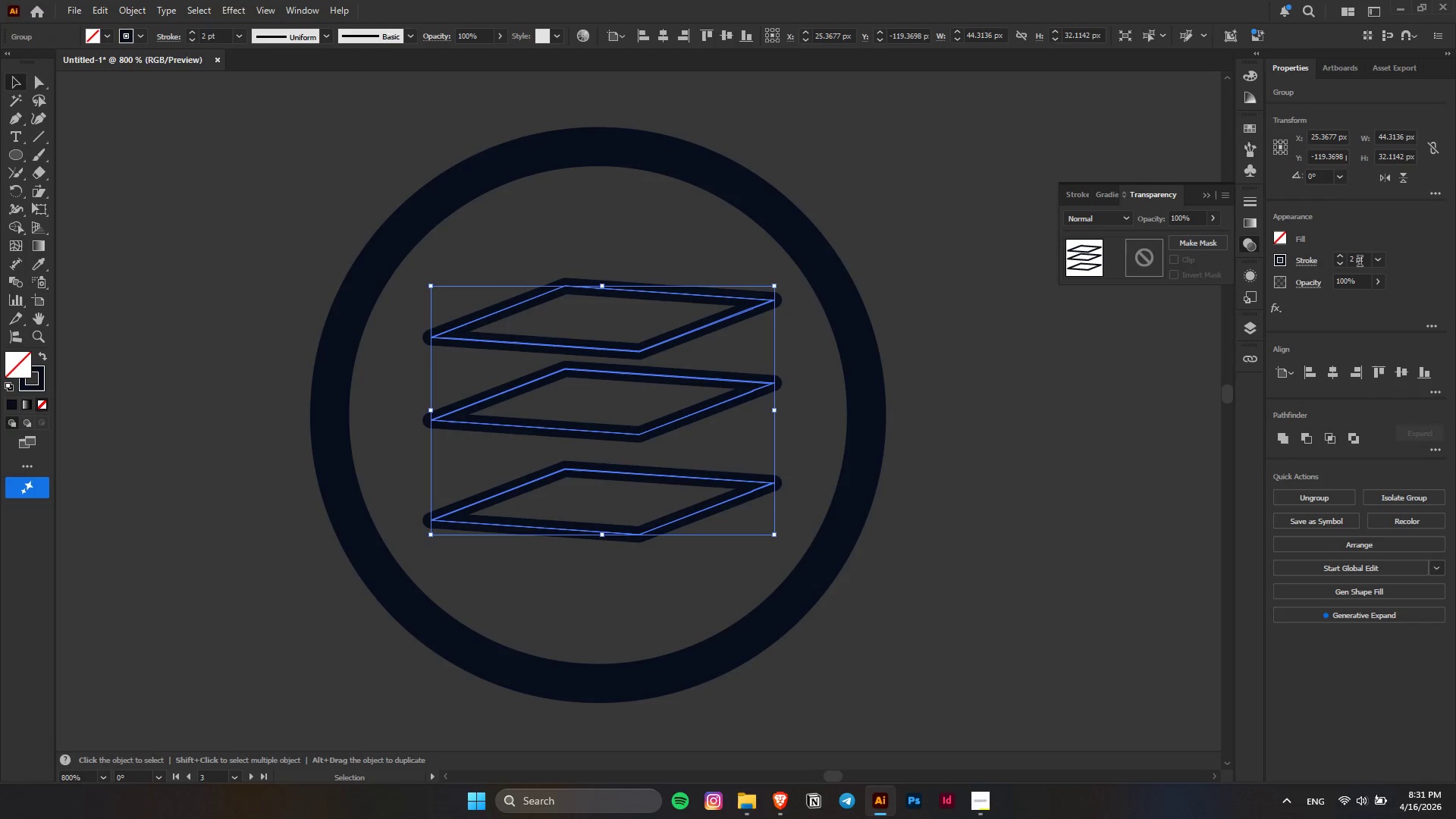 
scroll: coordinate [1360, 262], scroll_direction: up, amount: 2.0
 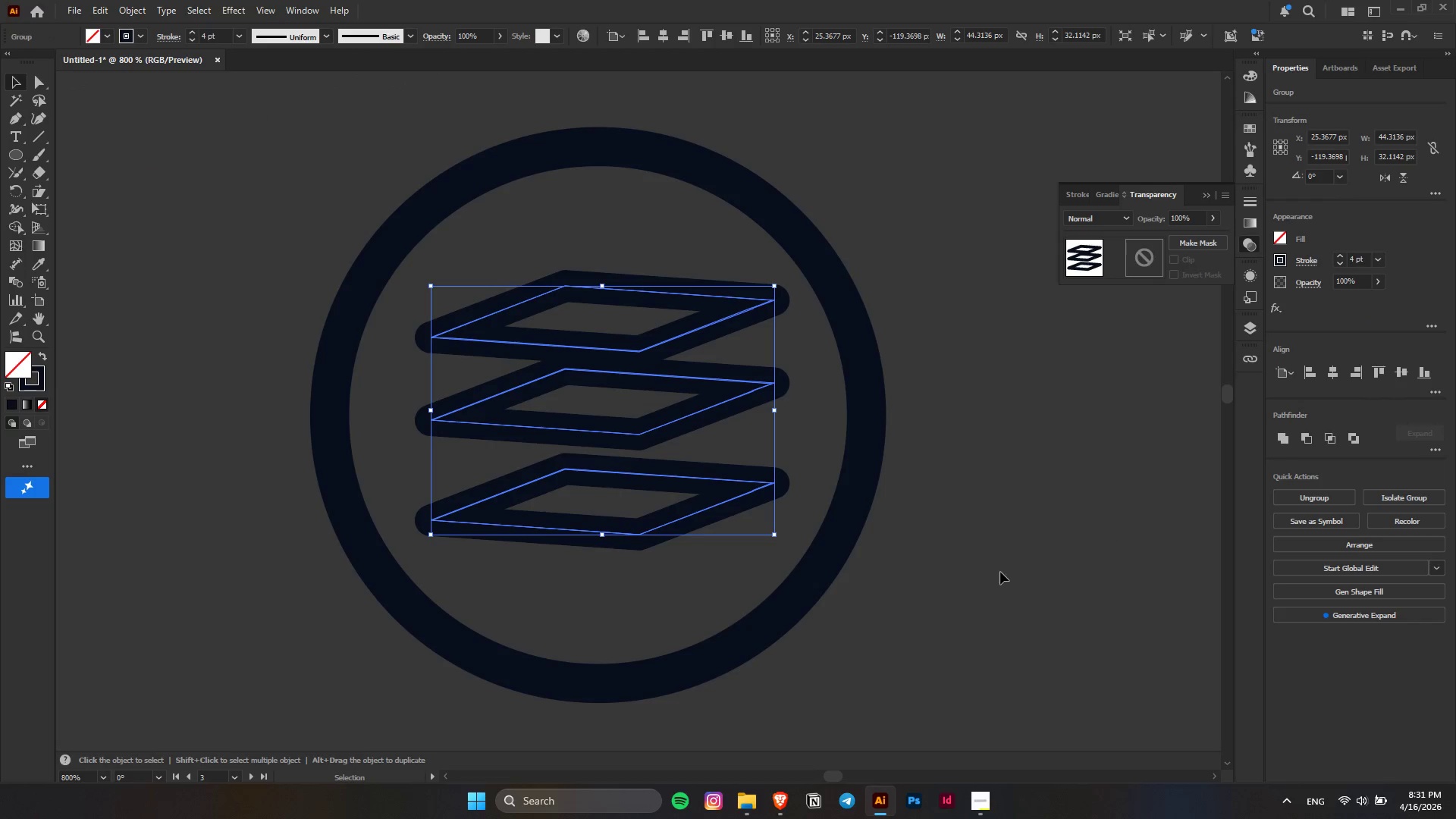 
left_click([1000, 572])
 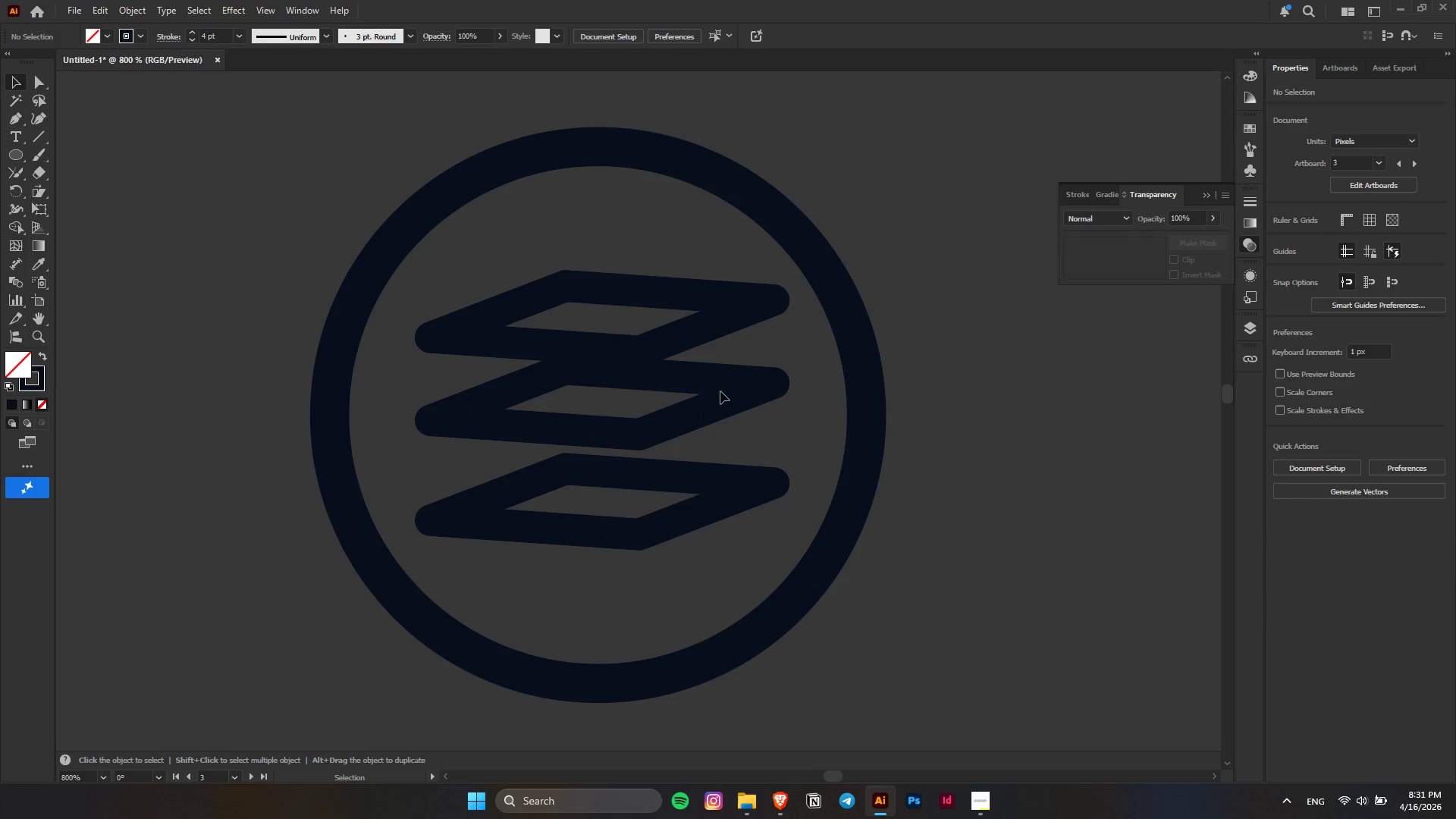 
double_click([737, 400])
 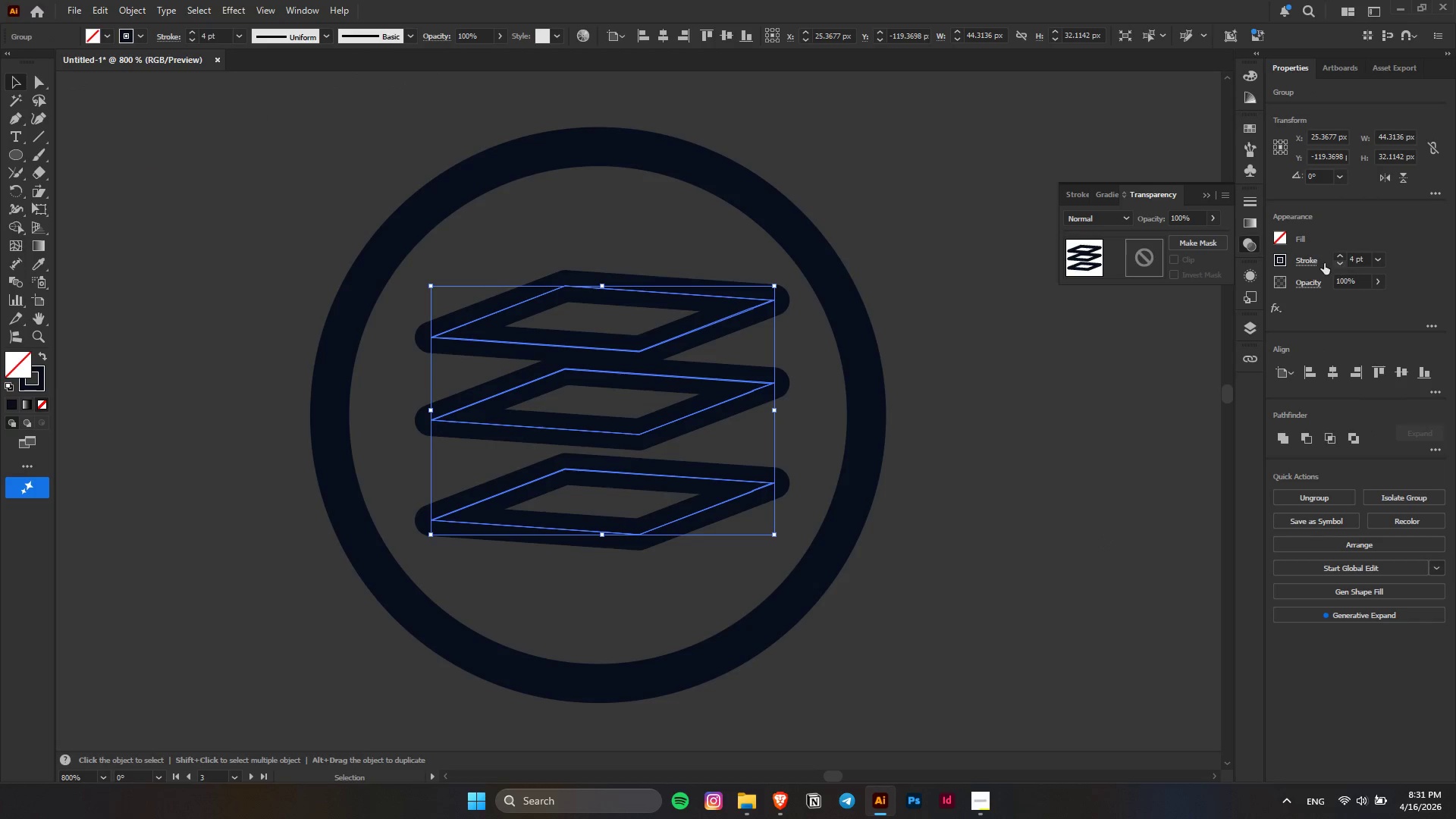 
left_click([1316, 262])
 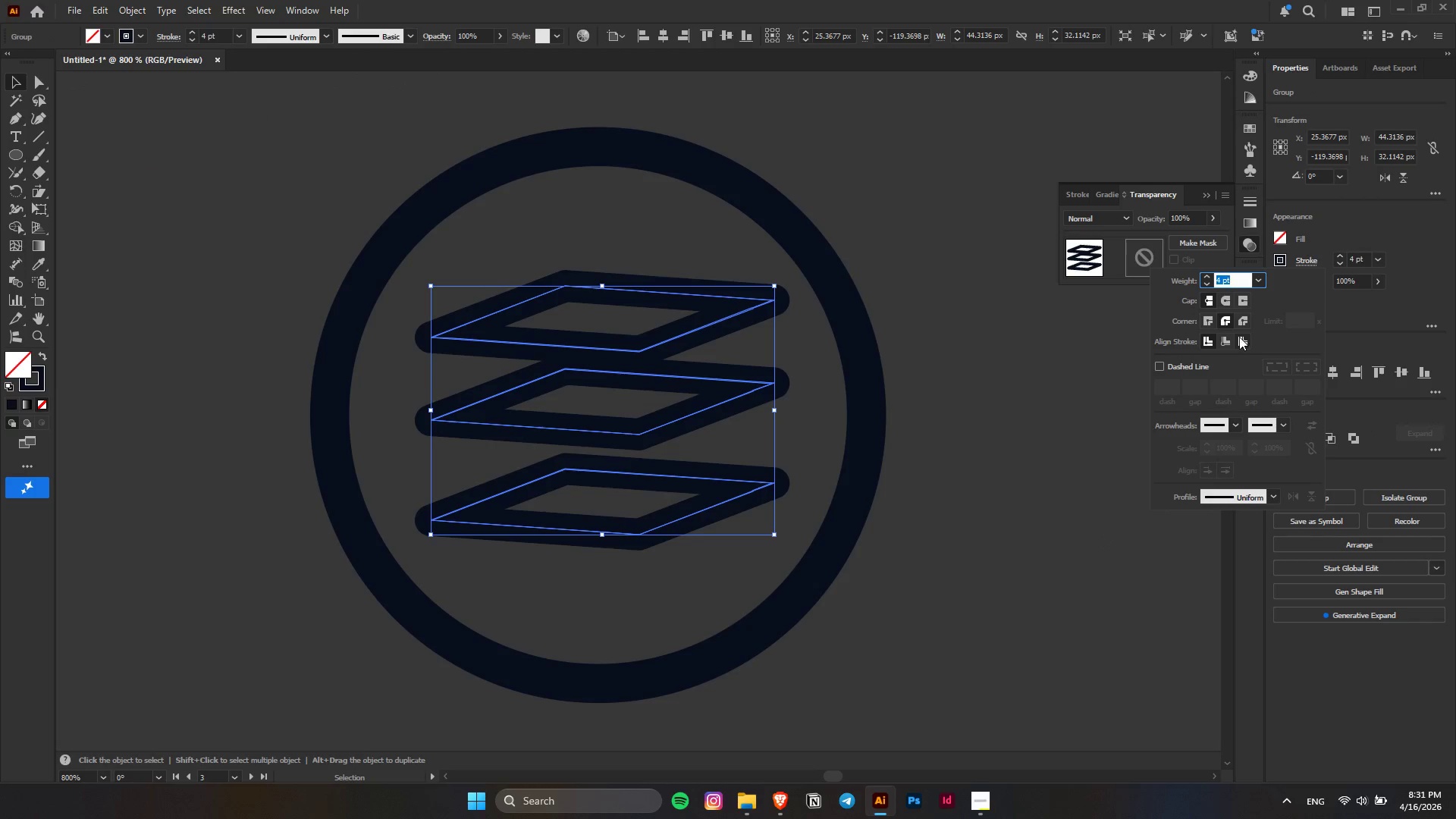 
left_click([1215, 325])
 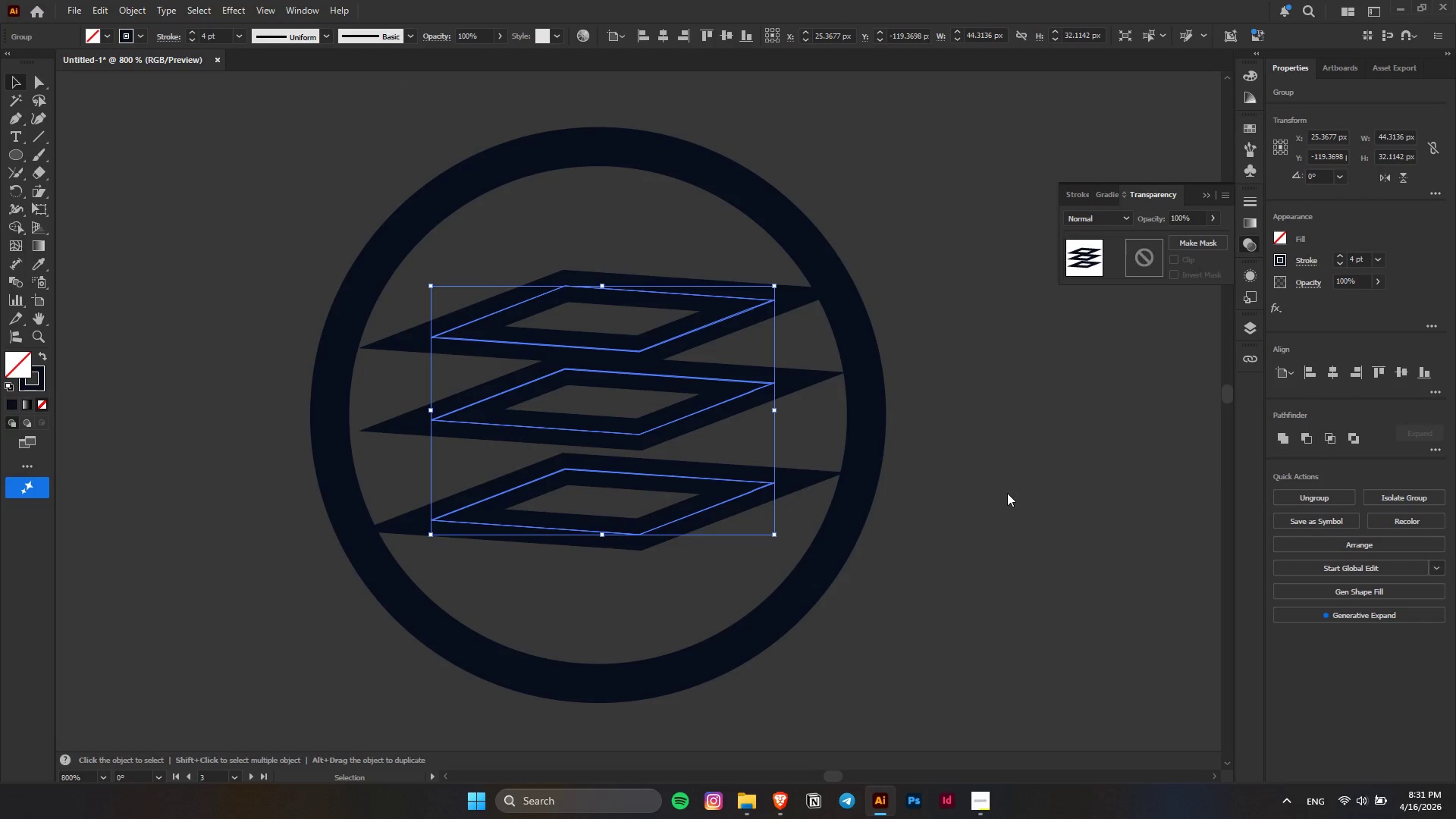 
double_click([979, 437])
 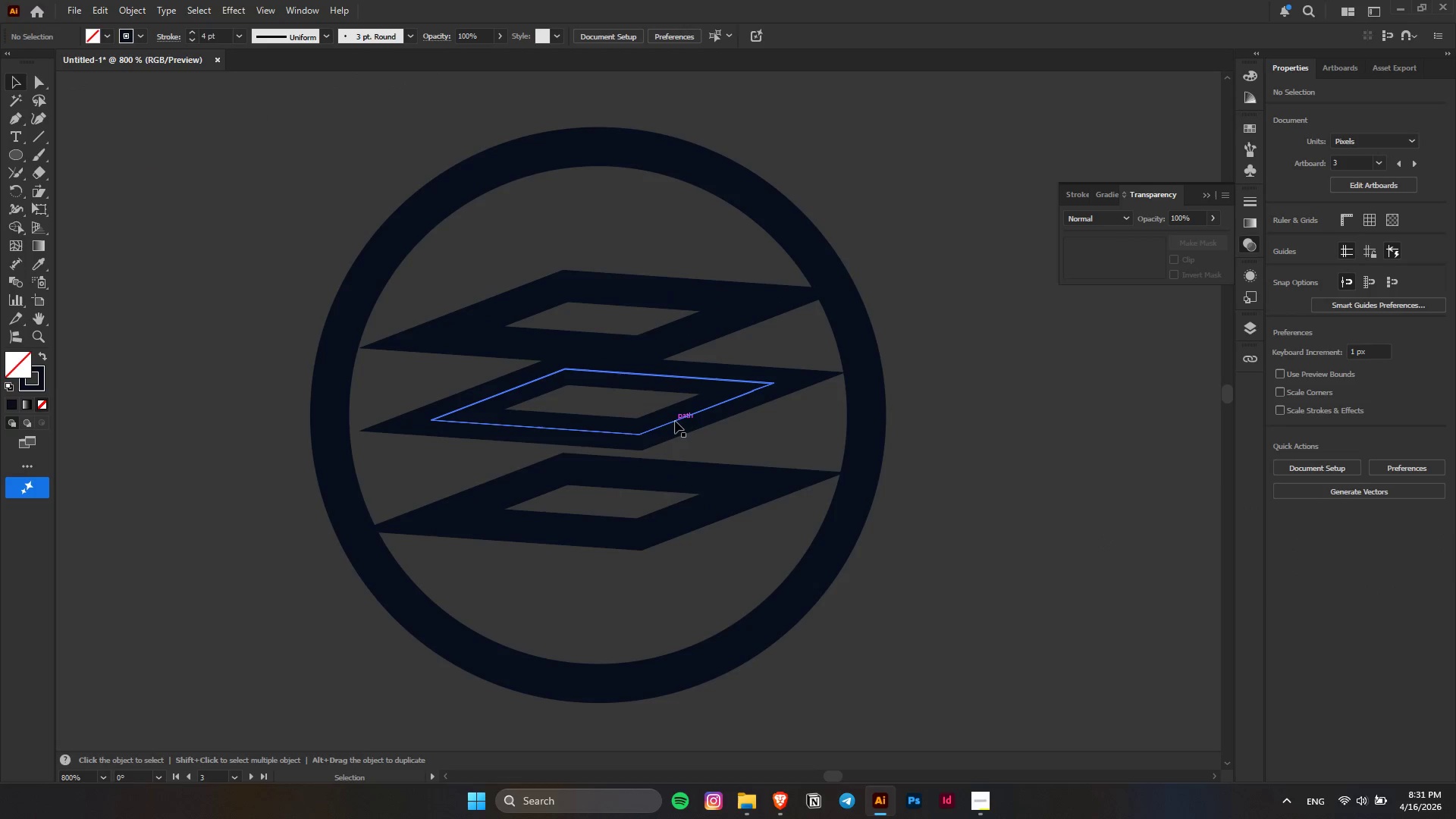 
left_click([675, 419])
 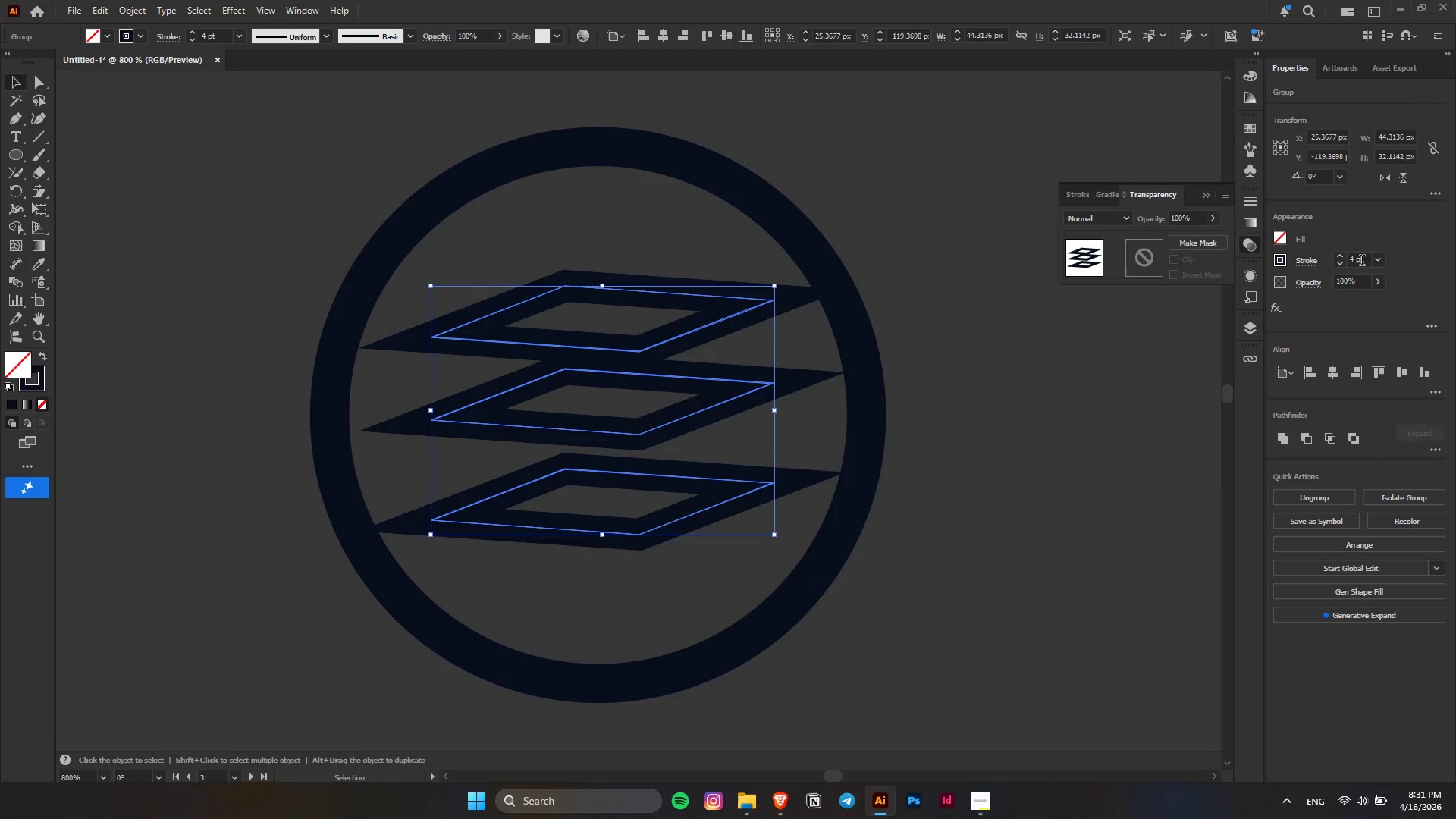 
scroll: coordinate [1362, 262], scroll_direction: down, amount: 1.0
 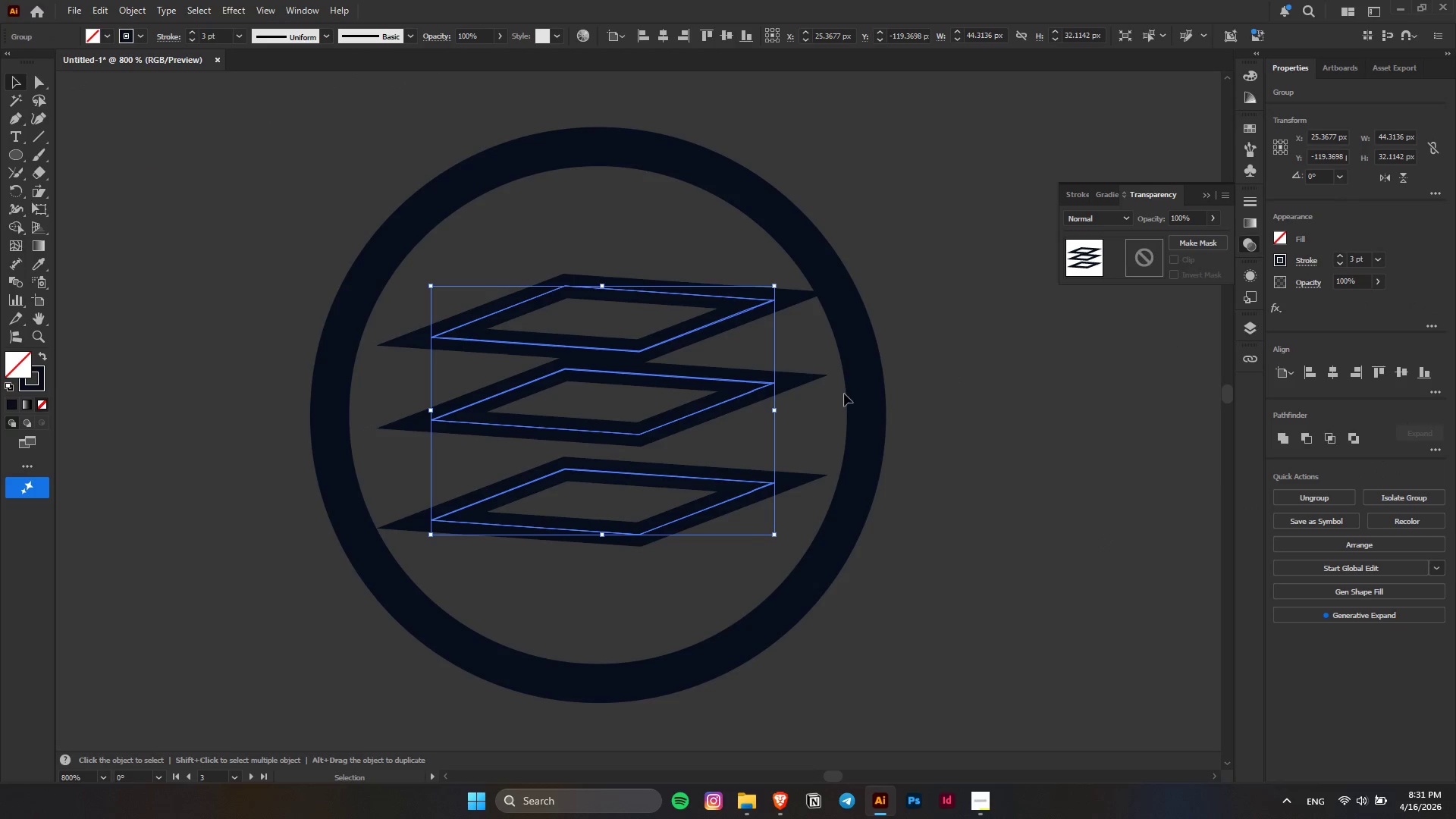 
hold_key(key=ShiftLeft, duration=1.23)
hold_key(key=AltLeft, duration=1.03)
left_click_drag(start_coordinate=[774, 409], to_coordinate=[768, 410])
 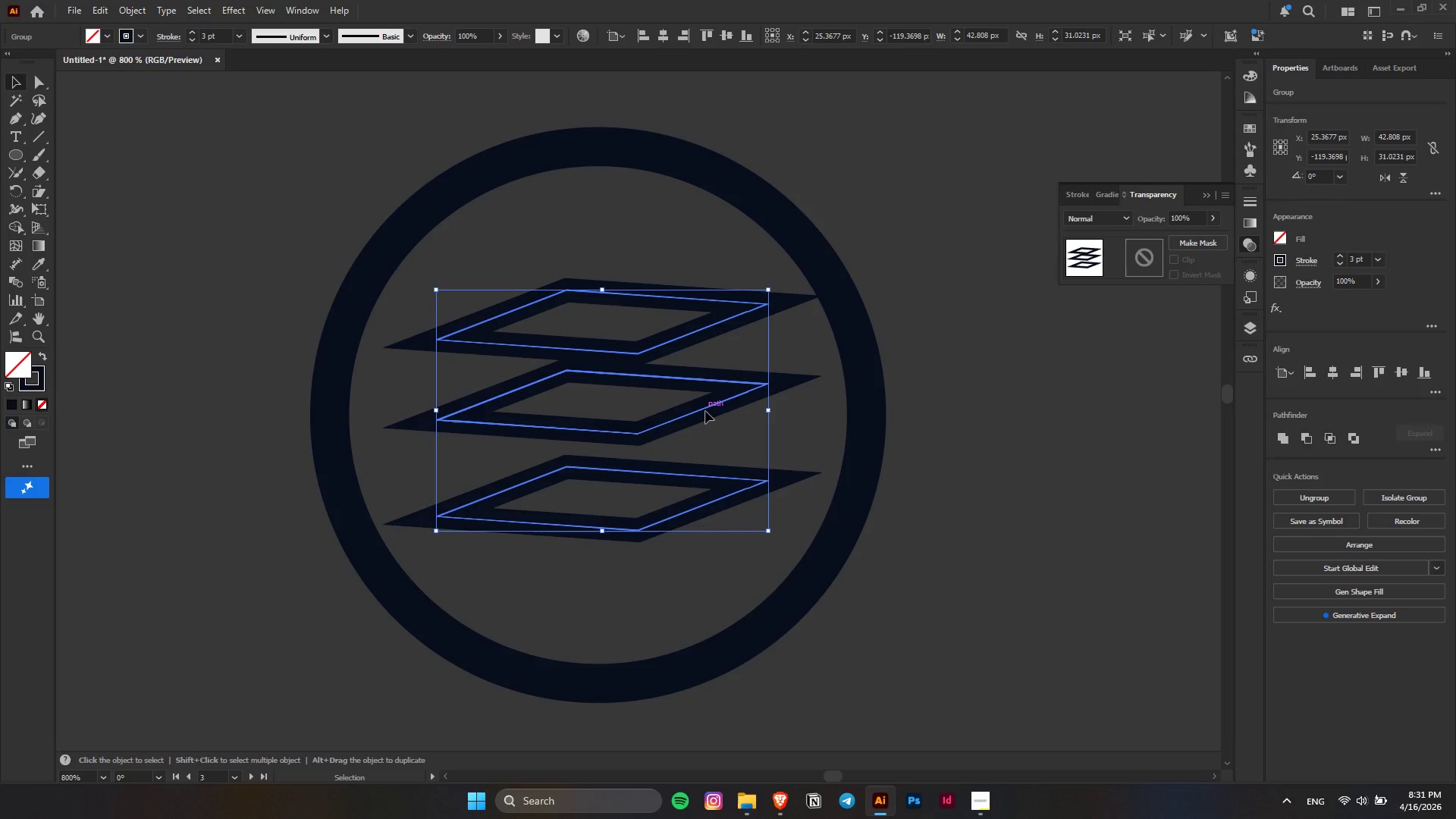 
double_click([705, 411])
 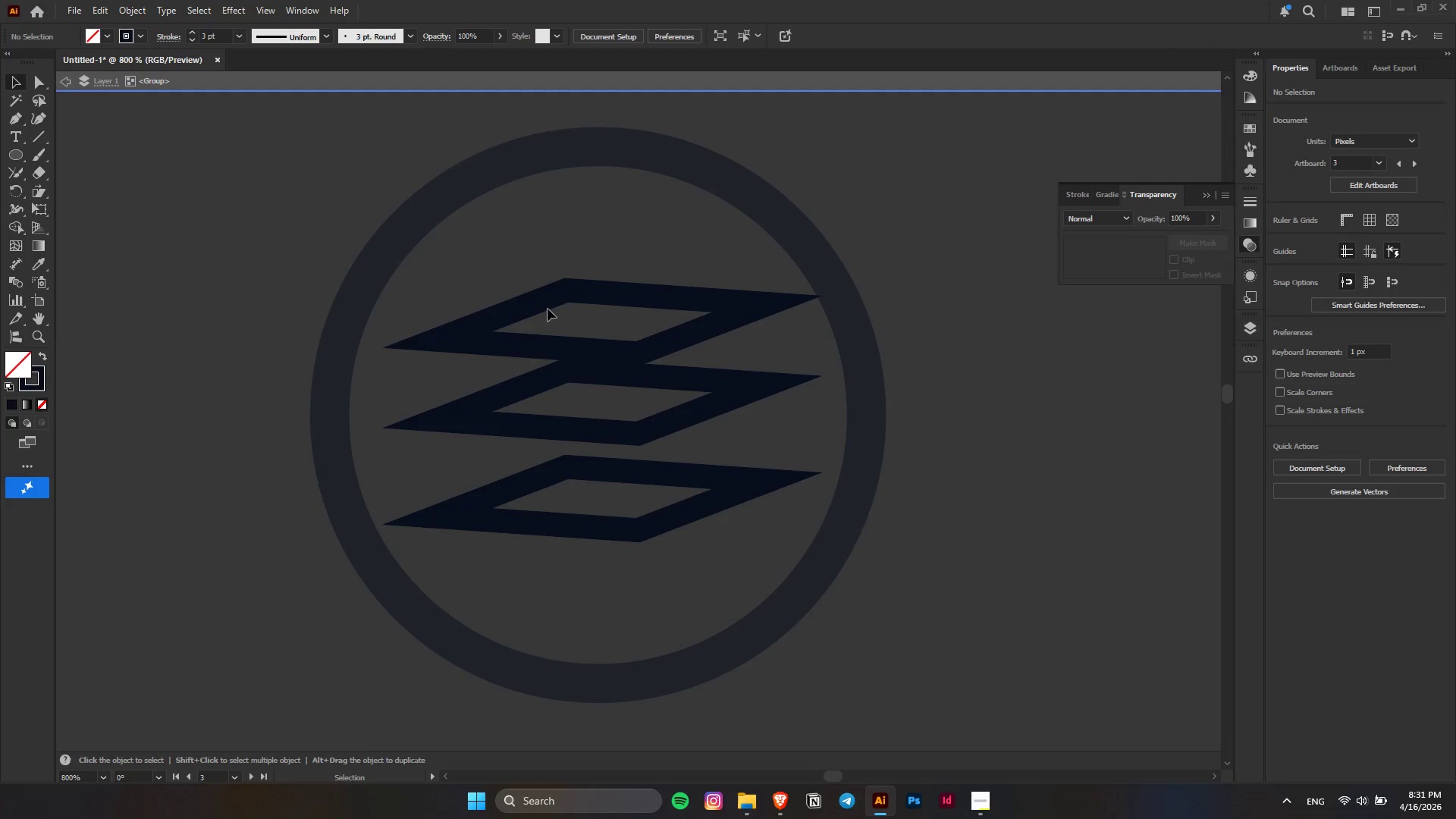 
left_click_drag(start_coordinate=[548, 309], to_coordinate=[667, 581])
 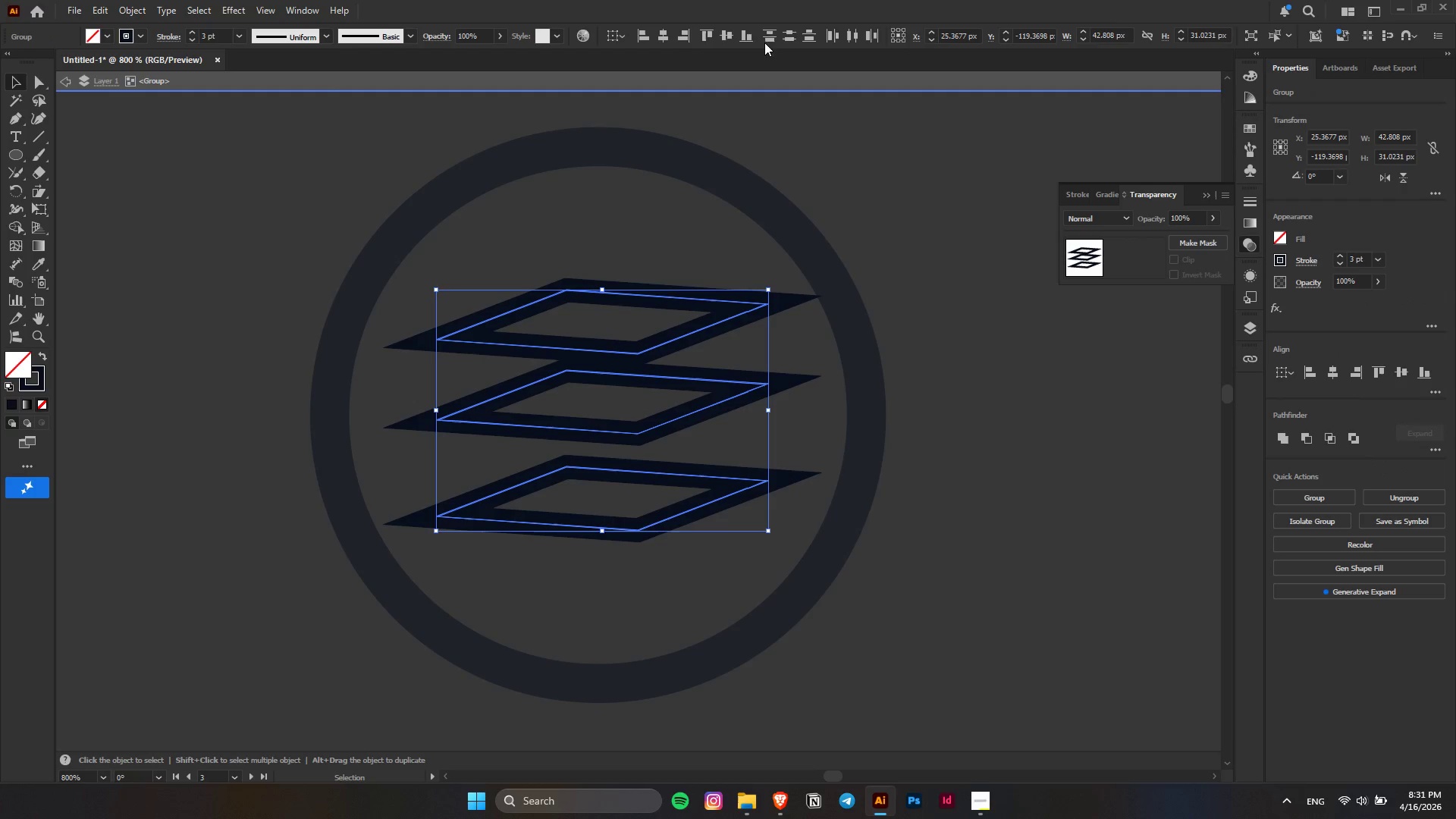 
double_click([1017, 455])
 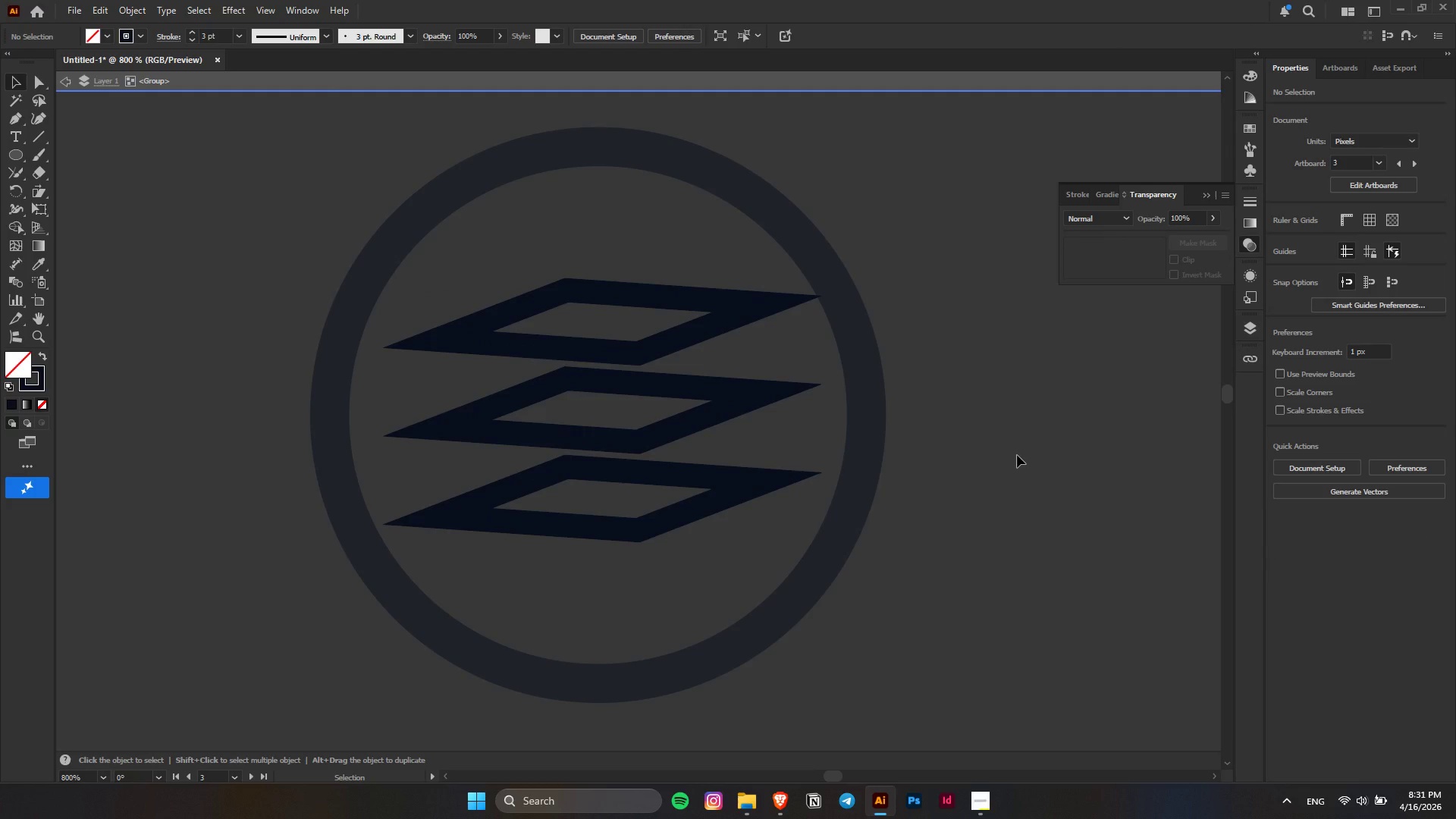 
key(Escape)
 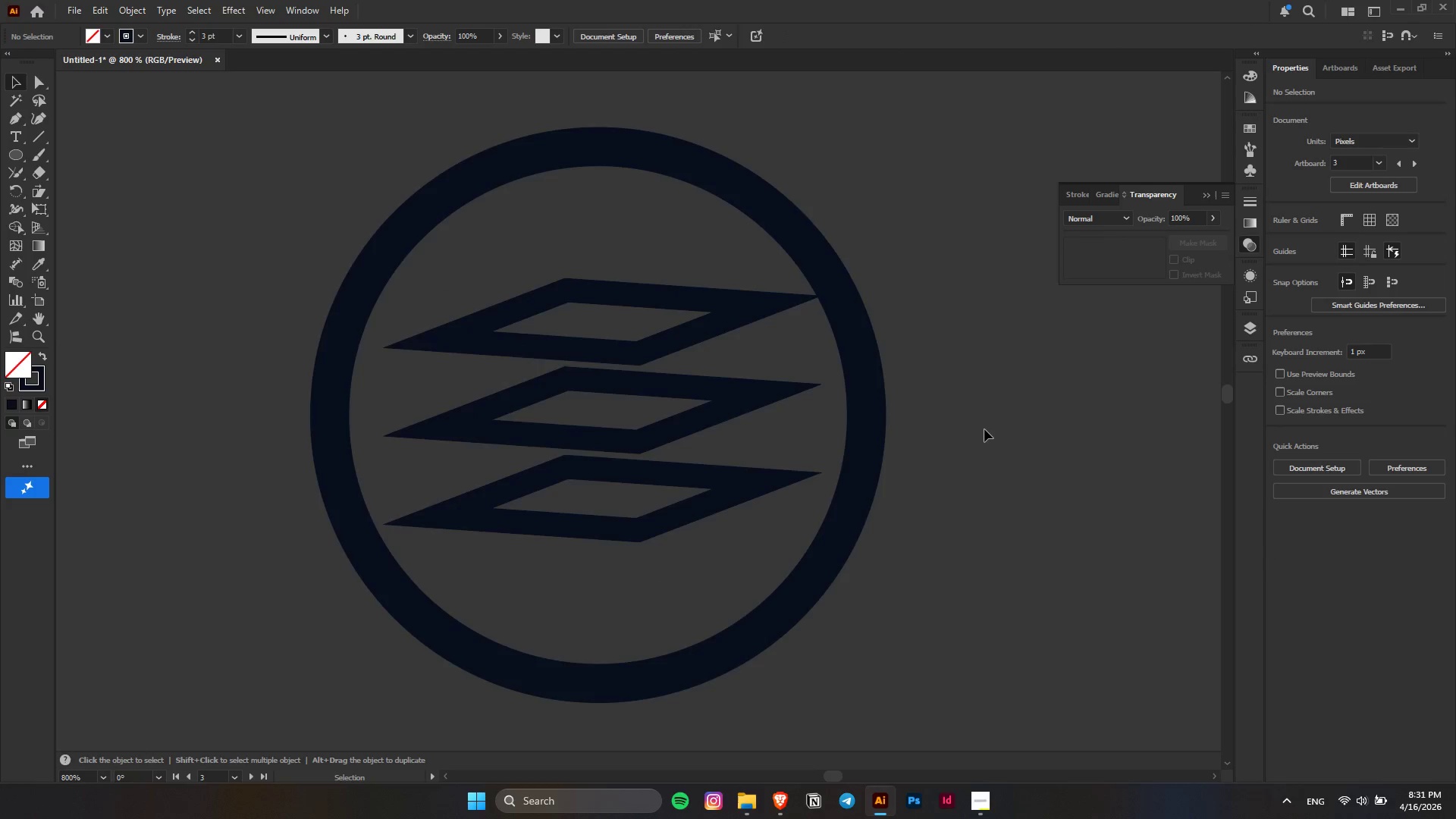 
hold_key(key=AltLeft, duration=0.33)
hold_key(key=ControlLeft, duration=0.52)
hold_key(key=AltLeft, duration=0.84)
scroll: coordinate [780, 278], scroll_direction: down, amount: 19.0
 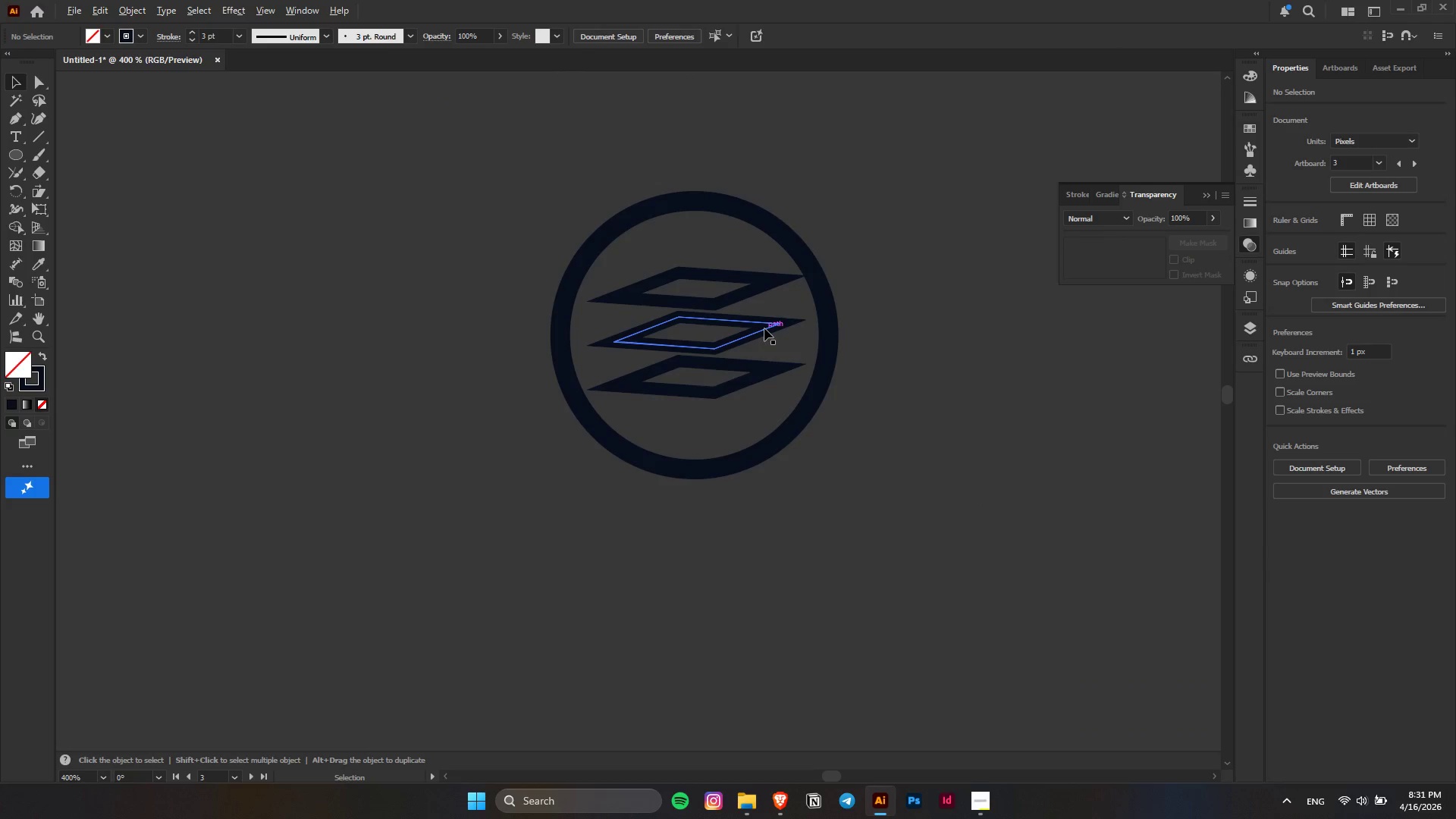 
hold_key(key=AltLeft, duration=0.64)
scroll: coordinate [761, 337], scroll_direction: down, amount: 1.0
 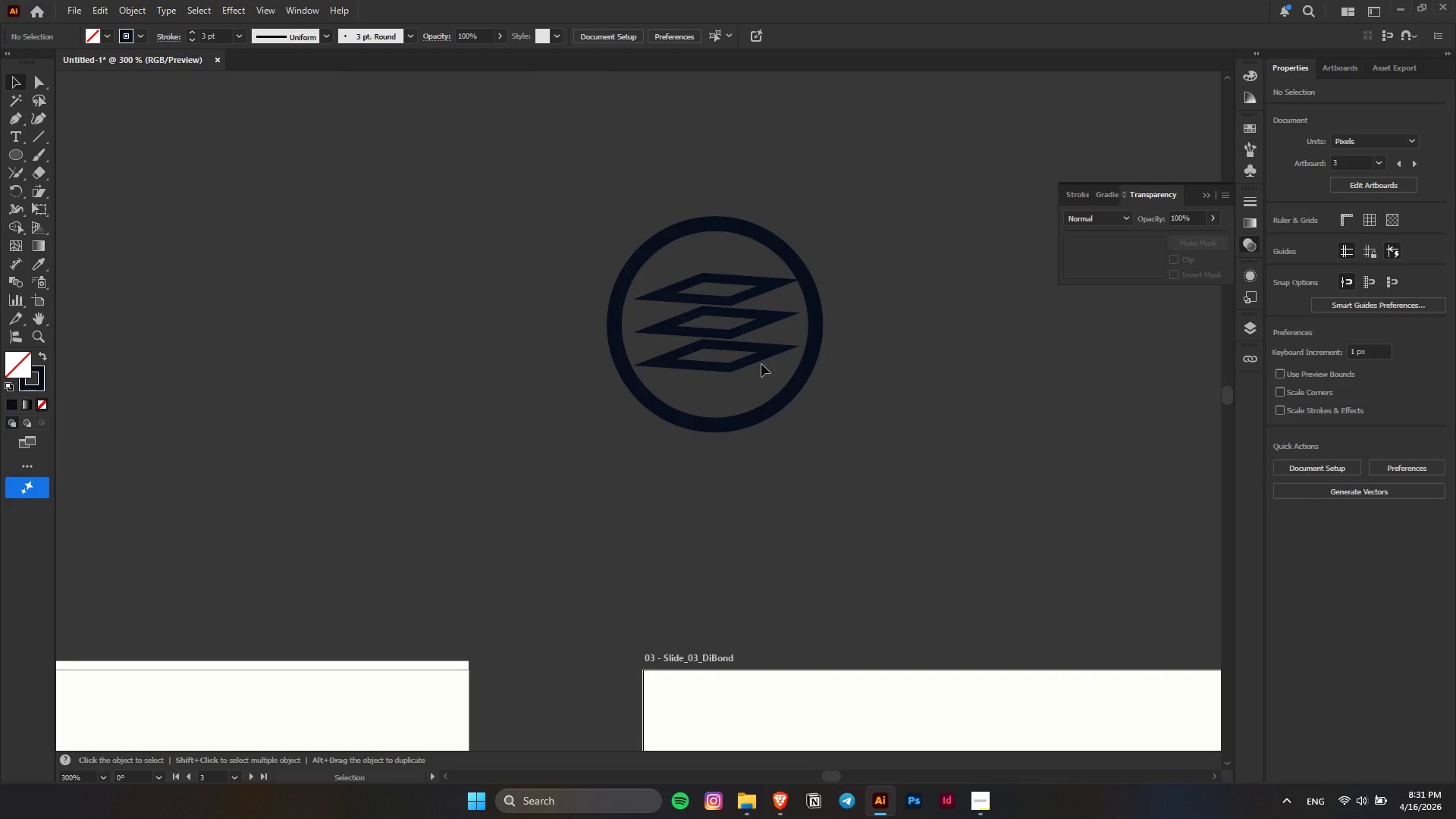 
left_click([758, 357])
 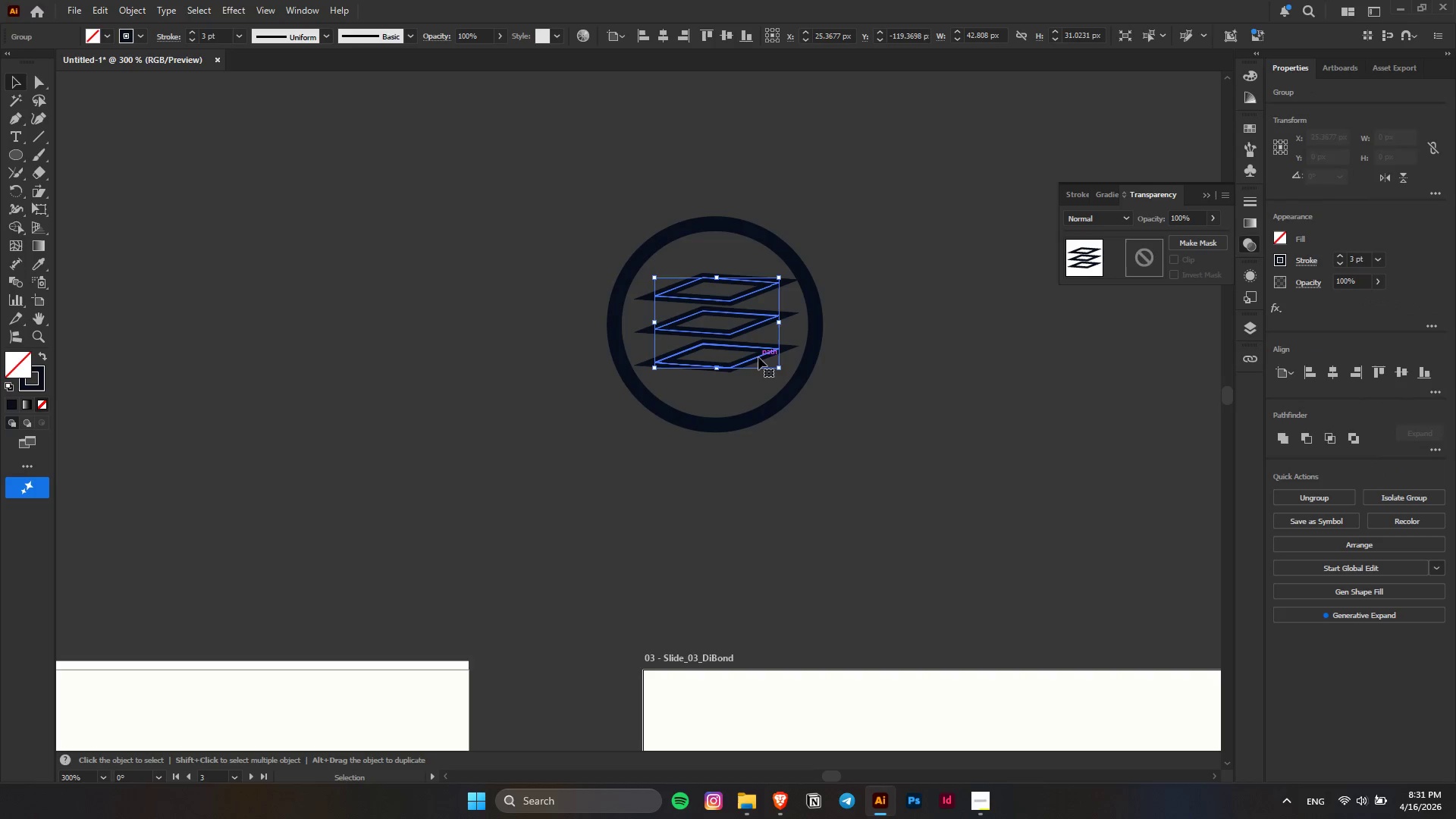 
key(Control+ControlLeft)
 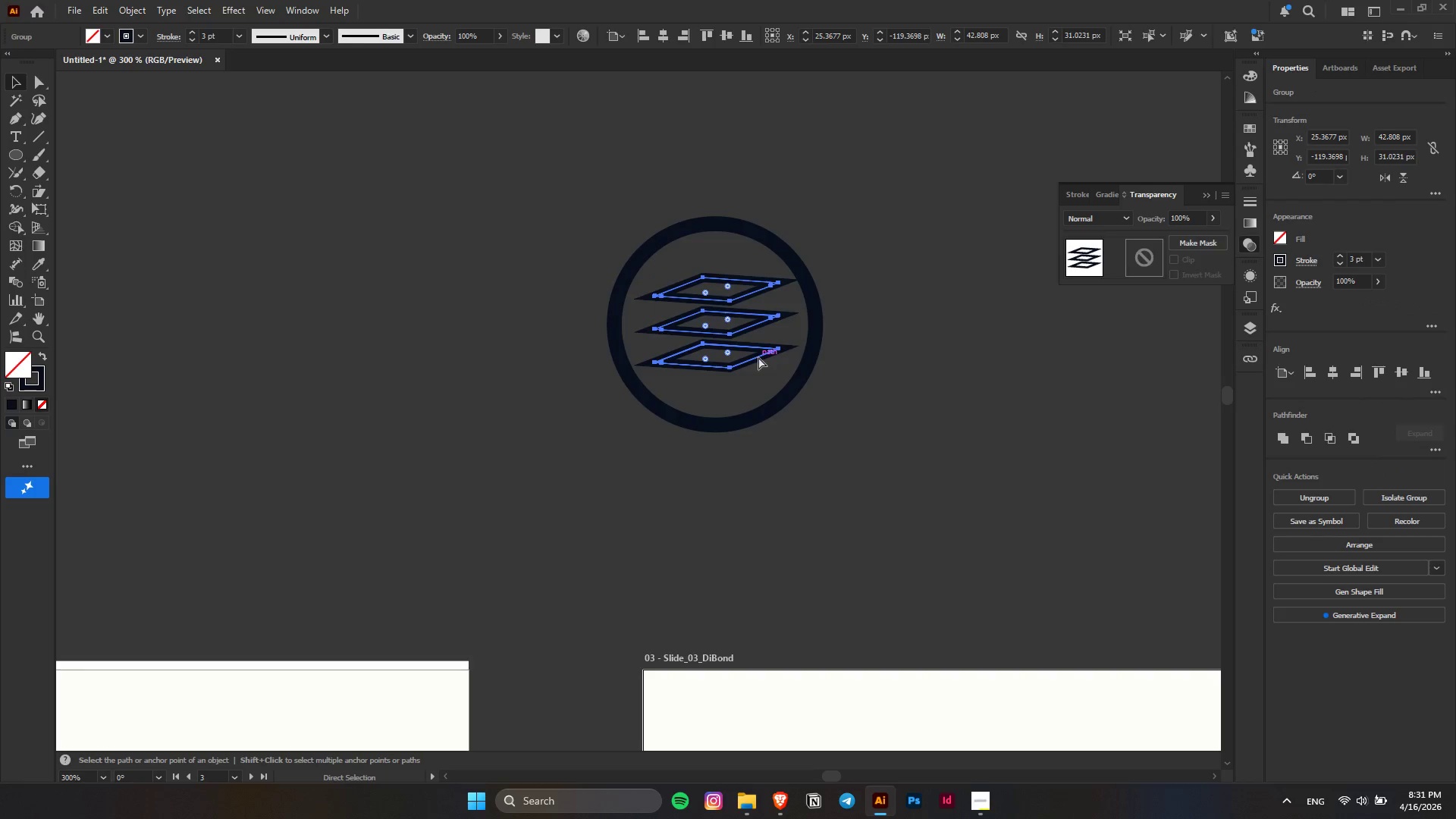 
key(Control+X)
 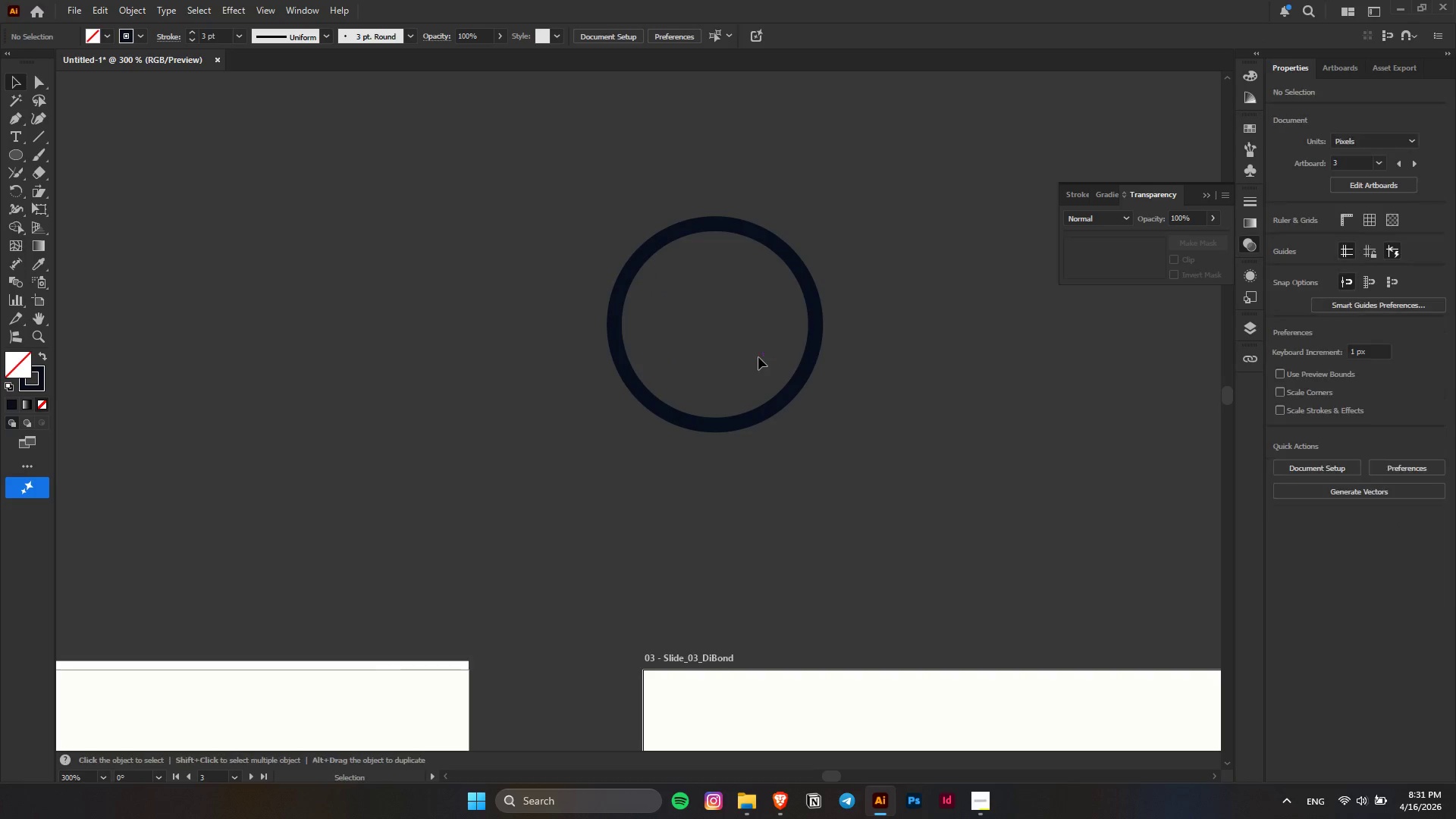 
key(Alt+AltLeft)
 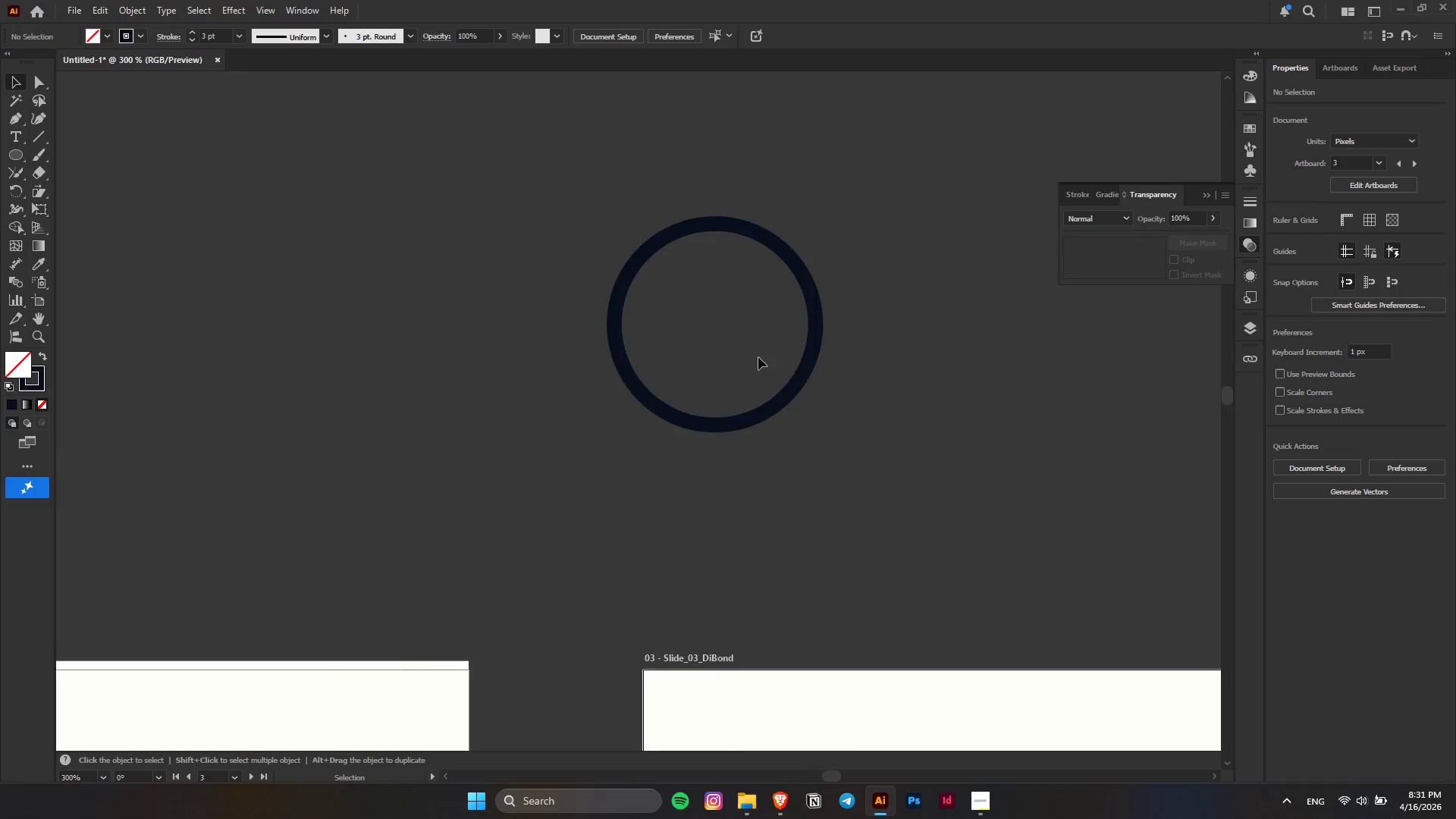 
hold_key(key=AltLeft, duration=0.69)
 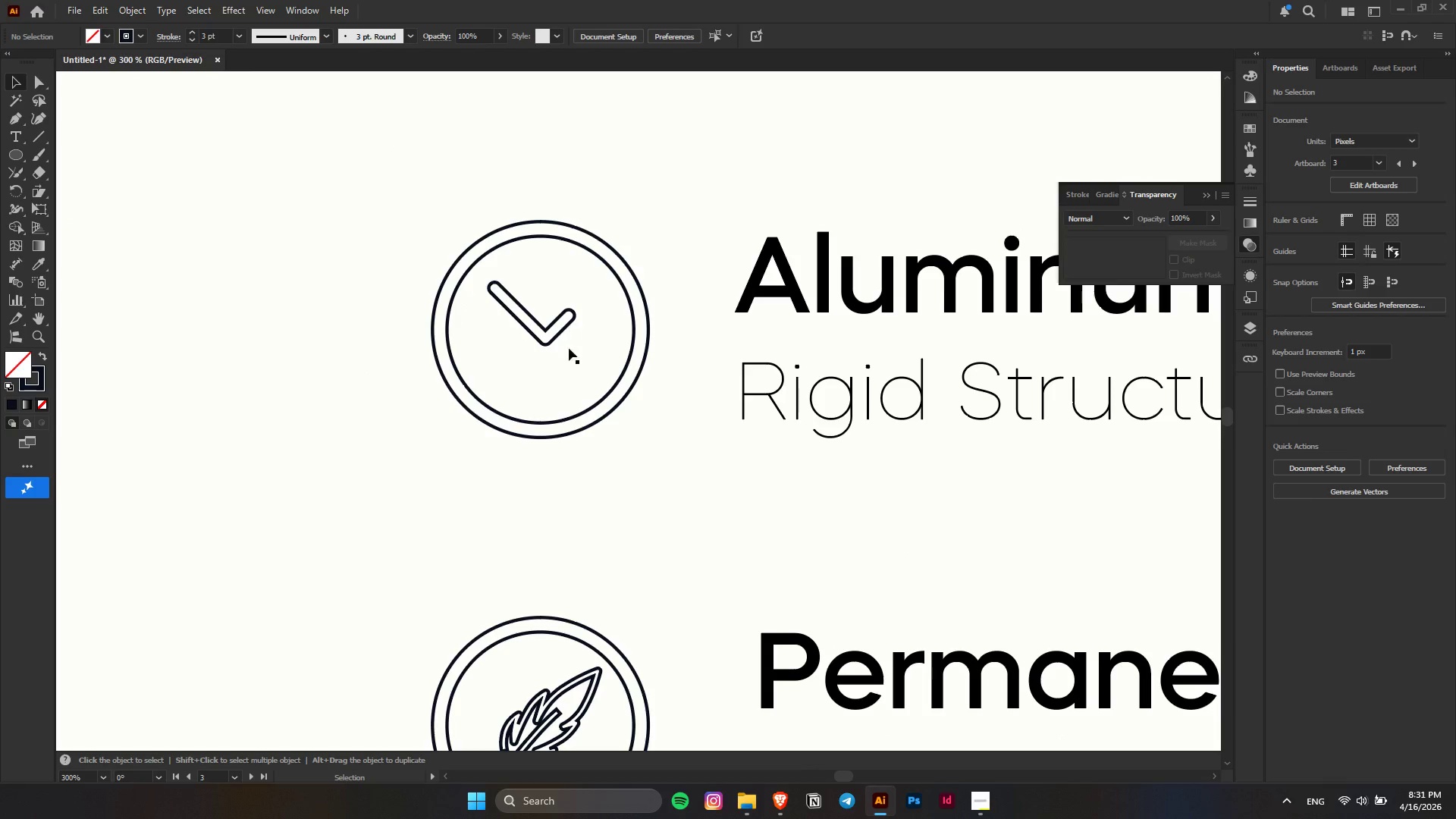 
key(Control+V)
 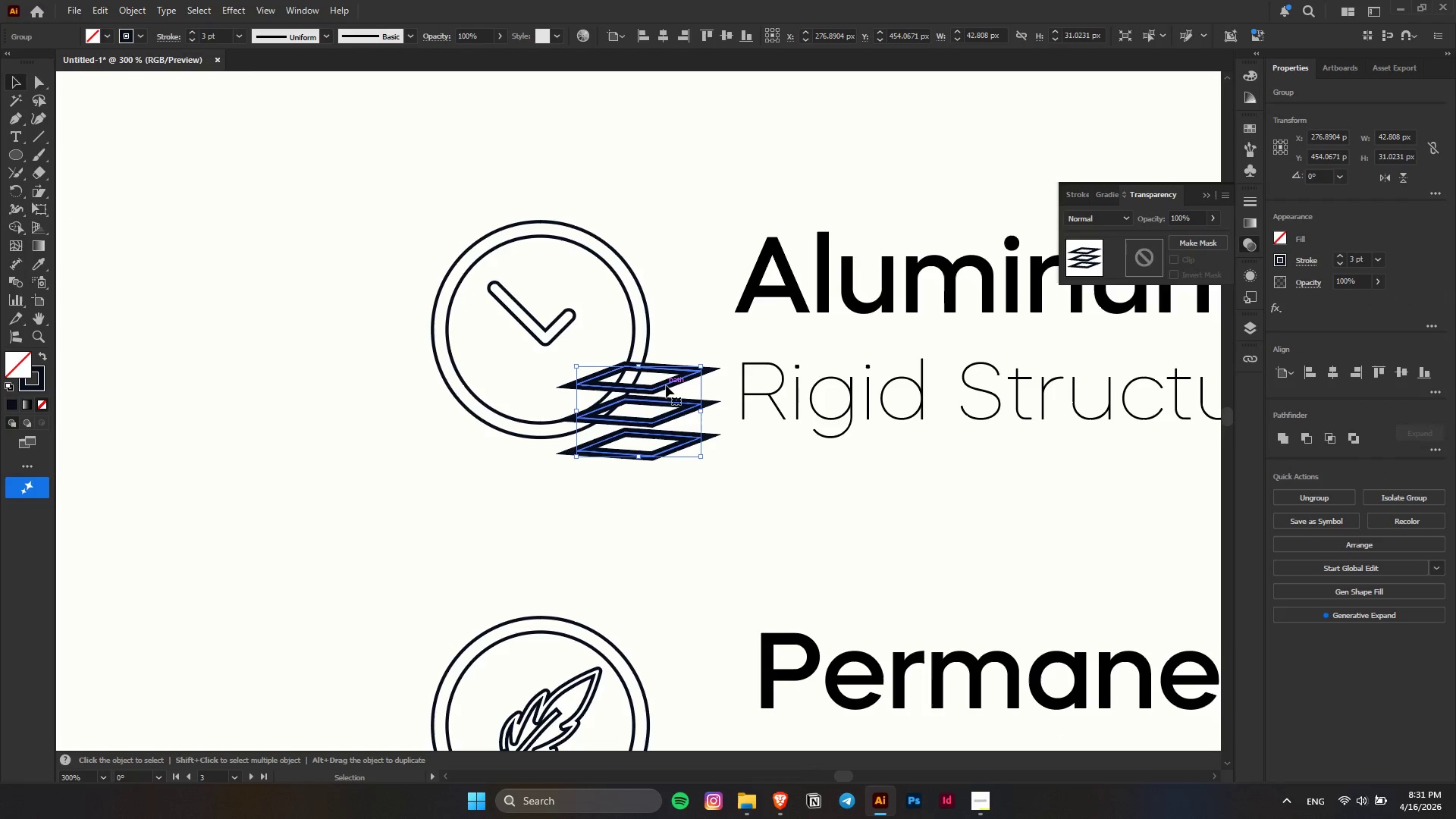 
scroll: coordinate [570, 328], scroll_direction: down, amount: 3.0
 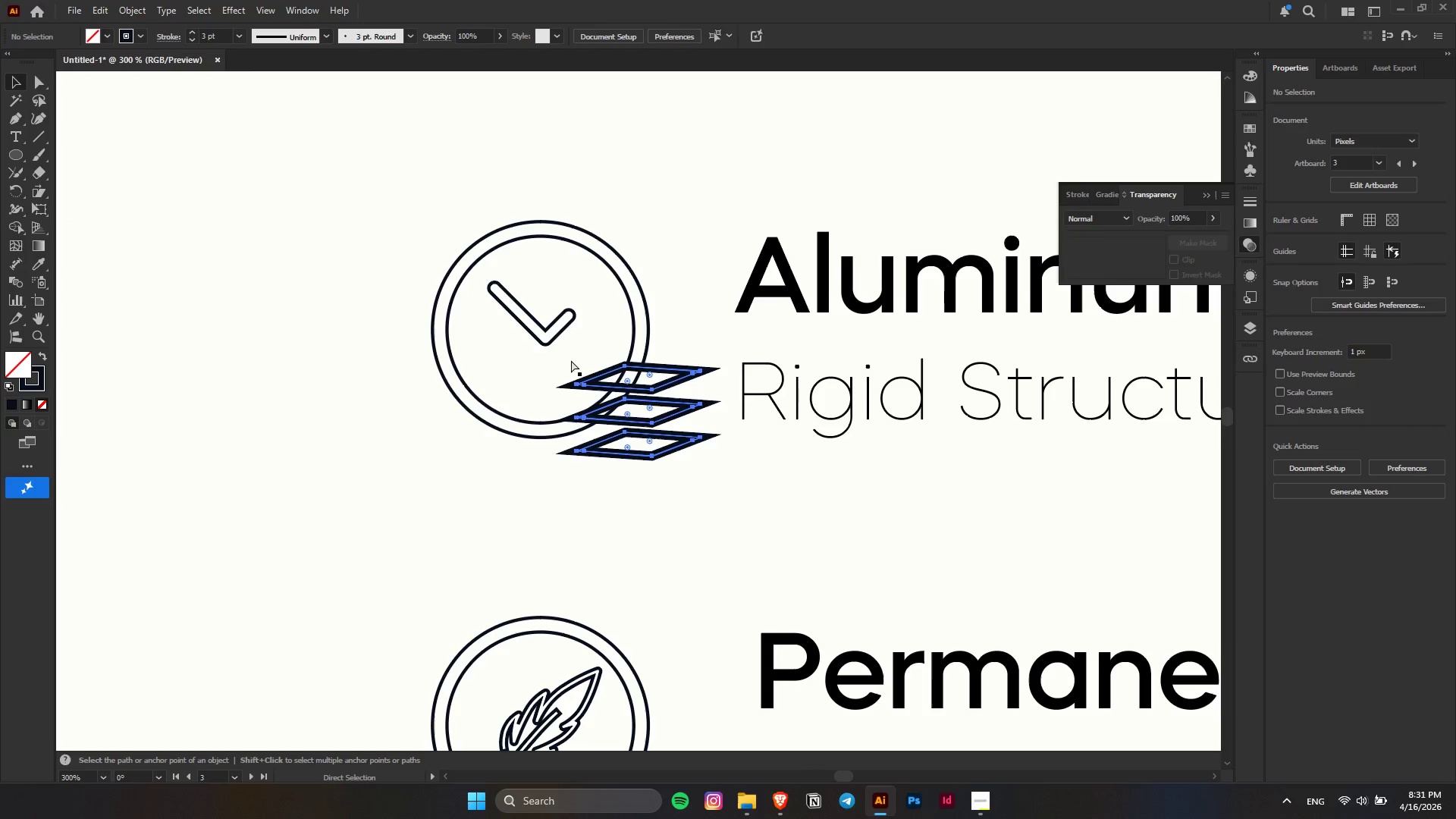 
left_click_drag(start_coordinate=[669, 385], to_coordinate=[569, 361])
 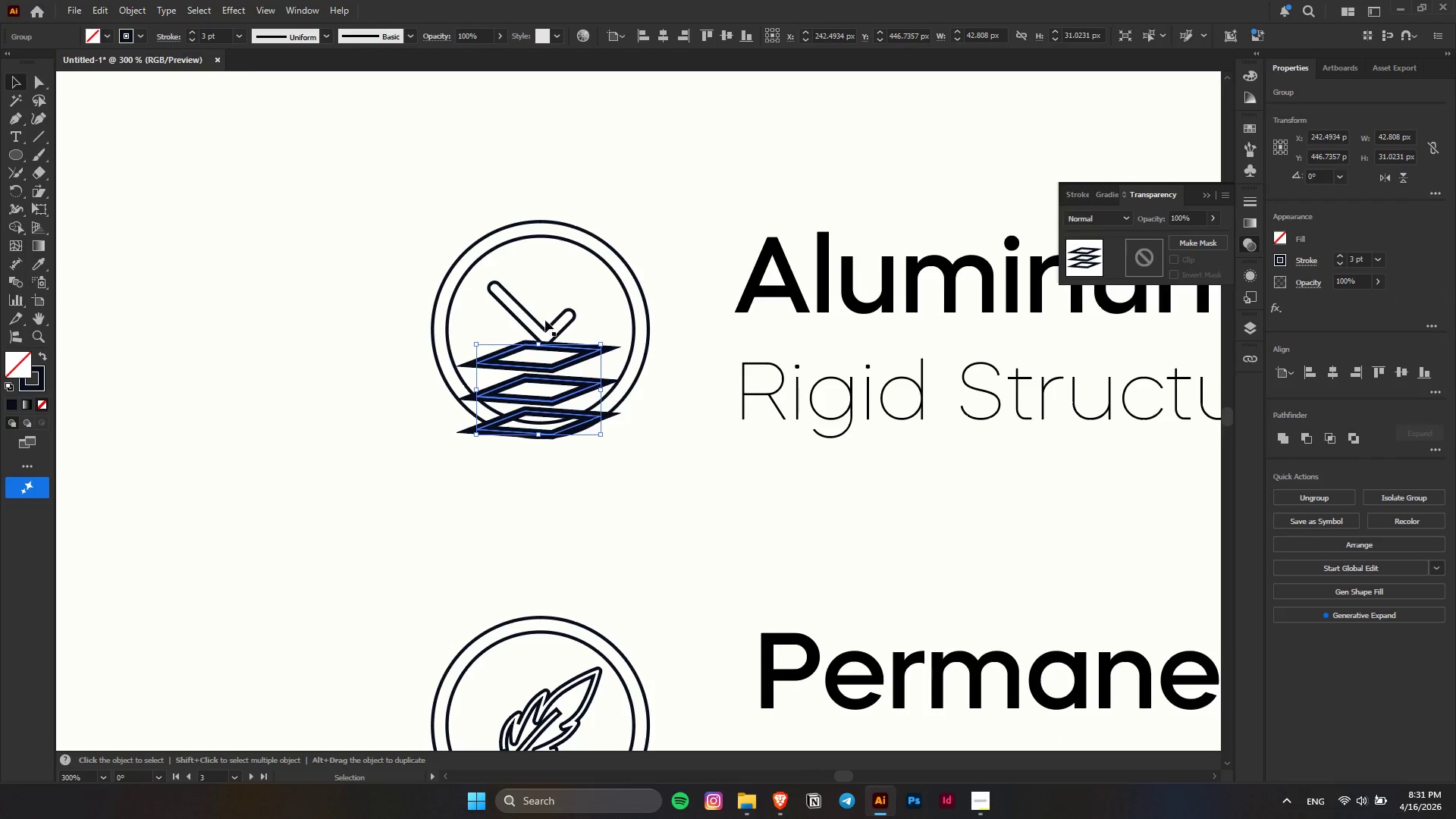 
hold_key(key=ShiftLeft, duration=1.53)
left_click_drag(start_coordinate=[539, 343], to_coordinate=[546, 226])
 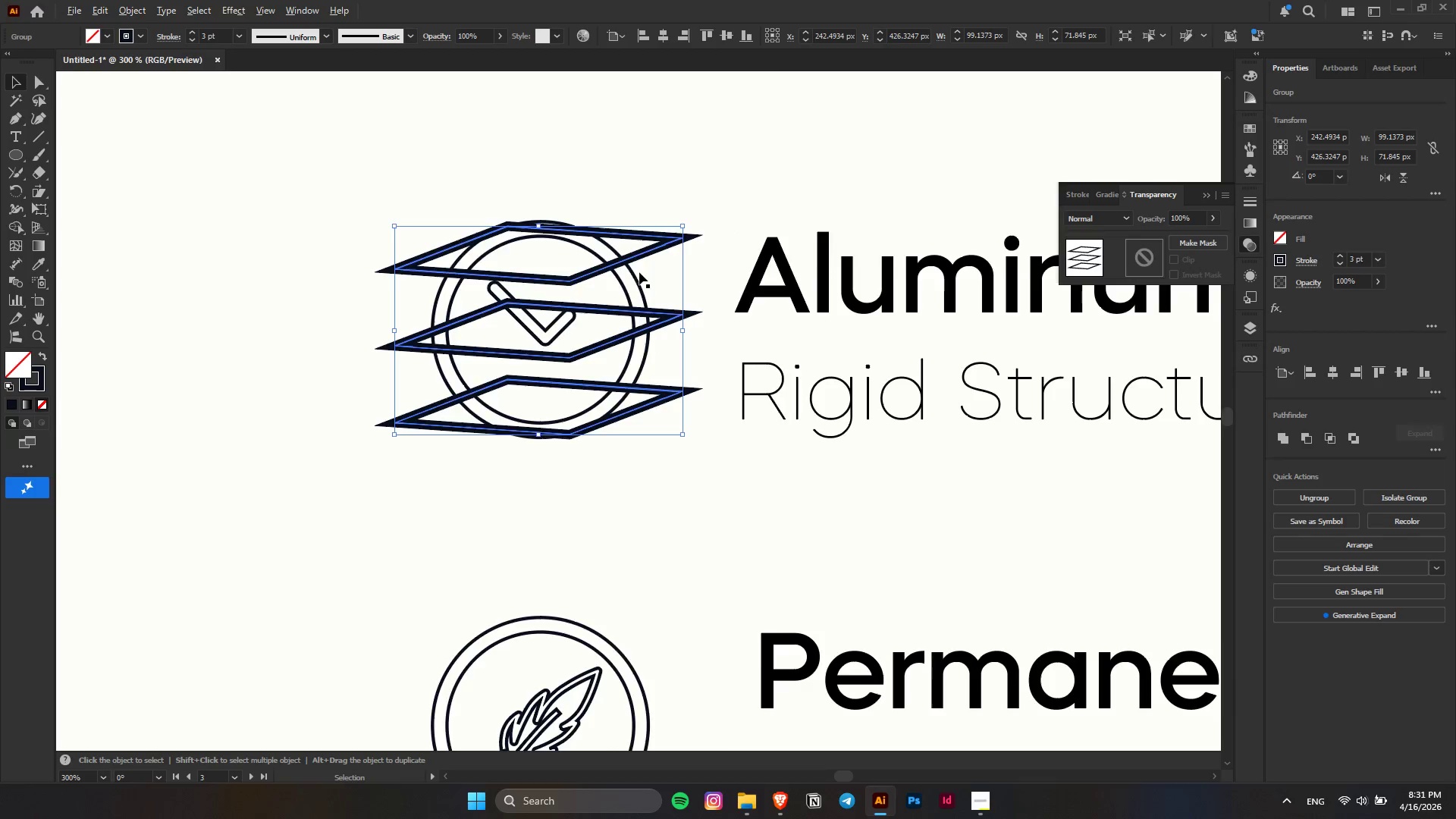 
hold_key(key=ShiftLeft, duration=1.42)
 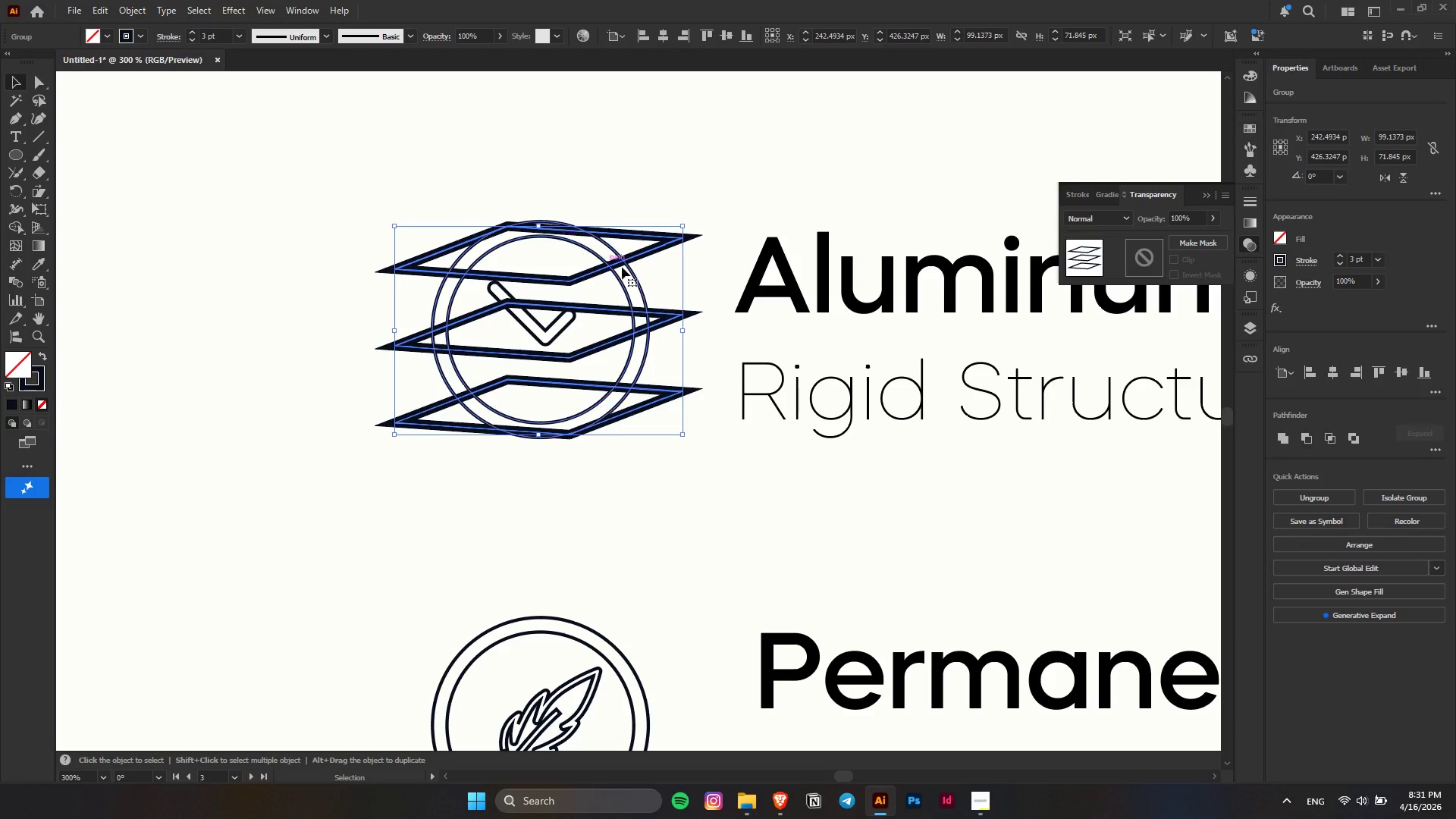 
hold_key(key=AltLeft, duration=0.31)
scroll: coordinate [639, 271], scroll_direction: up, amount: 19.0
 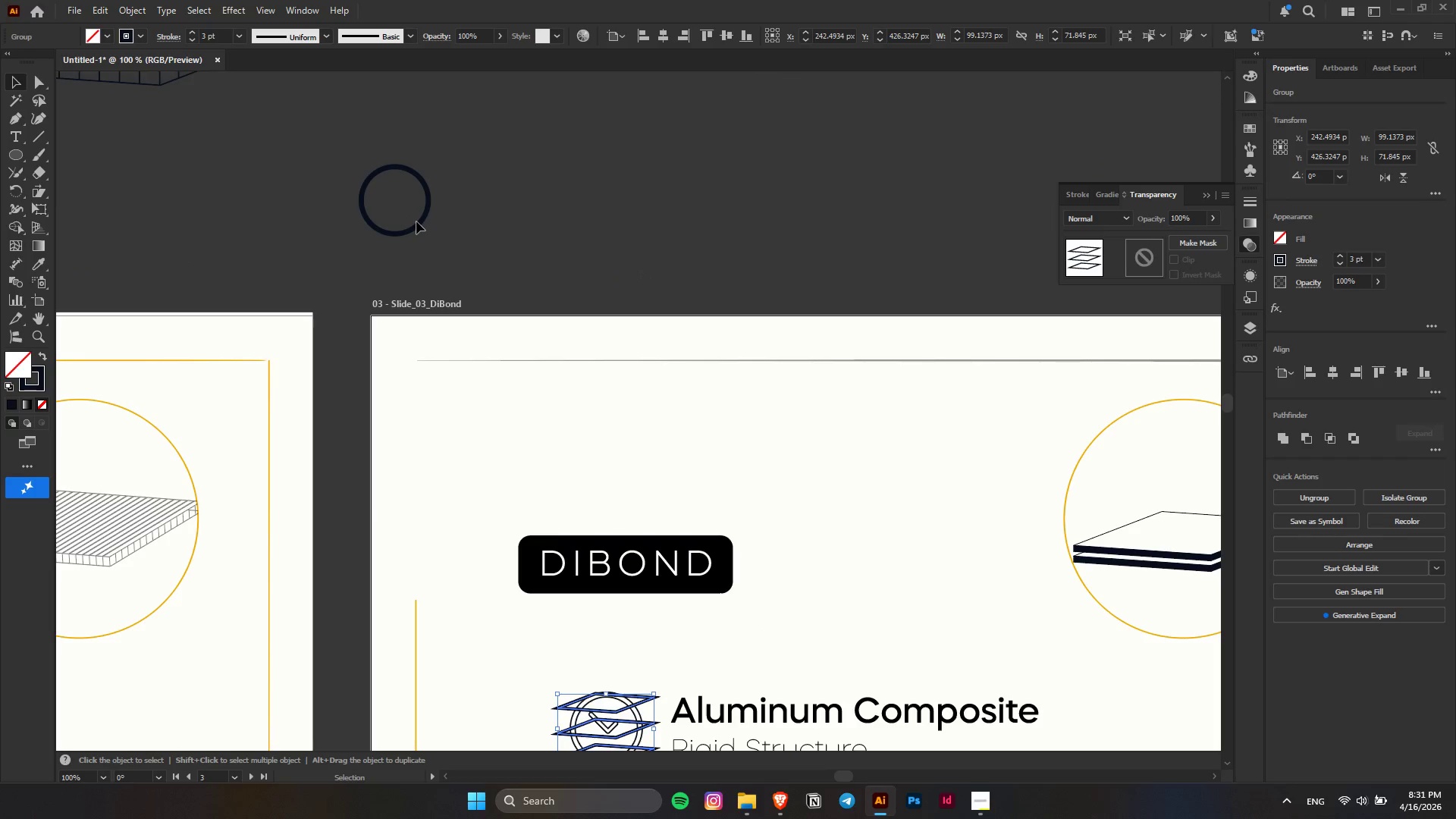 
double_click([420, 222])
 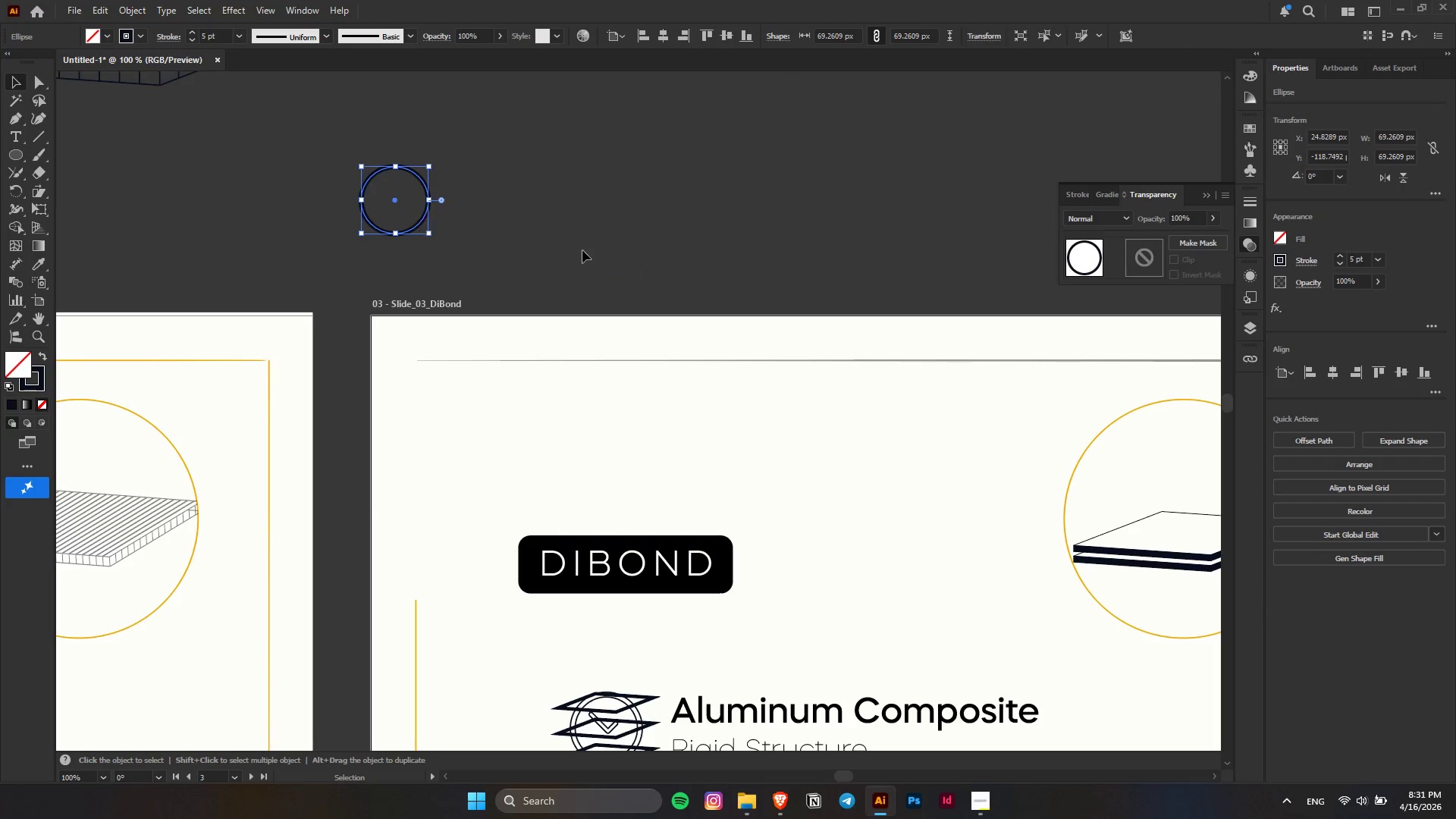 
left_click([821, 253])
 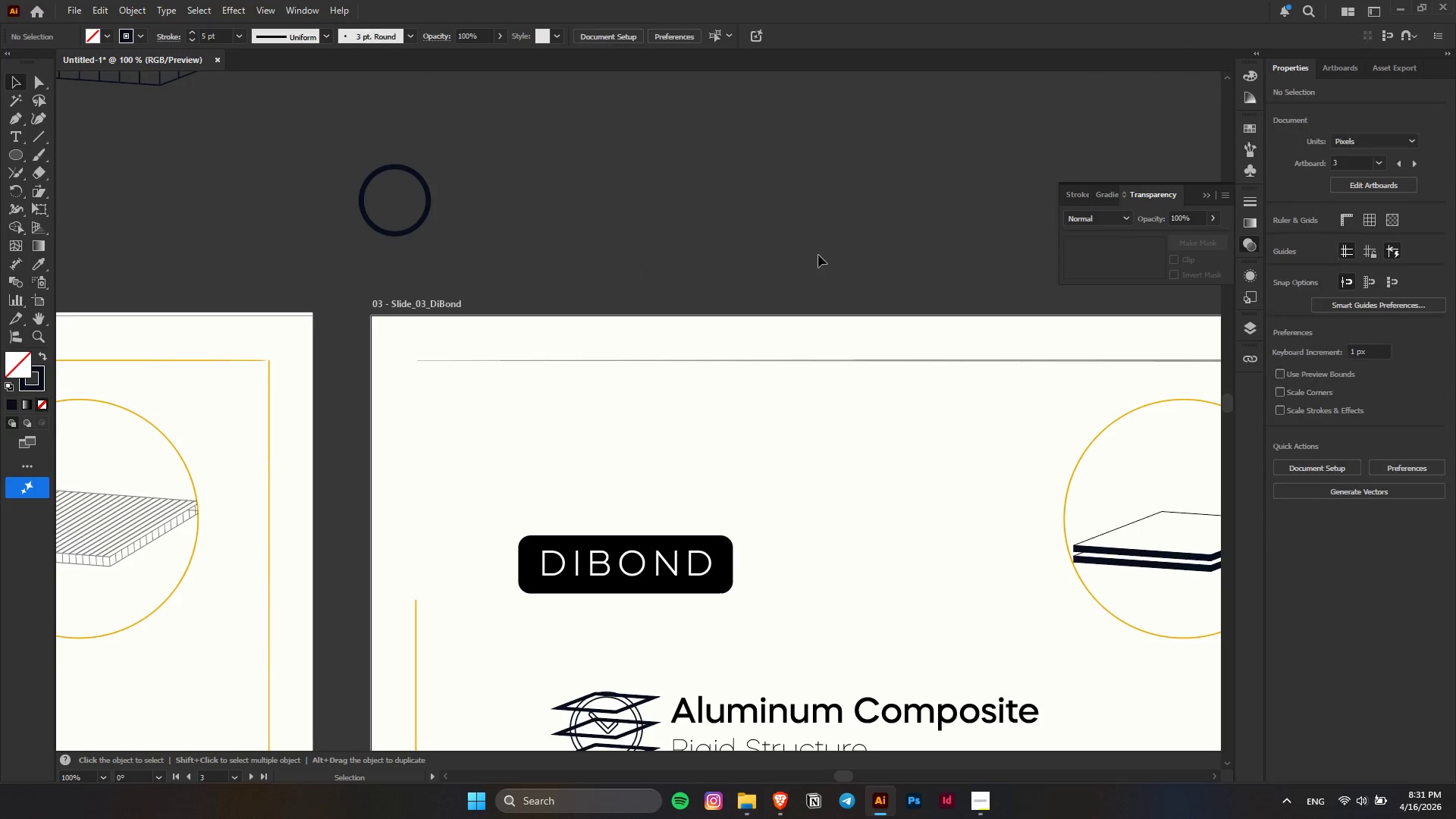 
hold_key(key=AltLeft, duration=0.44)
 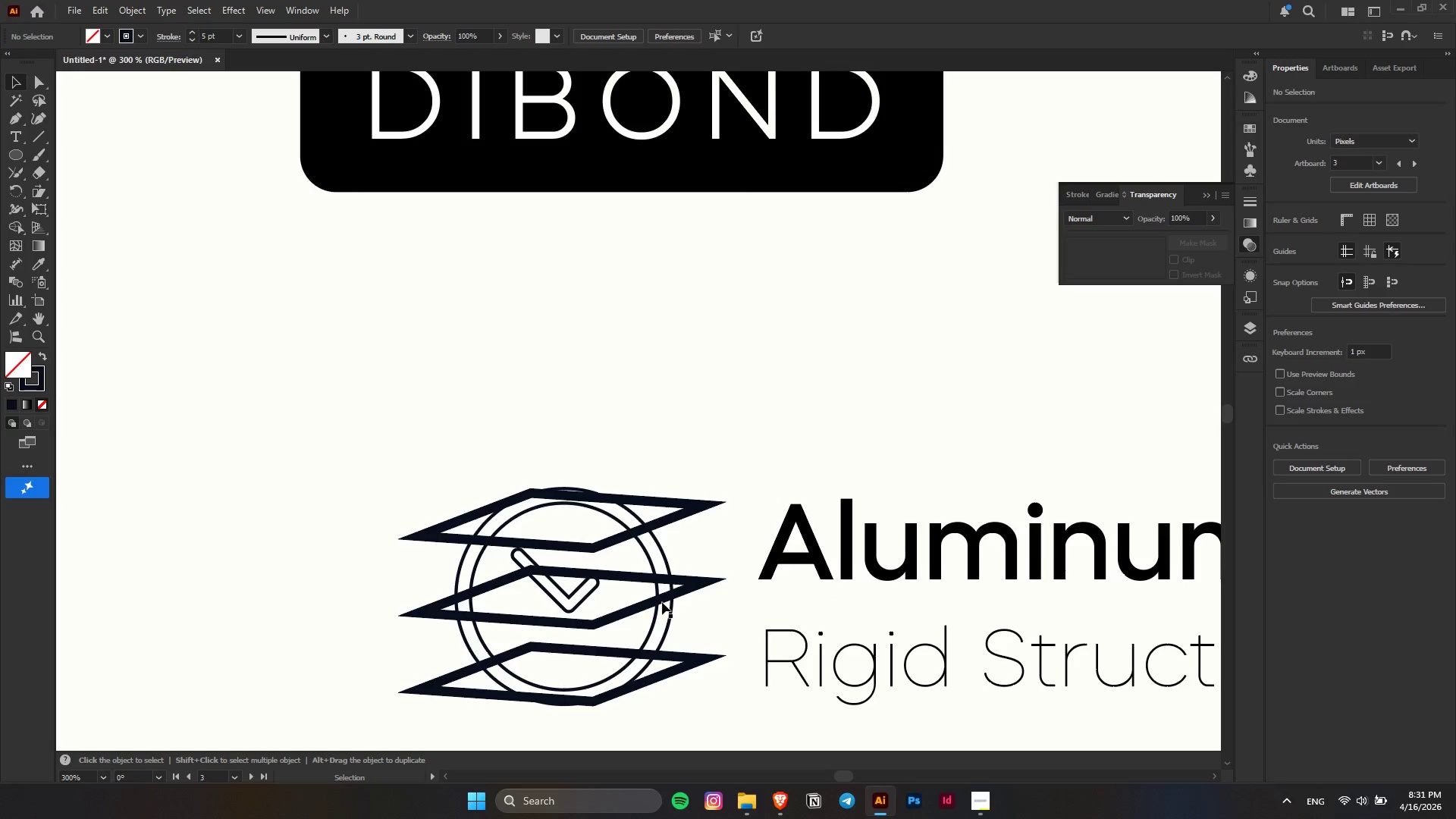 
scroll: coordinate [814, 258], scroll_direction: down, amount: 6.0
 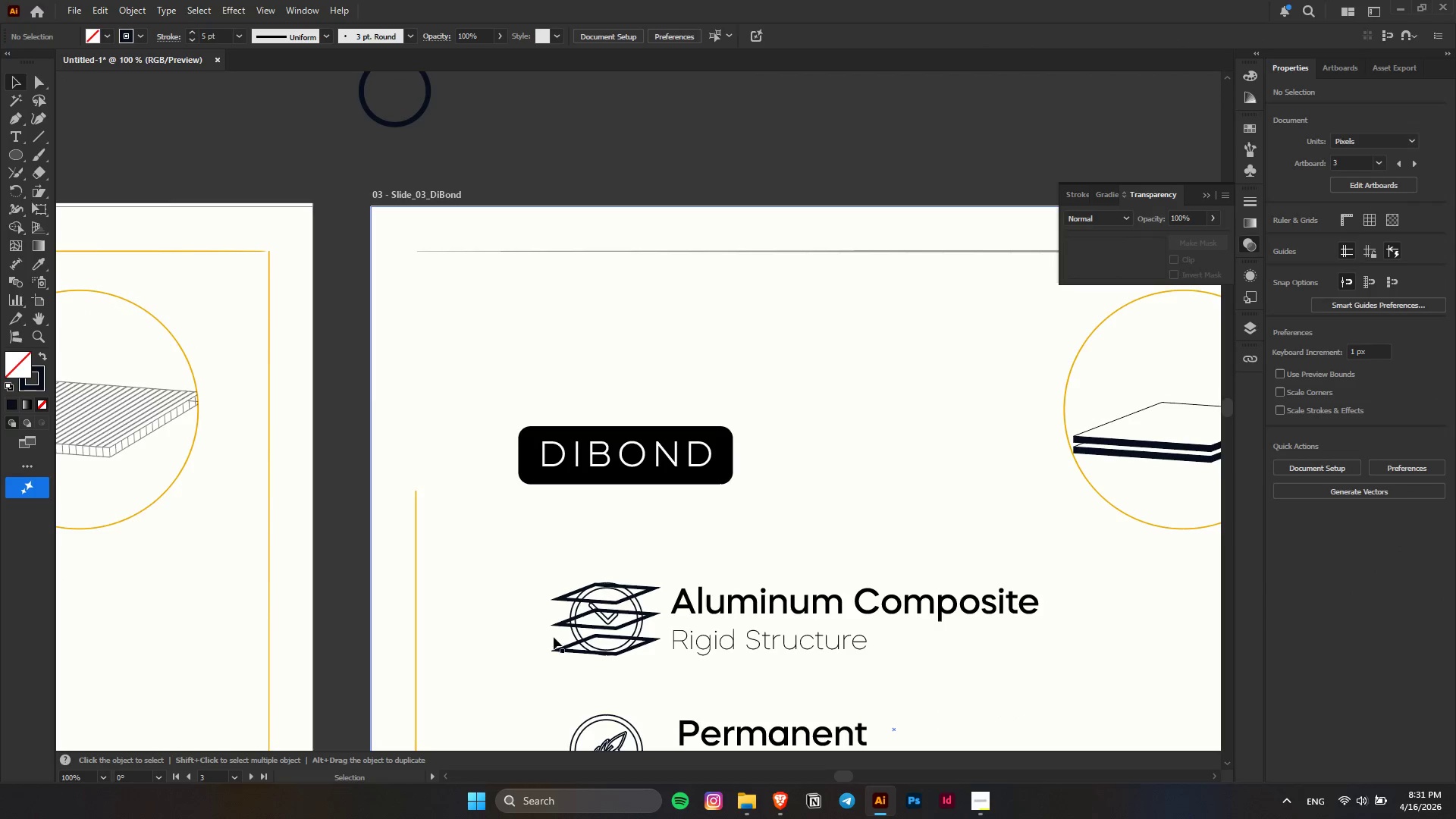 
scroll: coordinate [637, 626], scroll_direction: up, amount: 3.0
 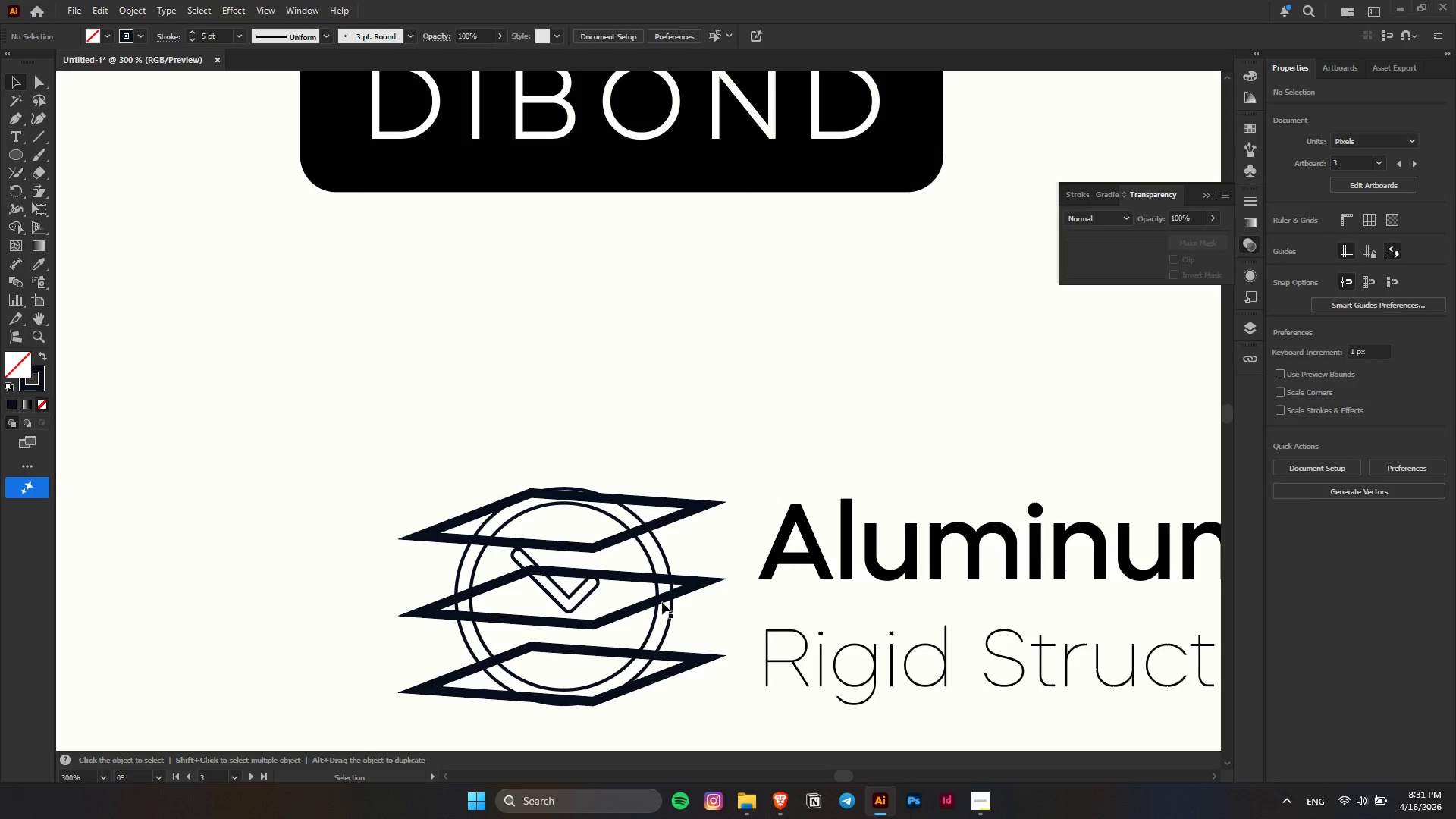 
left_click([662, 600])
 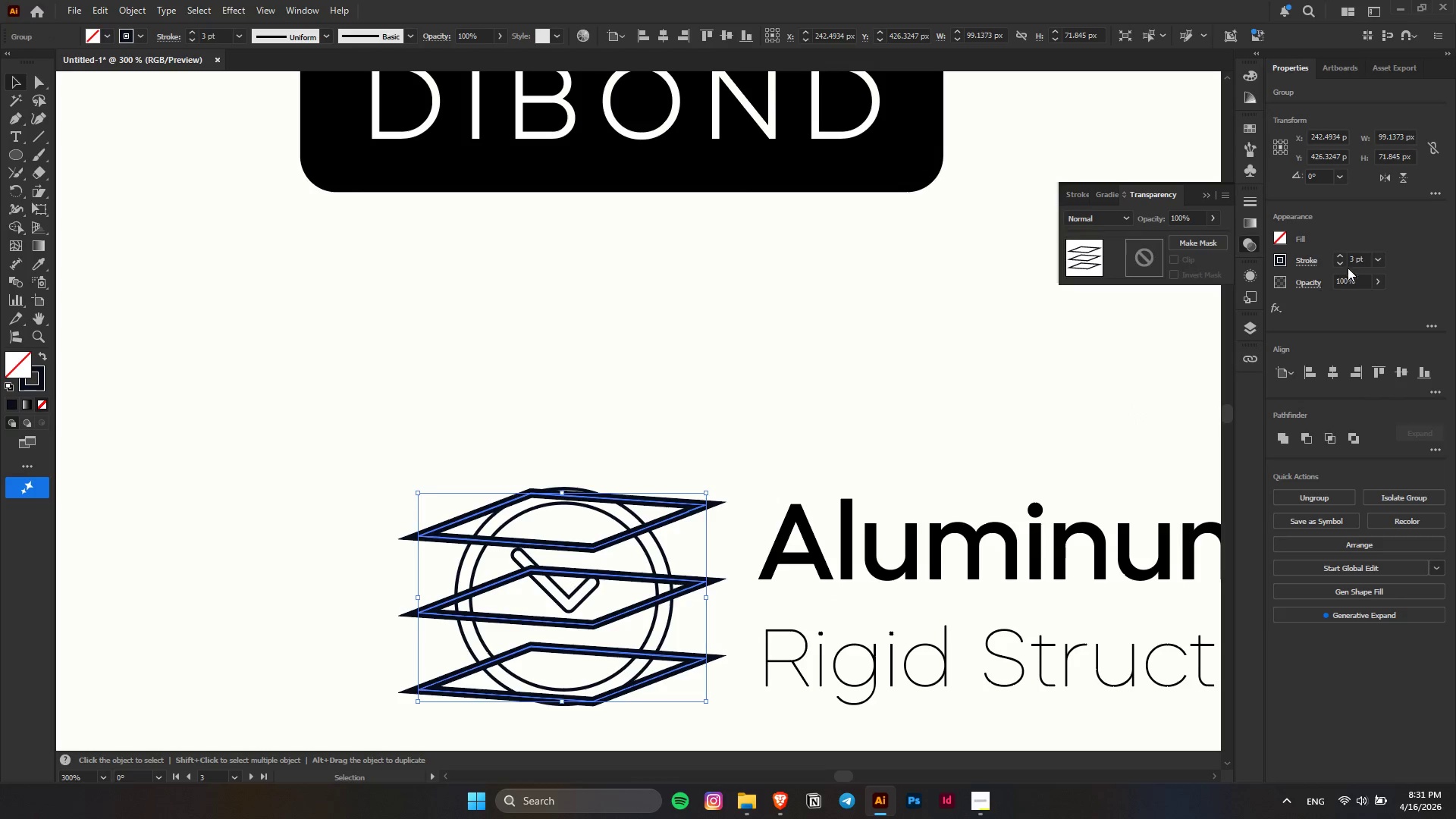 
scroll: coordinate [1356, 265], scroll_direction: up, amount: 2.0
 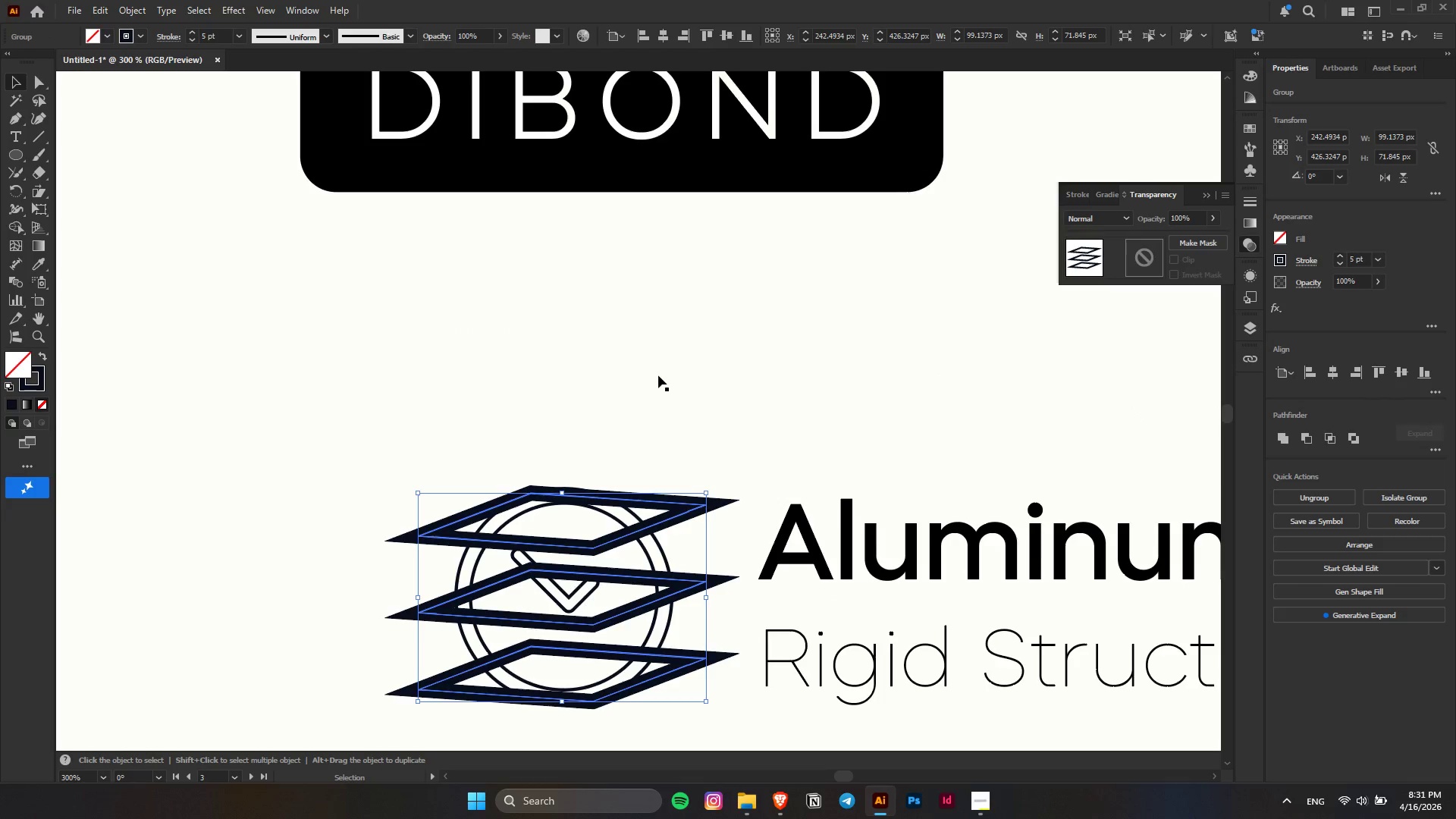 
hold_key(key=AltLeft, duration=0.34)
 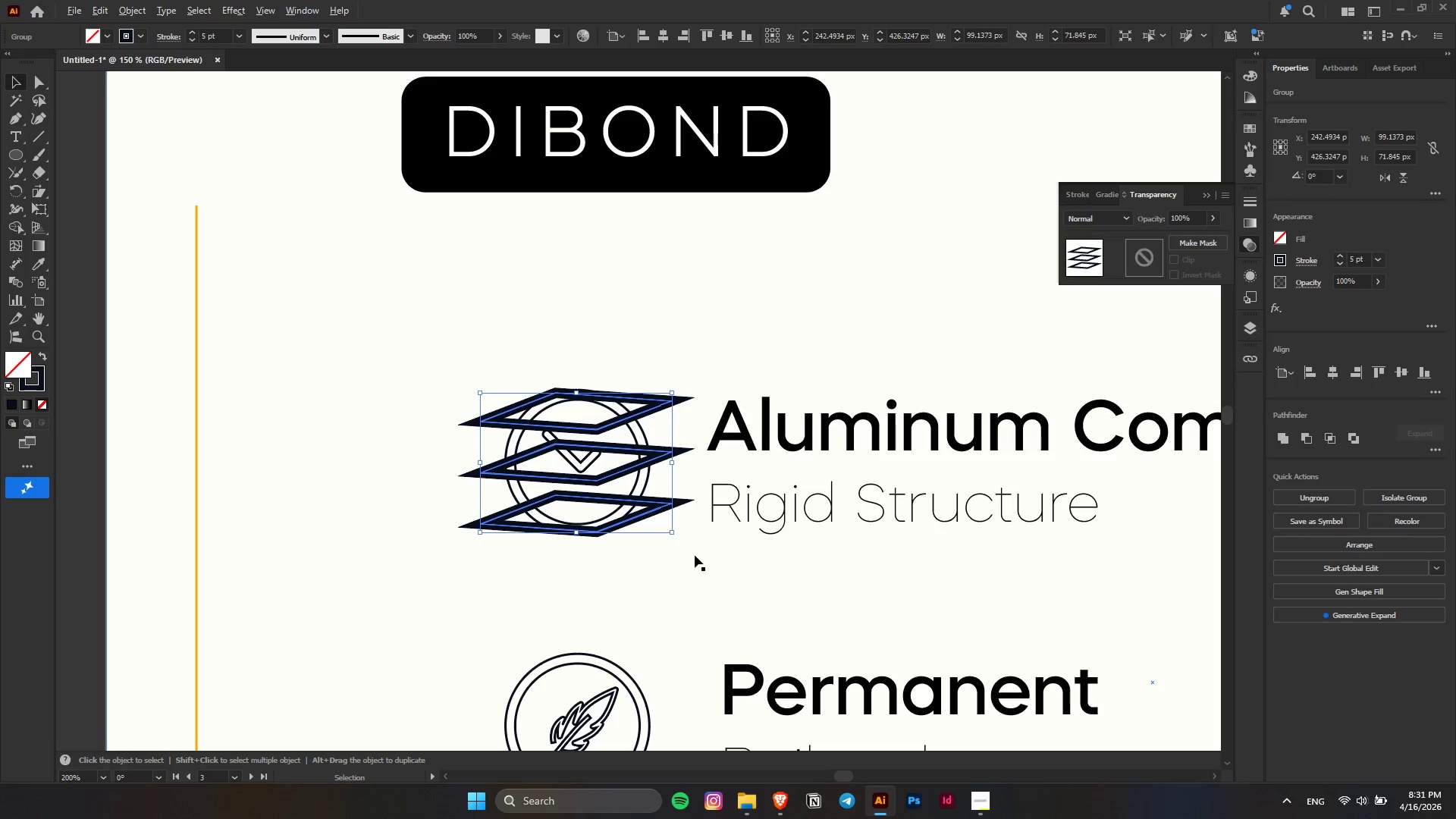 
hold_key(key=AltLeft, duration=0.33)
 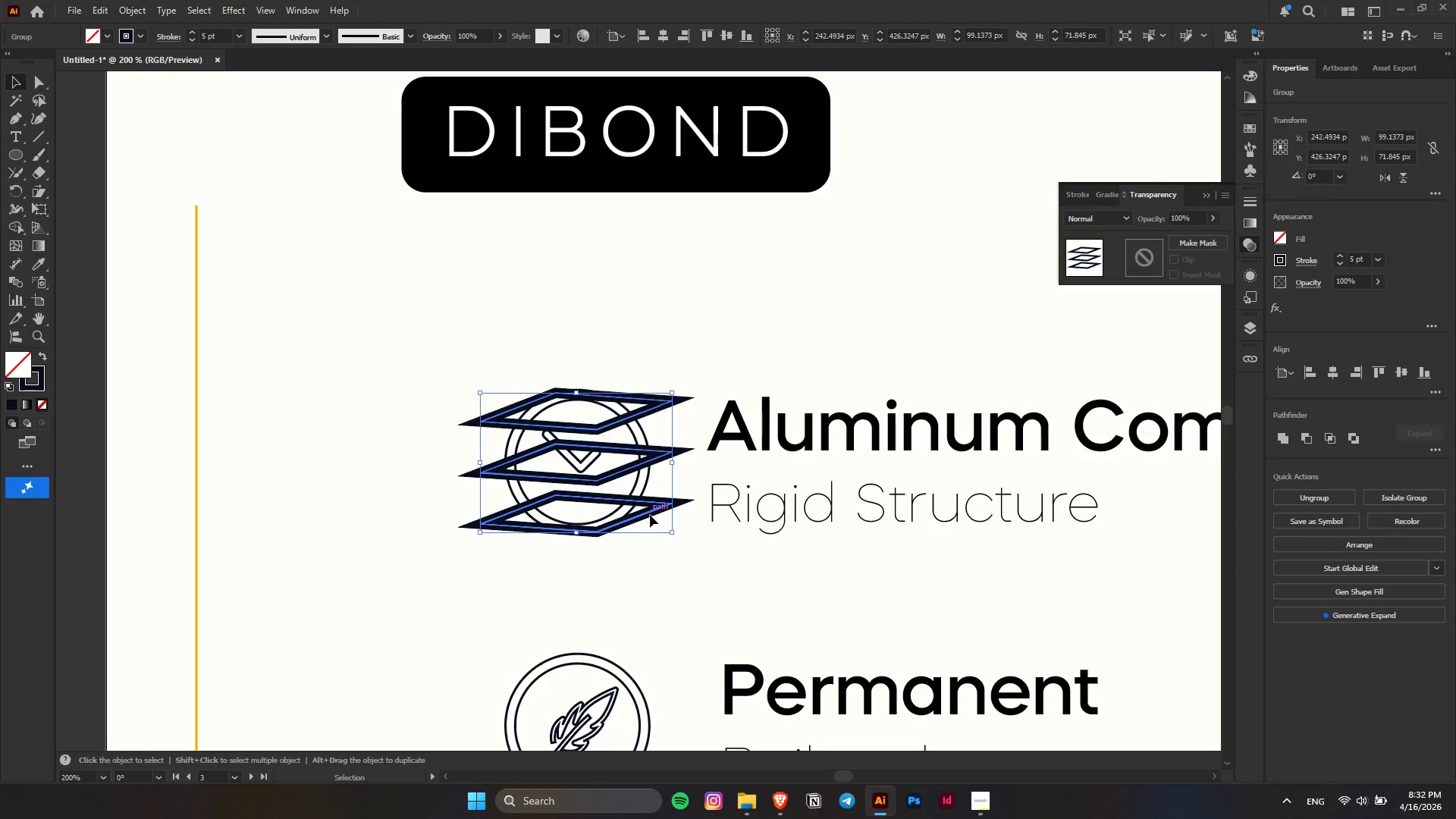 
scroll: coordinate [658, 375], scroll_direction: down, amount: 2.0
 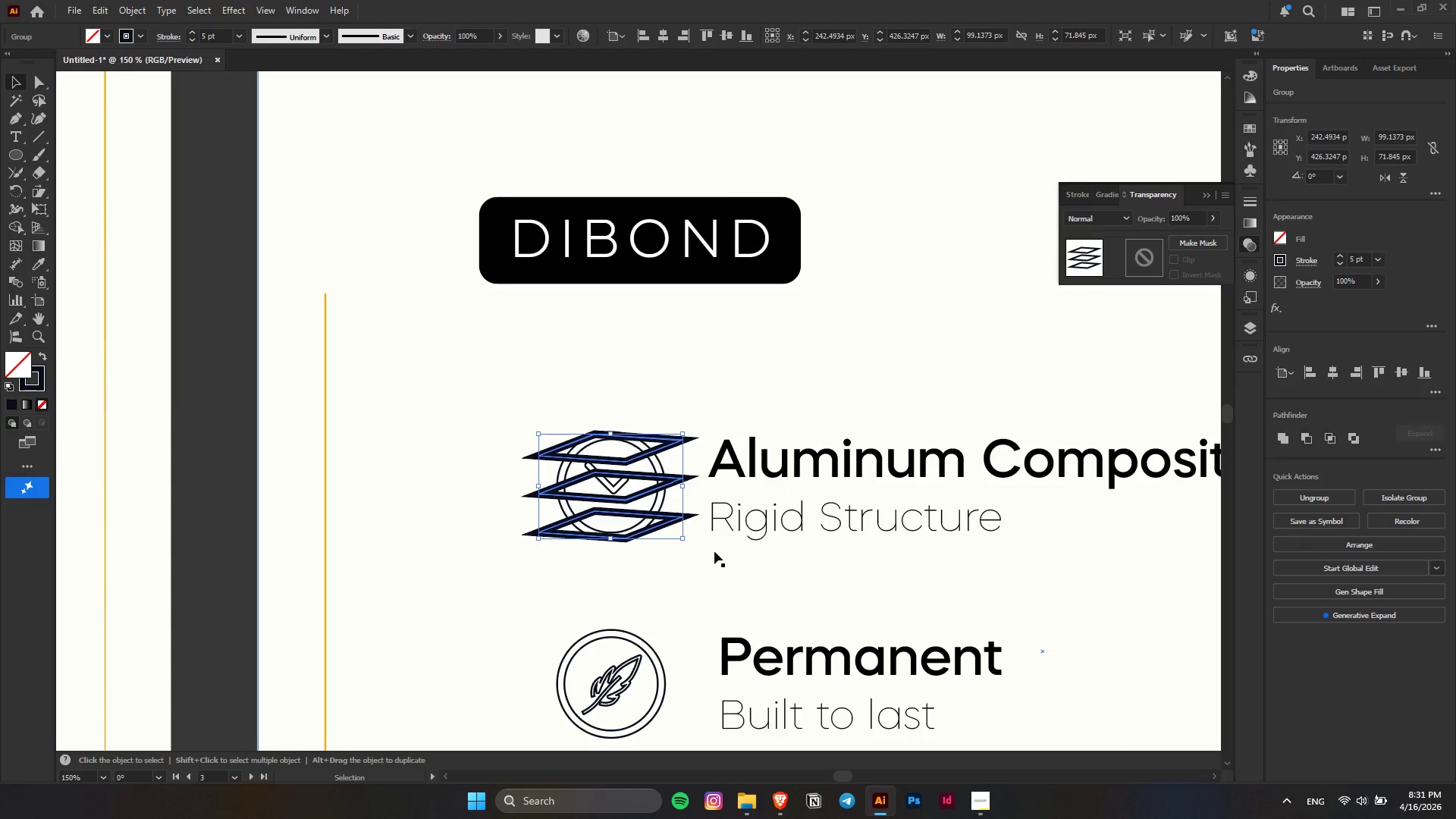 
scroll: coordinate [712, 558], scroll_direction: up, amount: 1.0
 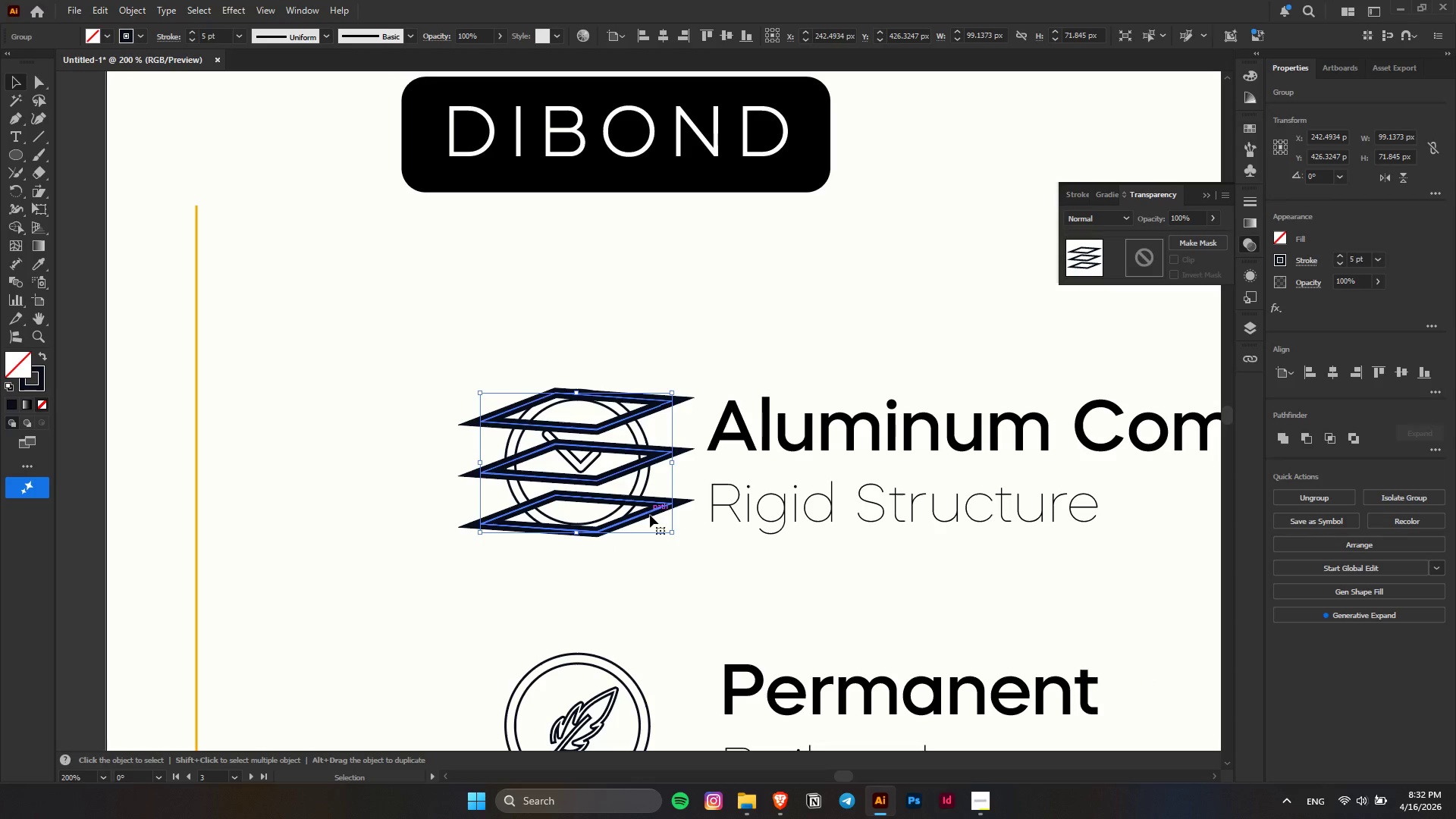 
left_click_drag(start_coordinate=[650, 515], to_coordinate=[648, 519])
 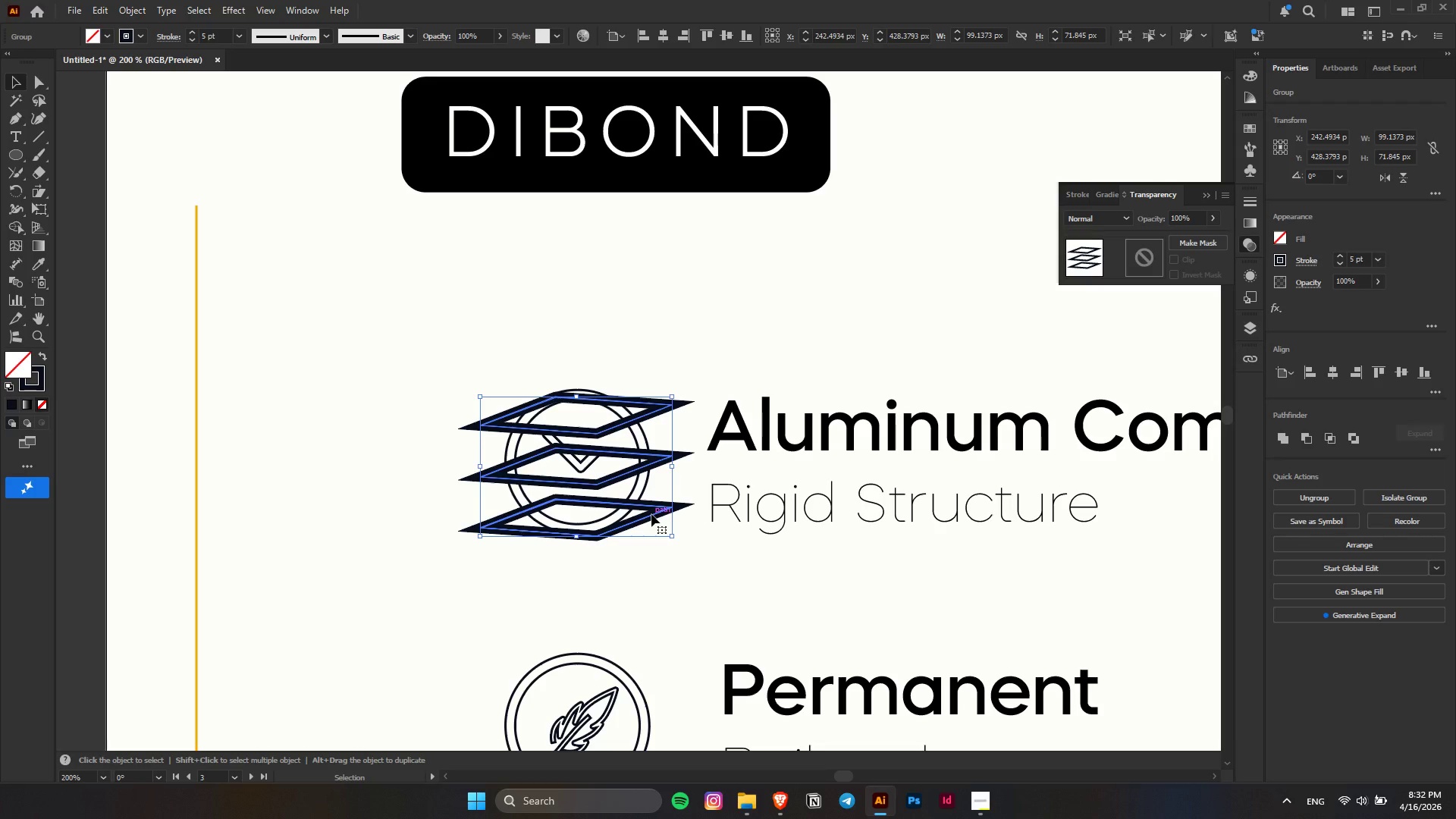 
hold_key(key=ShiftLeft, duration=0.77)
 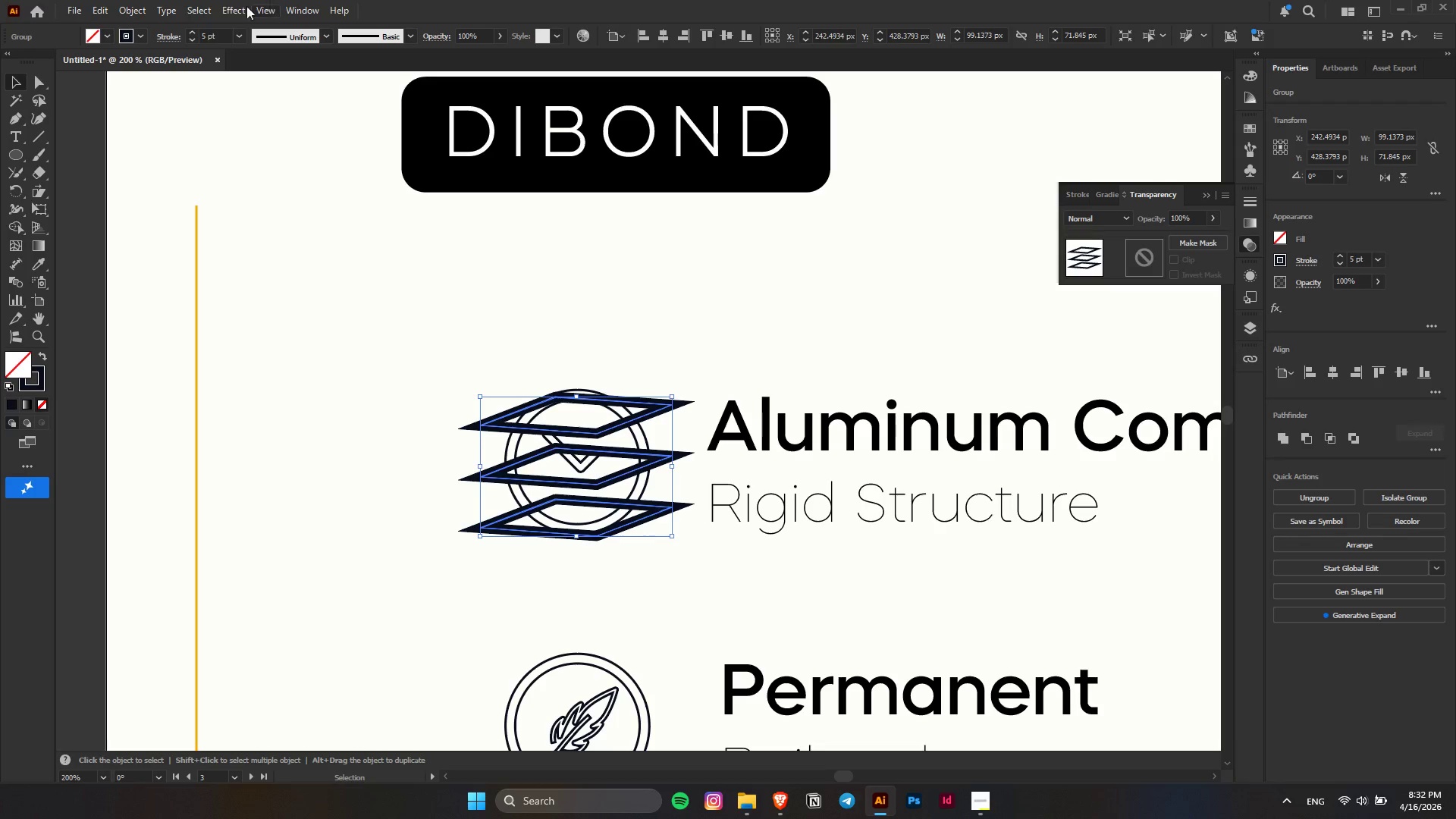 
left_click([146, 6])
 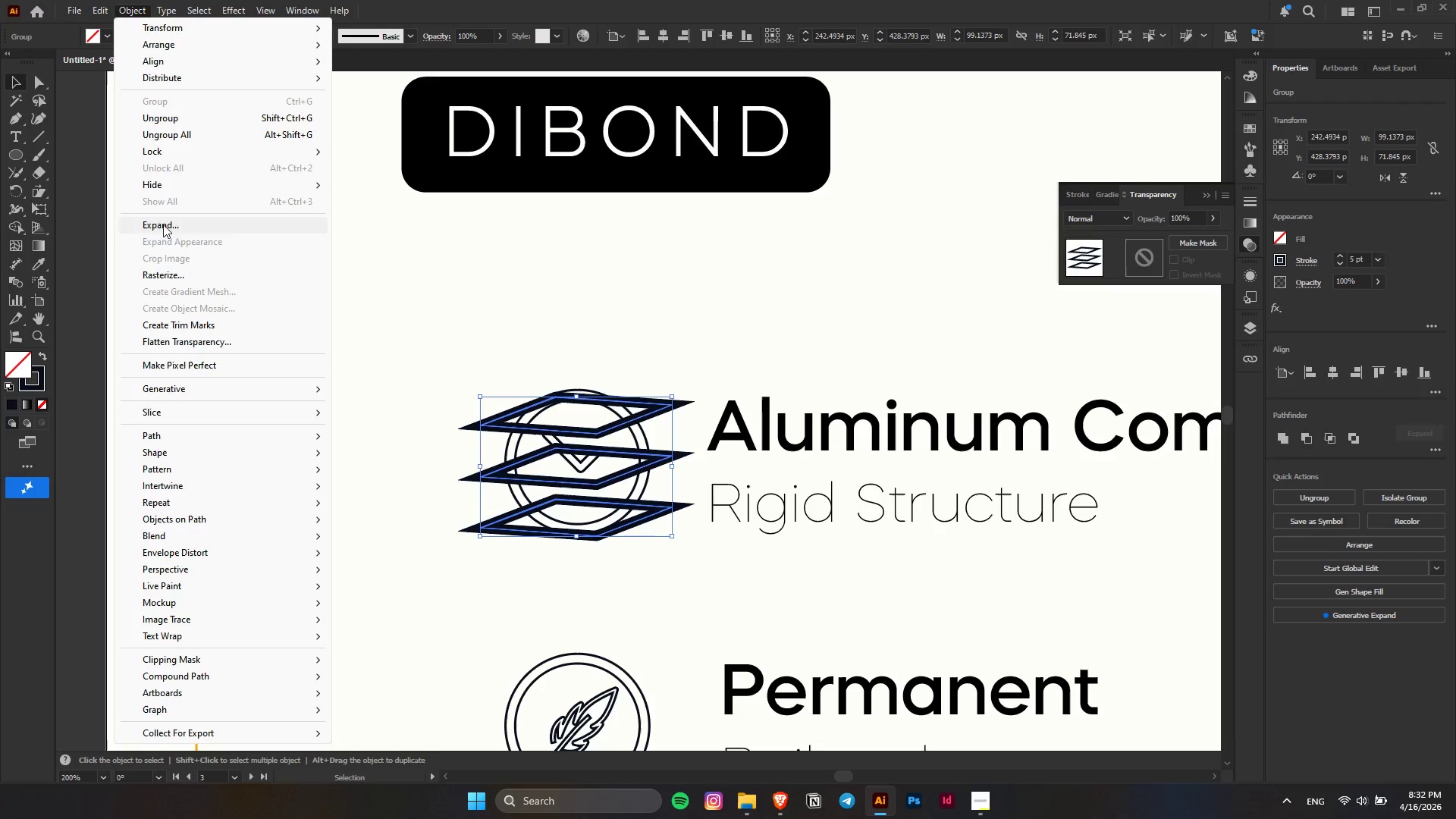 
left_click([162, 216])
 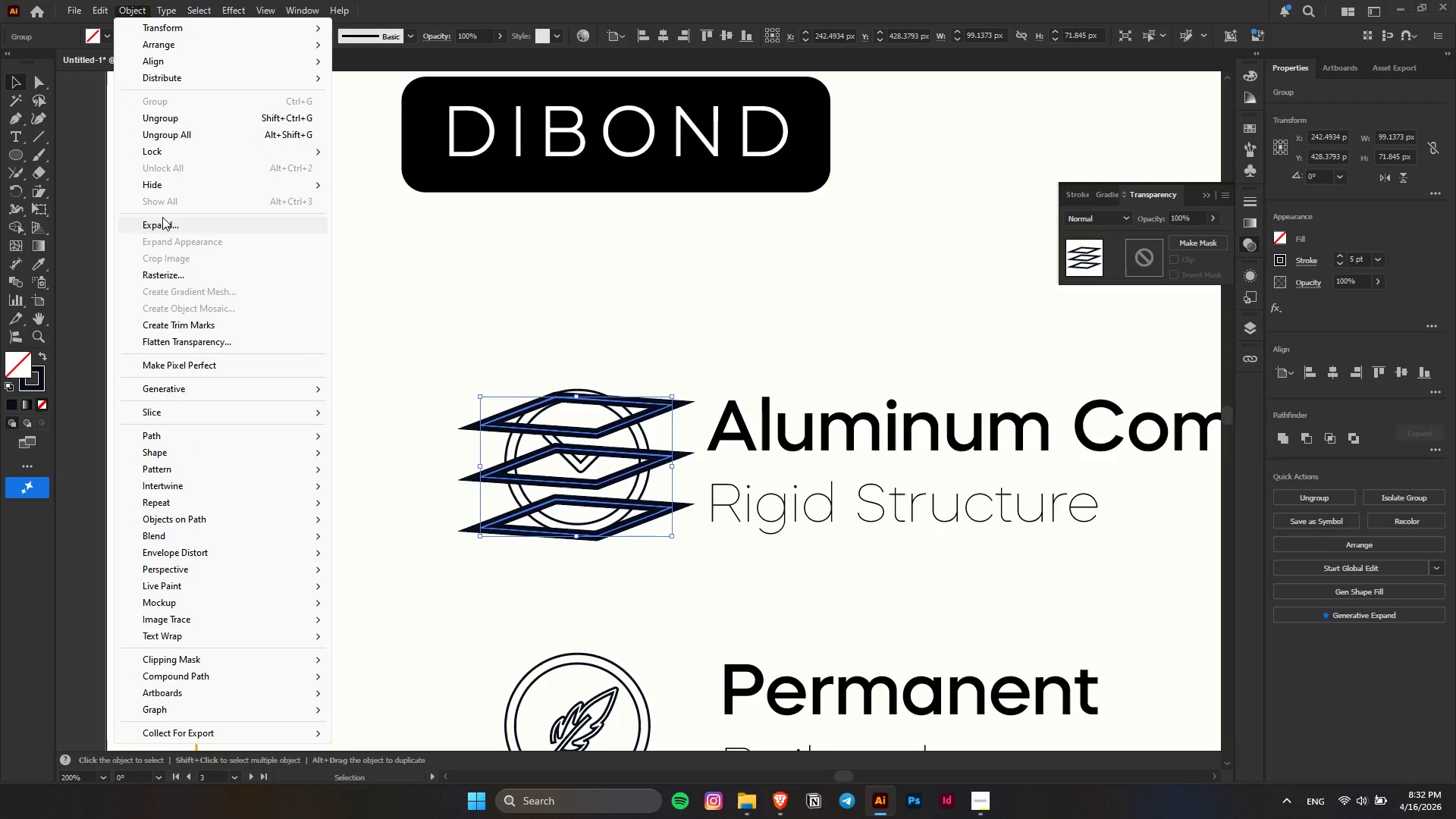 
double_click([164, 219])
 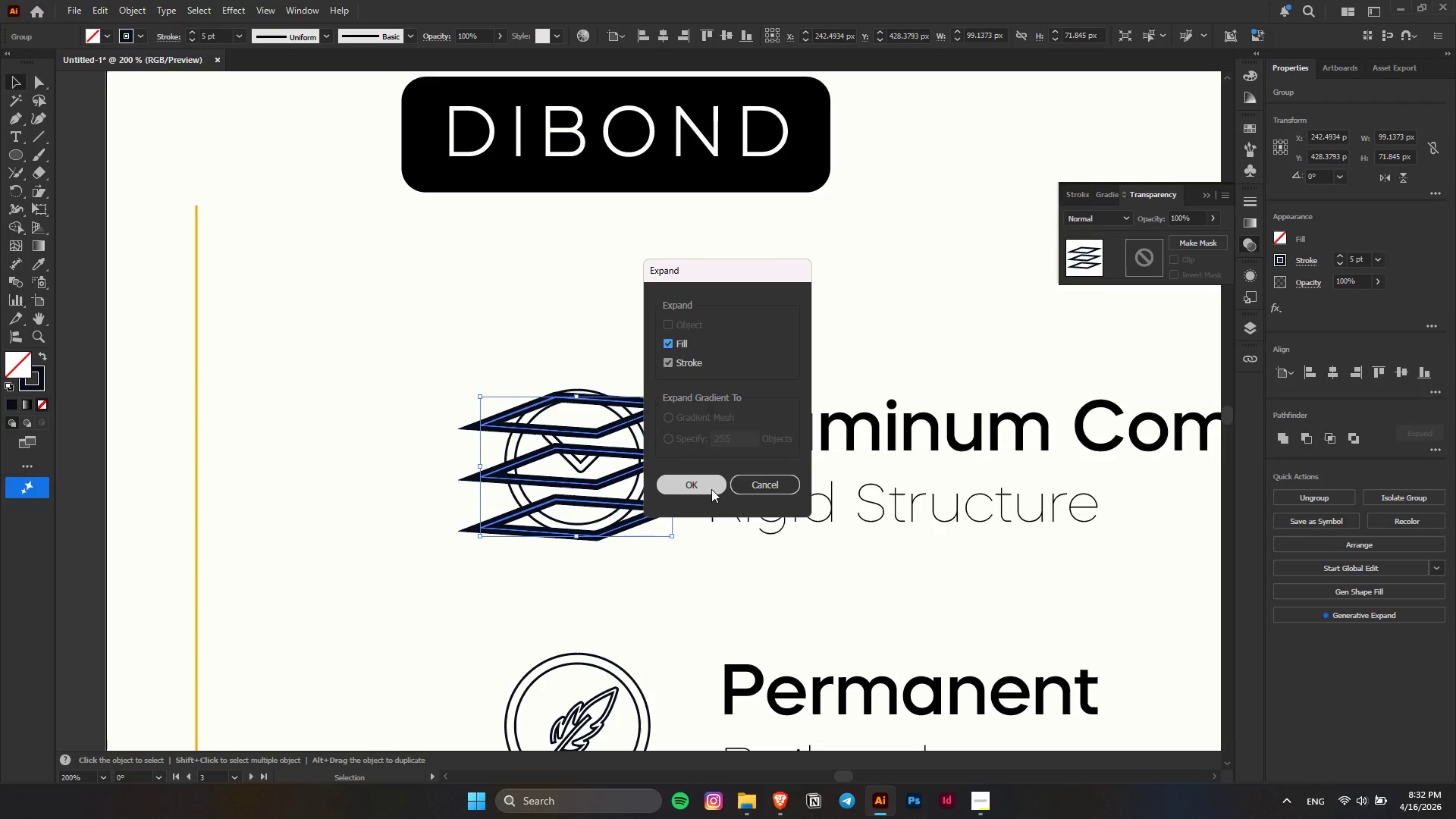 
left_click([711, 488])
 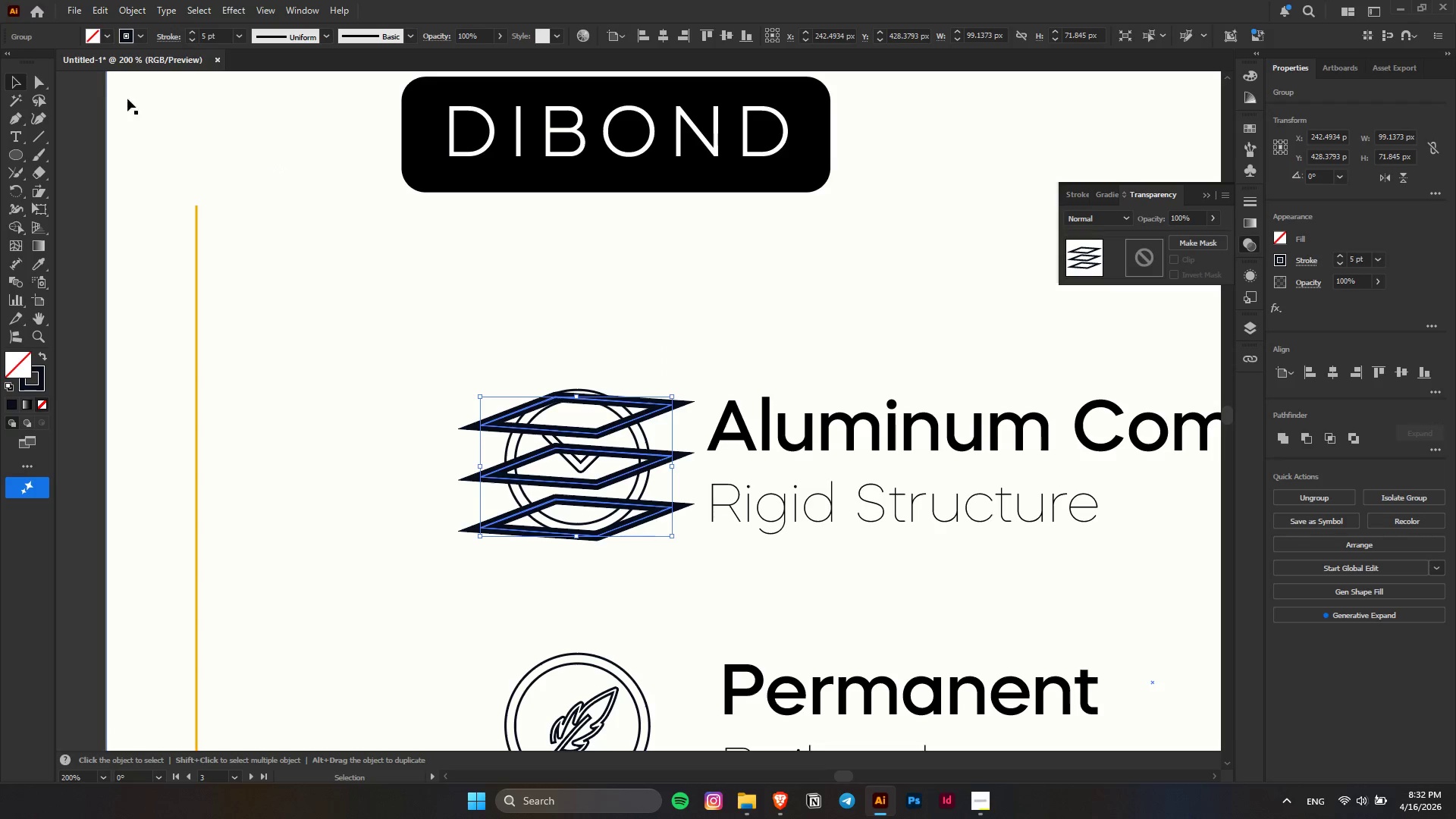 
left_click([152, 15])
 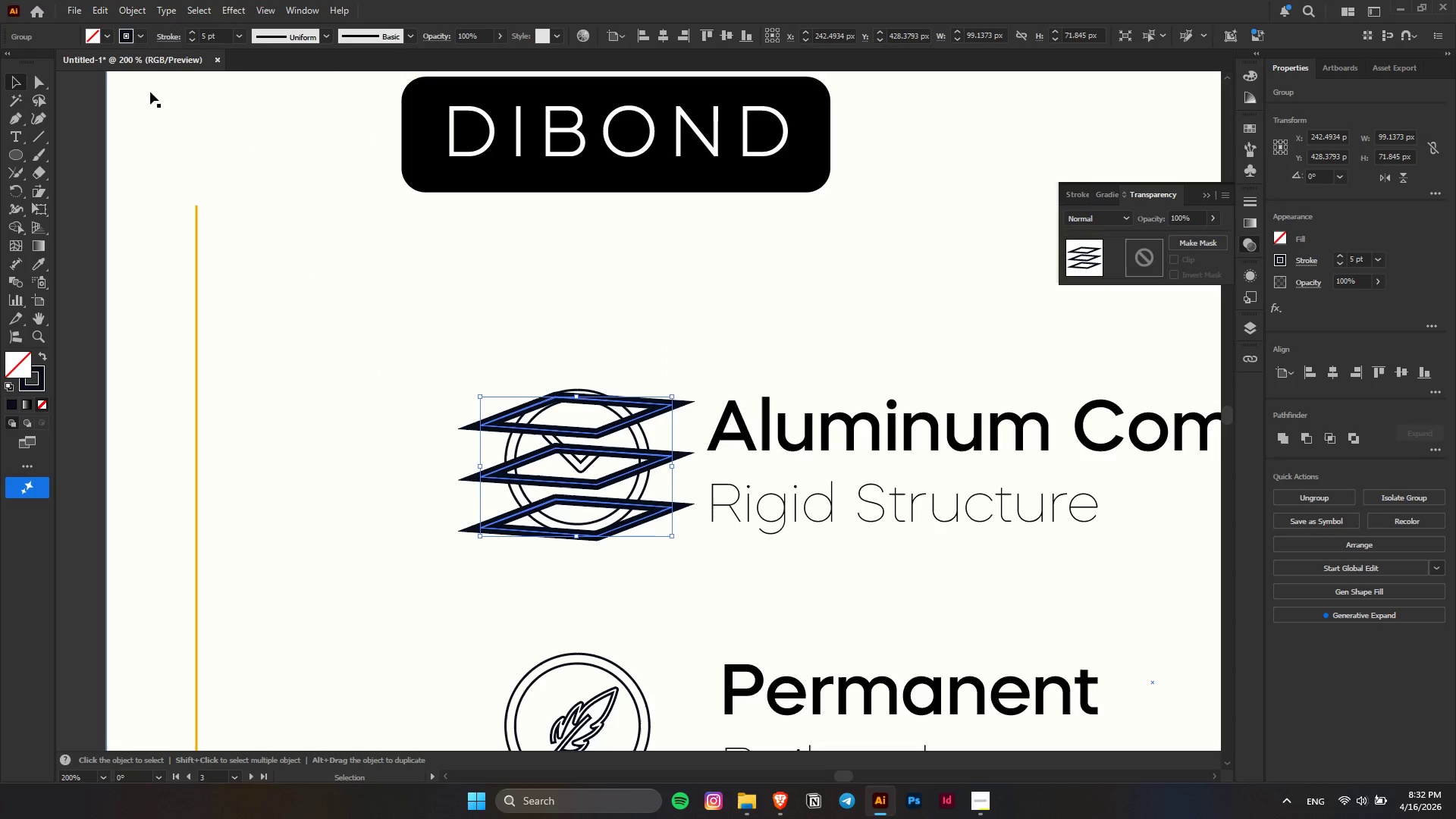 
left_click([138, 0])
 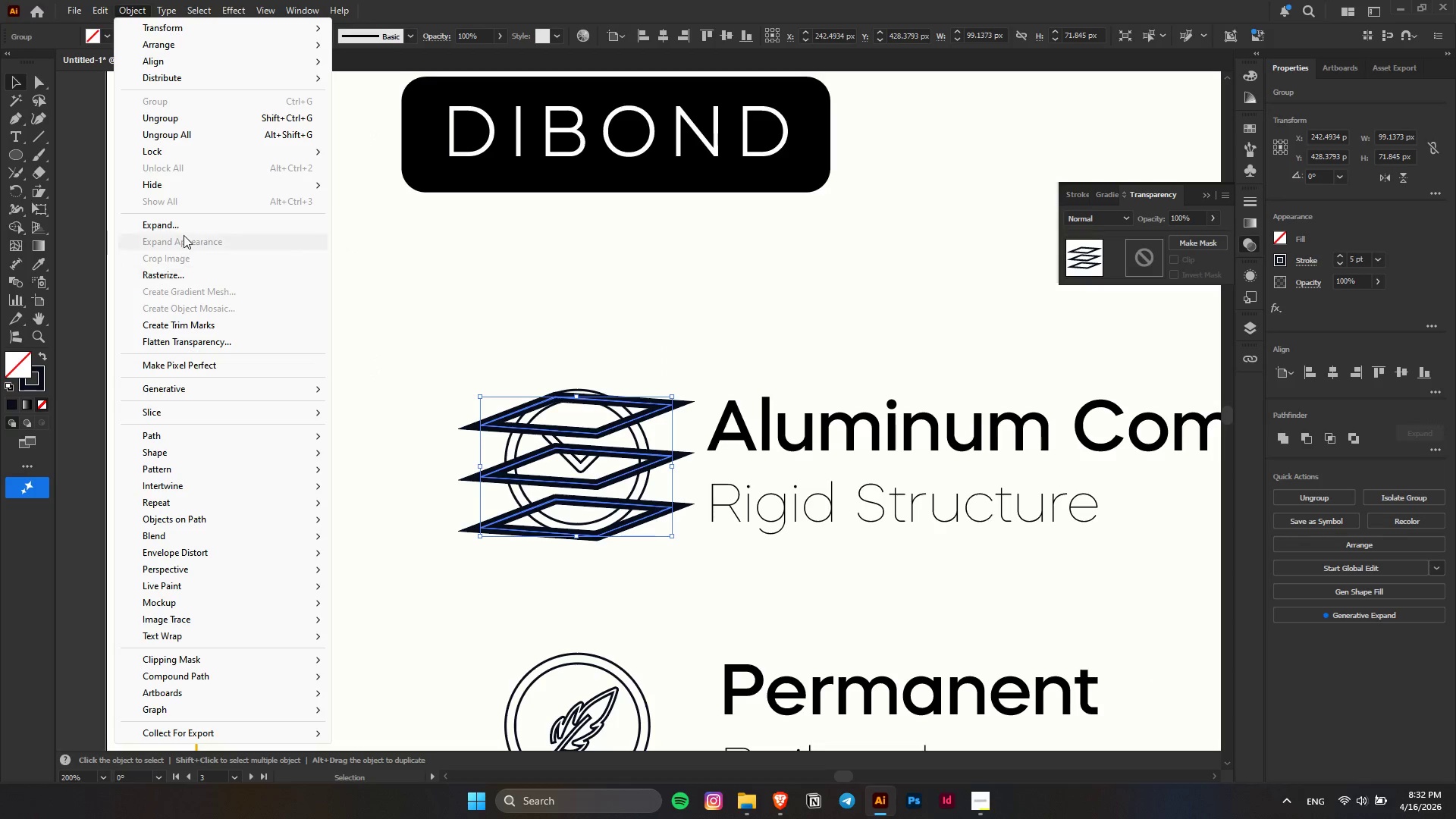 
left_click([182, 224])
 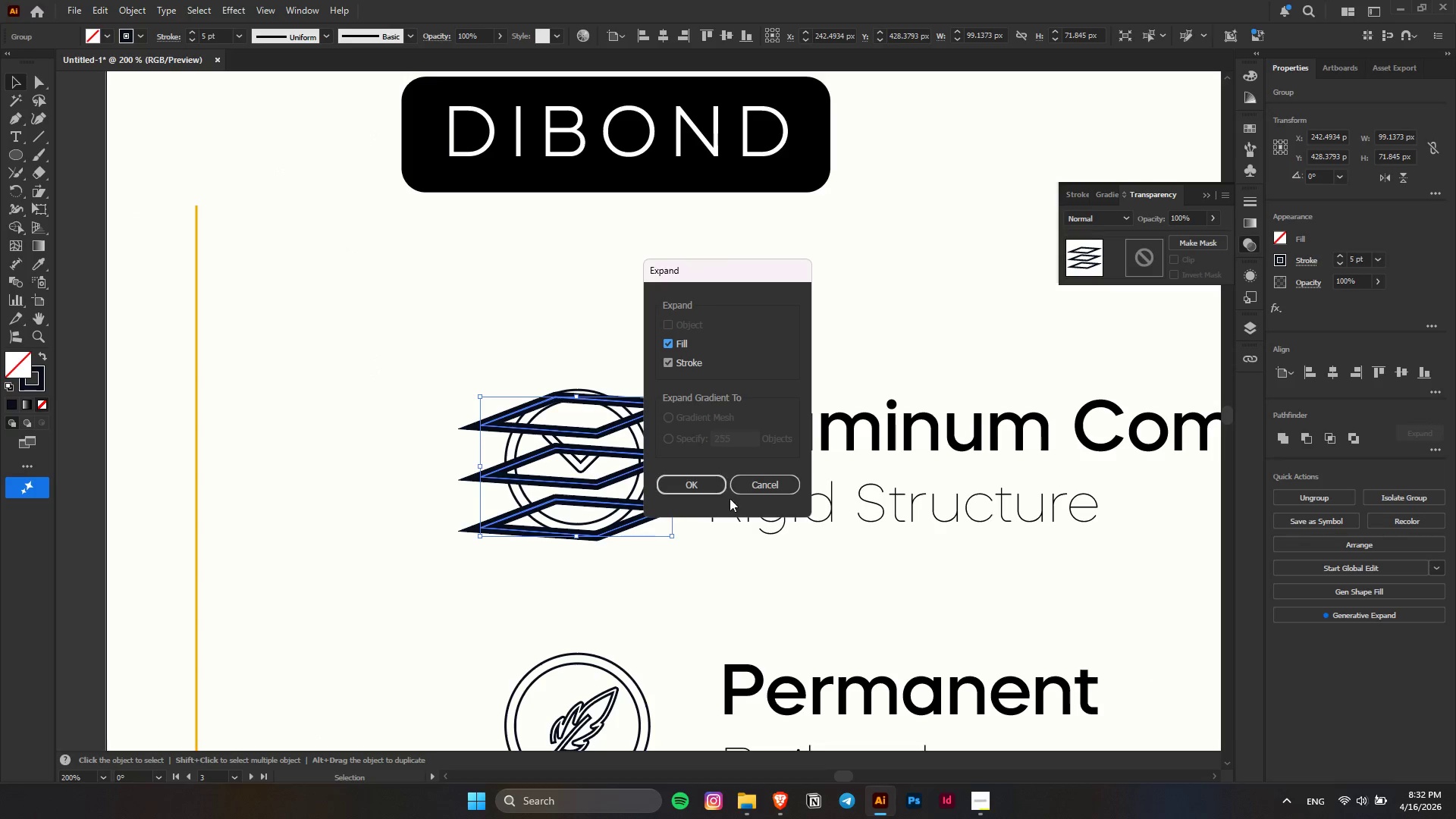 
left_click([719, 485])
 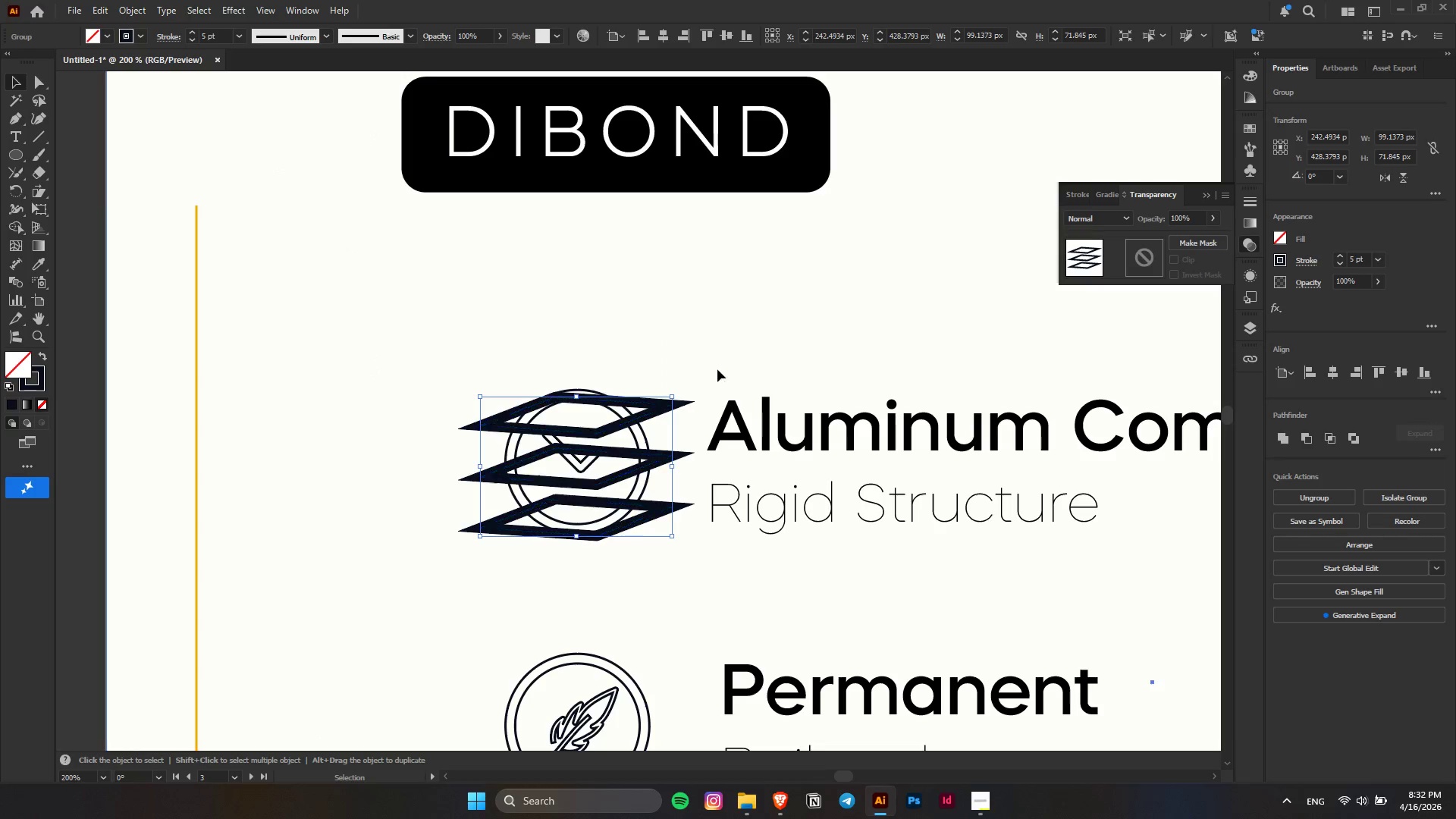 
double_click([657, 464])
 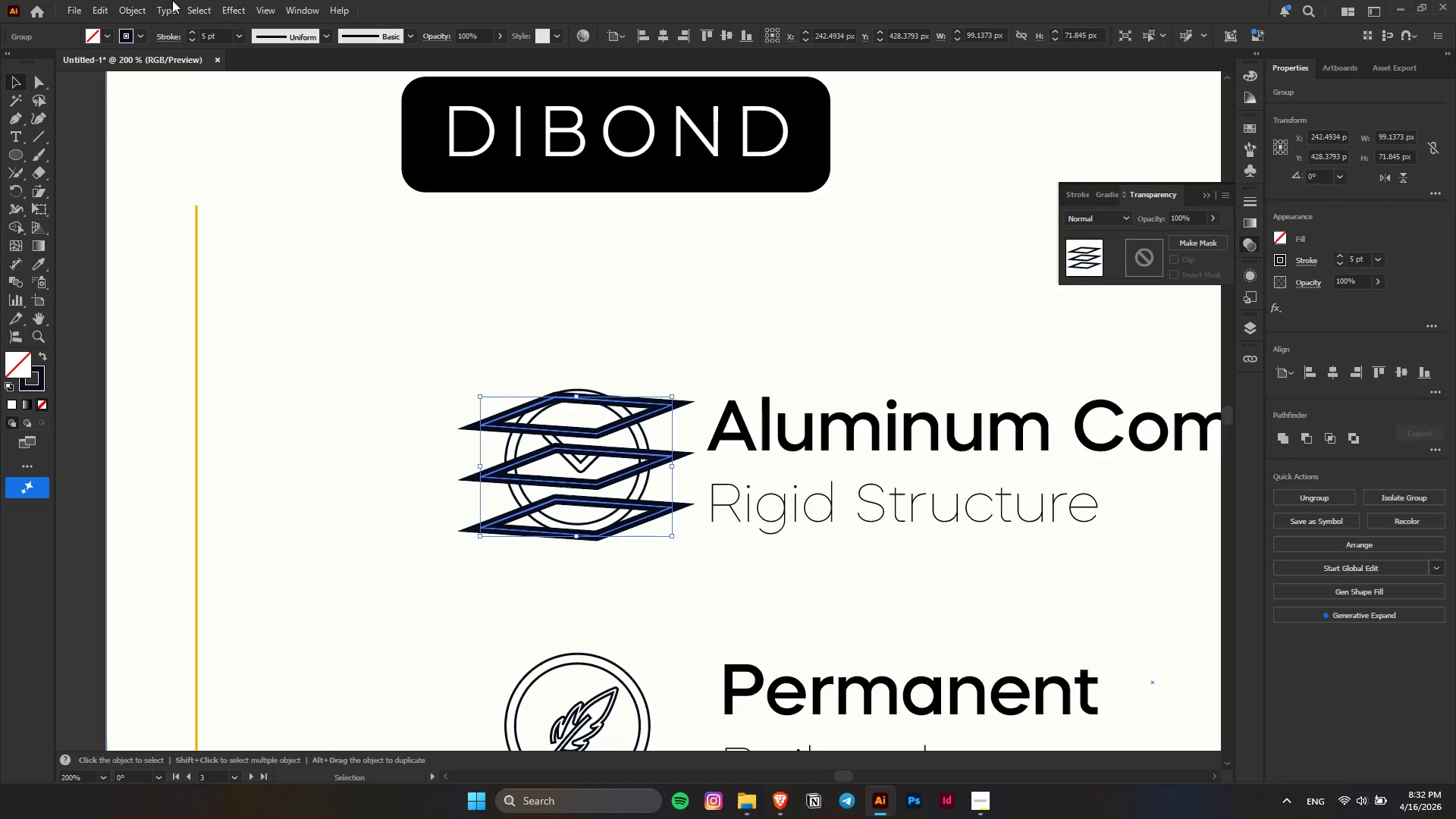 
left_click([134, 4])
 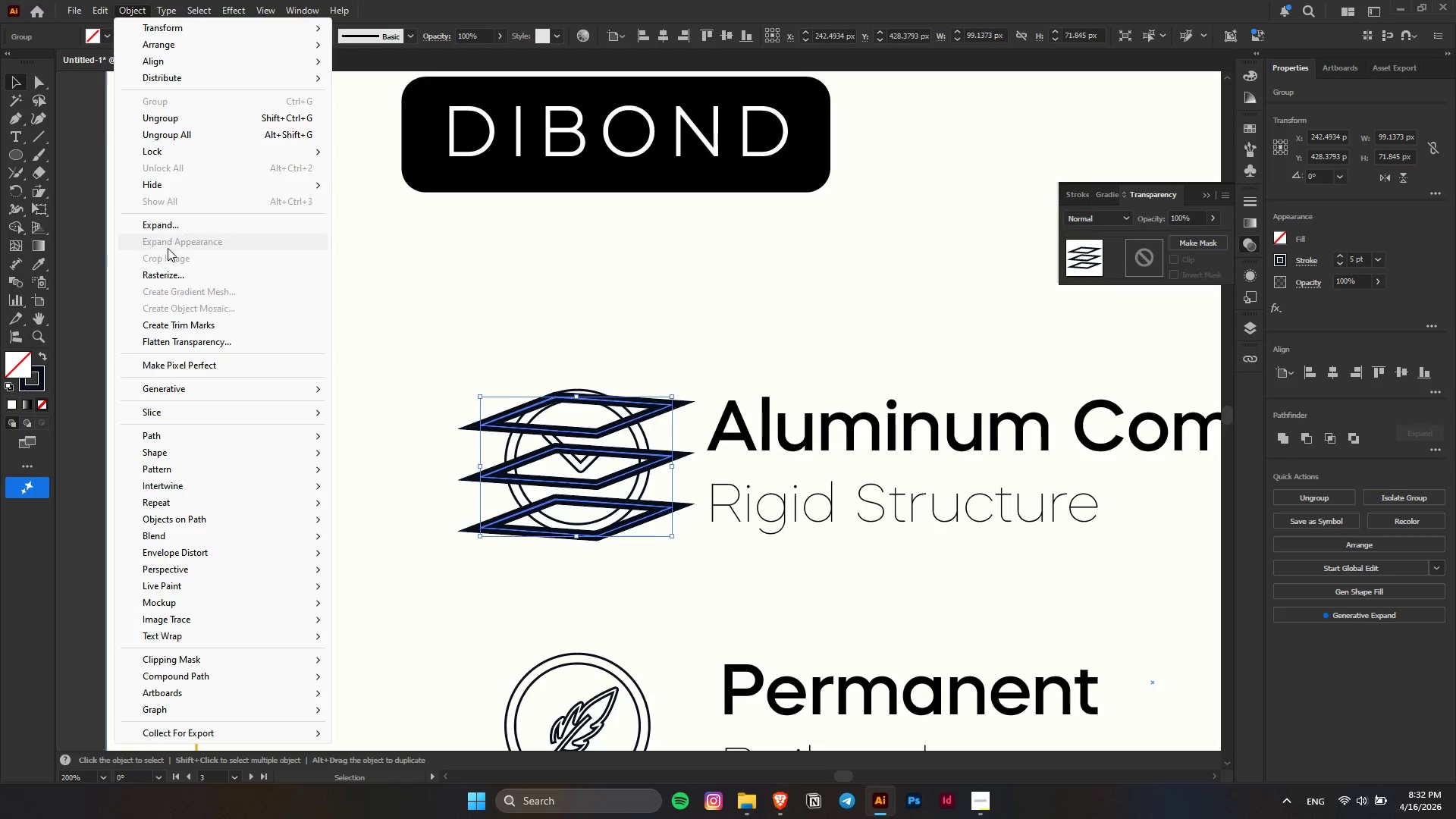 
left_click([168, 228])
 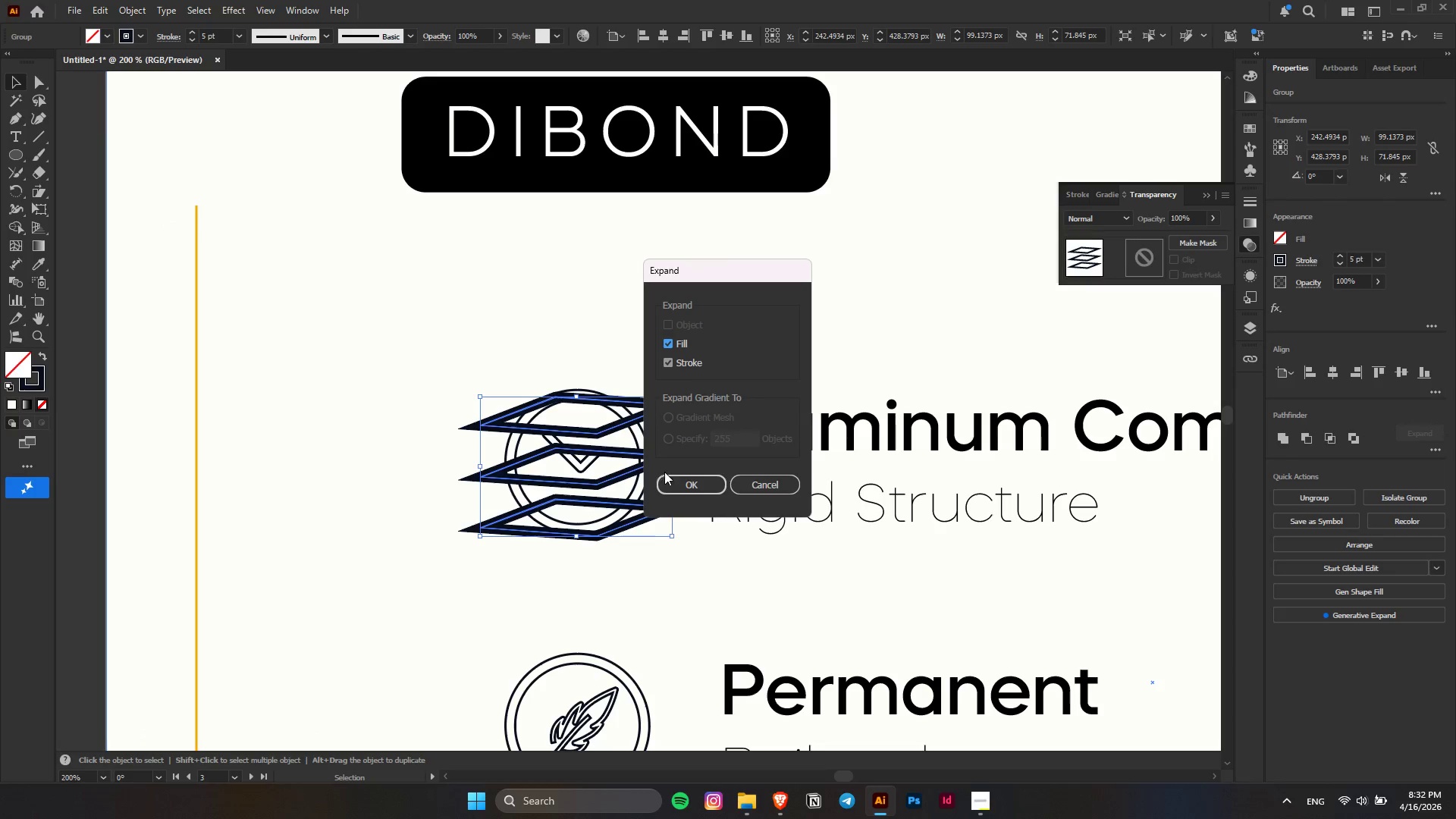 
left_click([676, 483])
 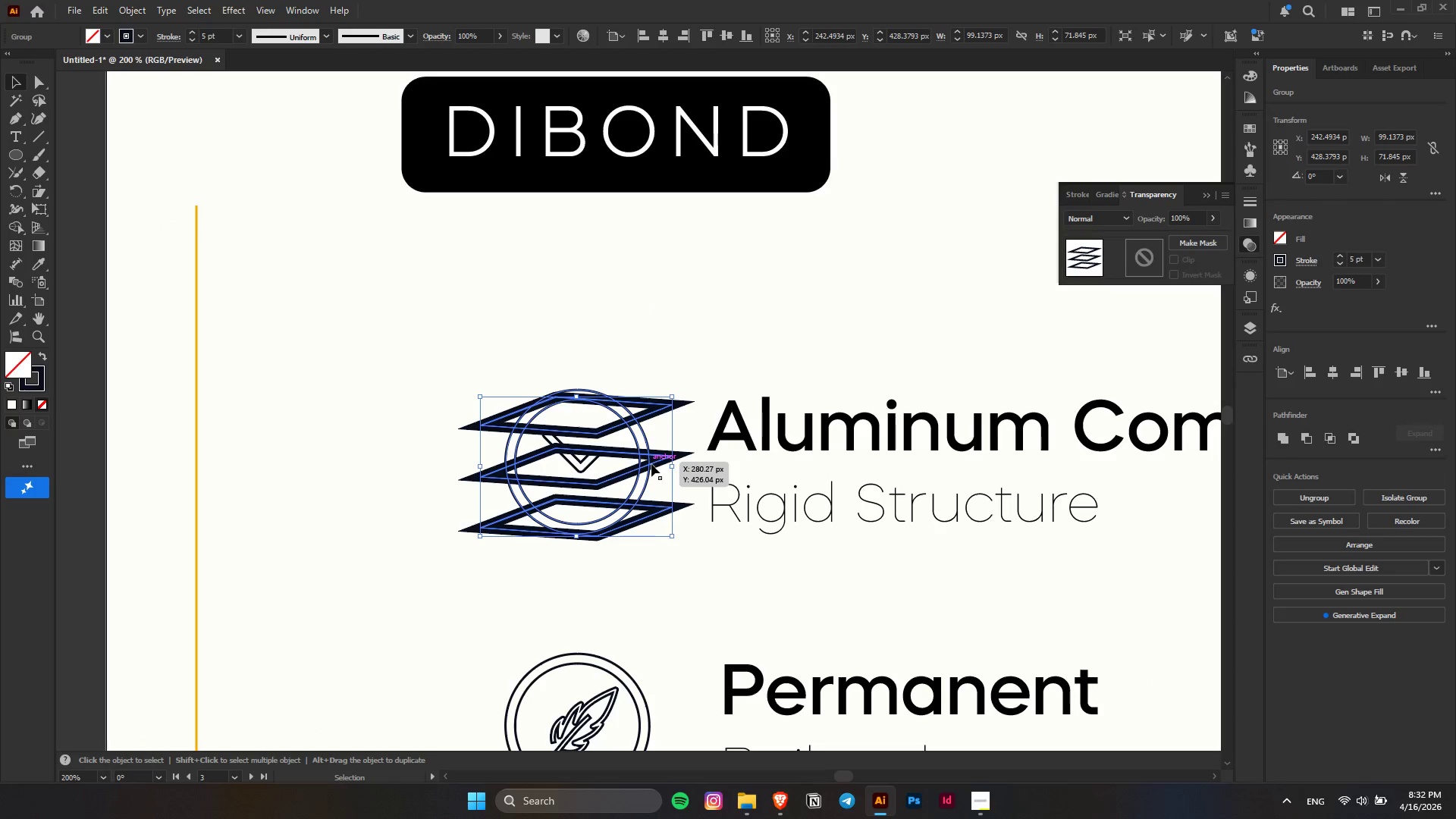 
double_click([651, 464])
 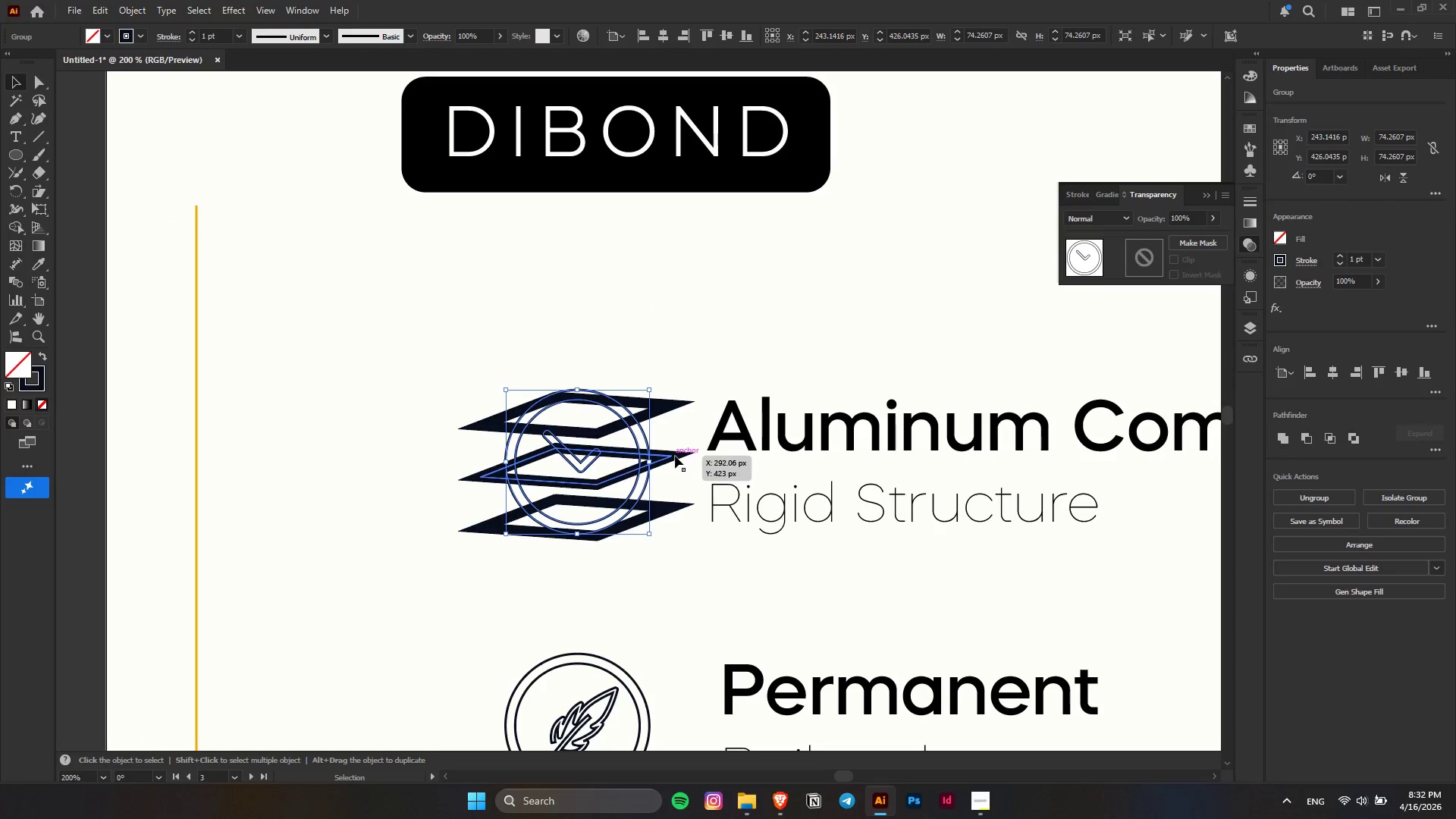 
double_click([675, 456])
 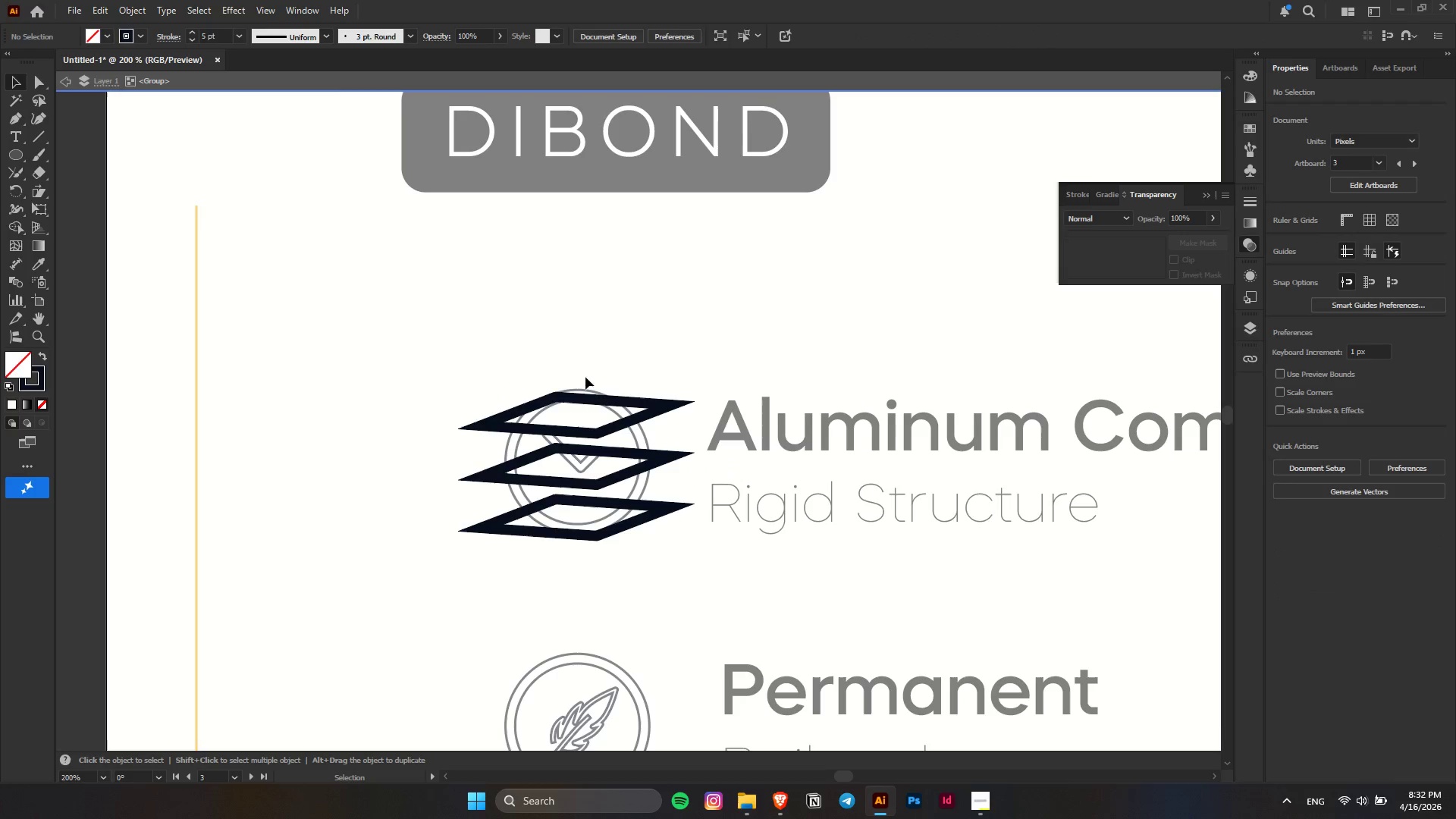 
left_click_drag(start_coordinate=[576, 366], to_coordinate=[697, 651])
 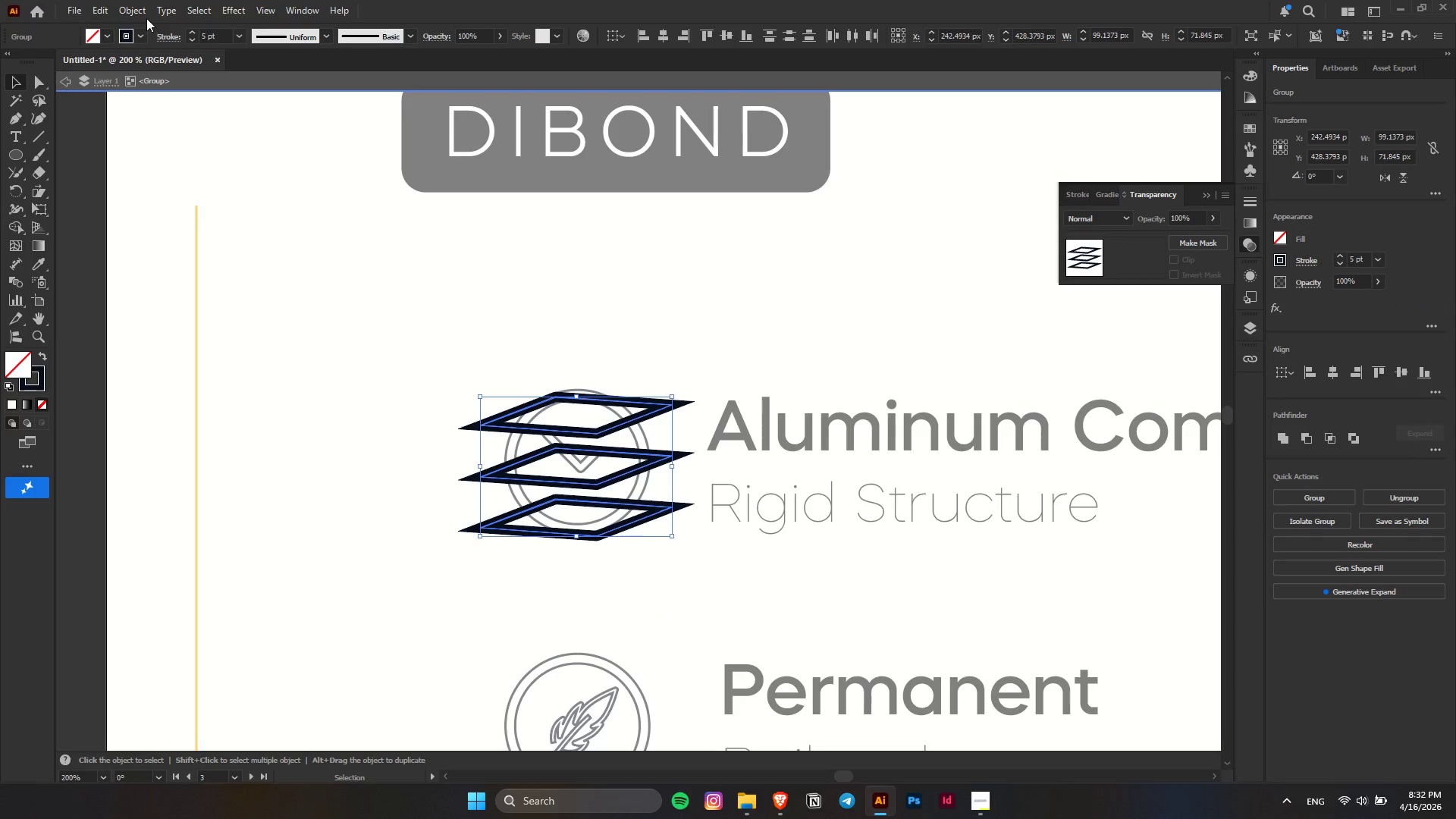 
double_click([143, 8])
 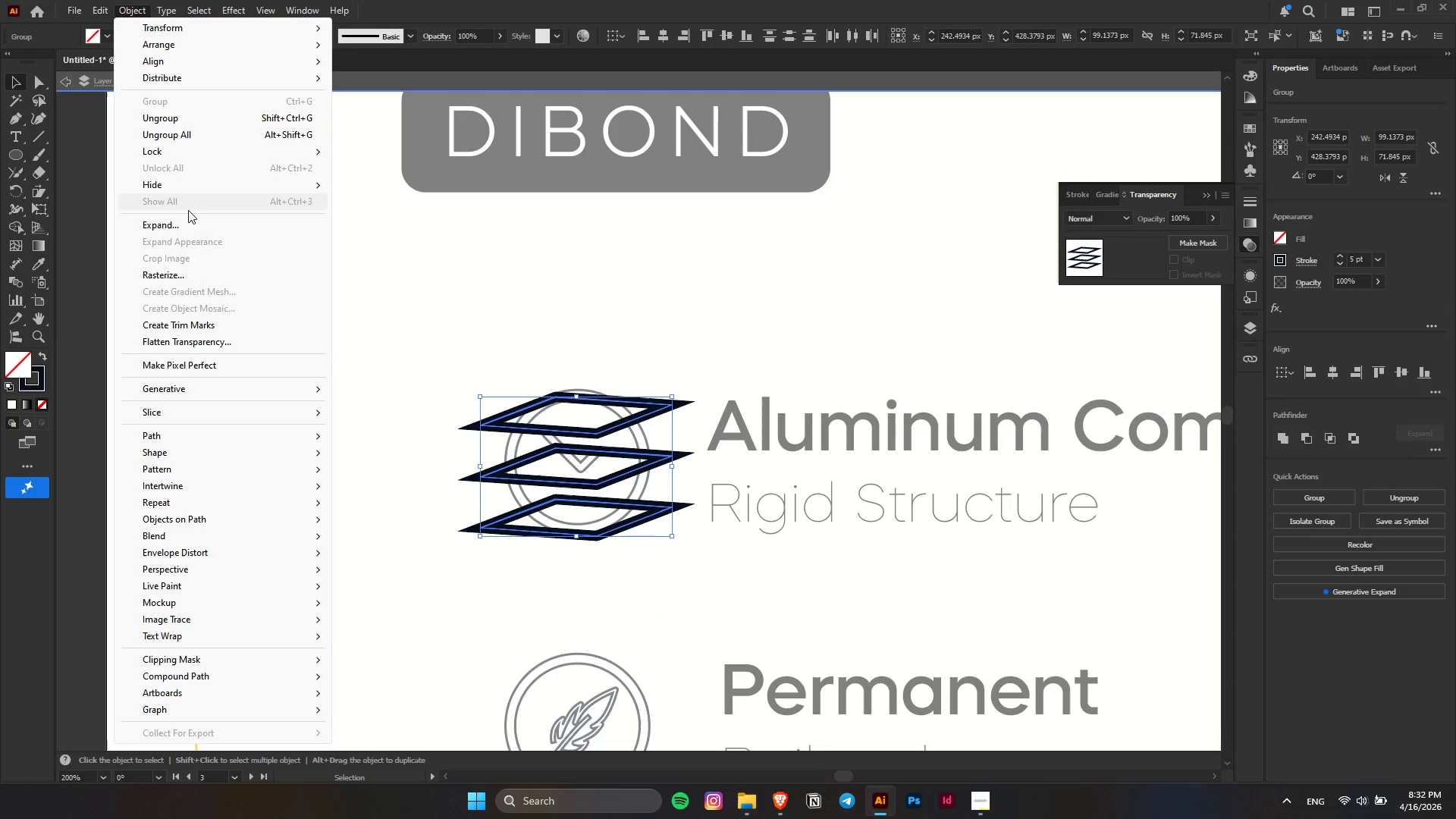 
left_click([191, 221])
 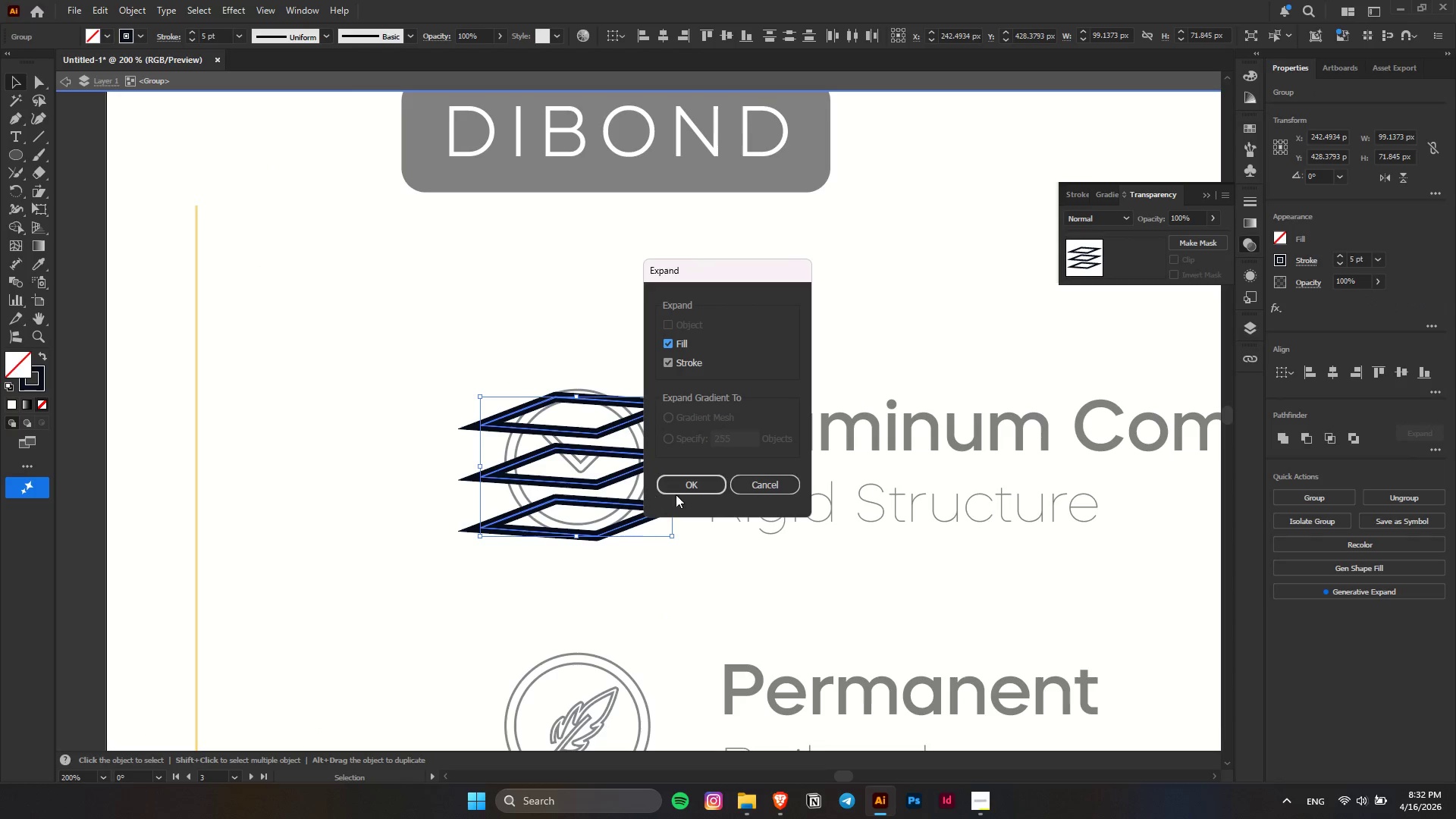 
left_click([679, 493])
 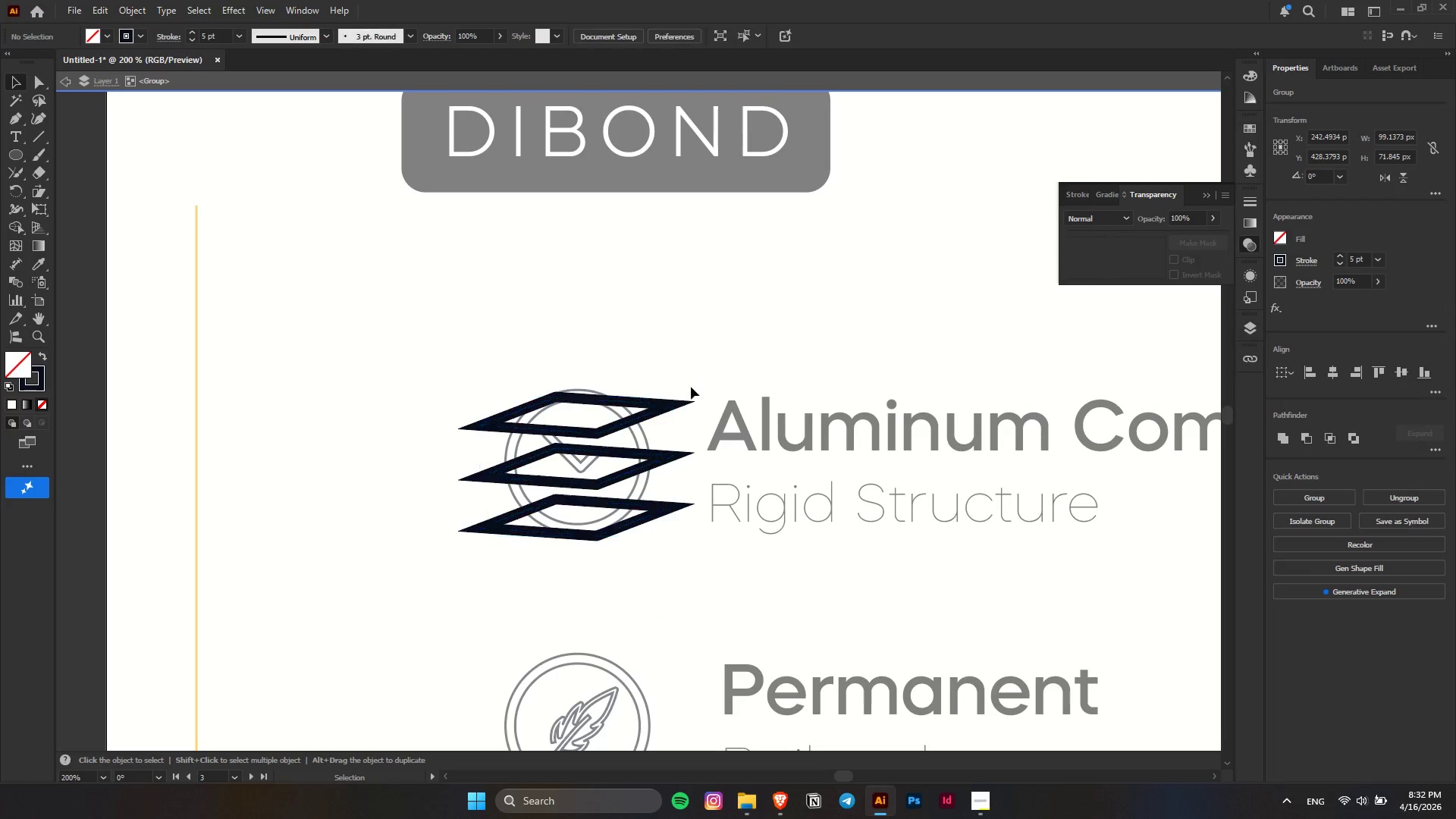 
double_click([667, 404])
 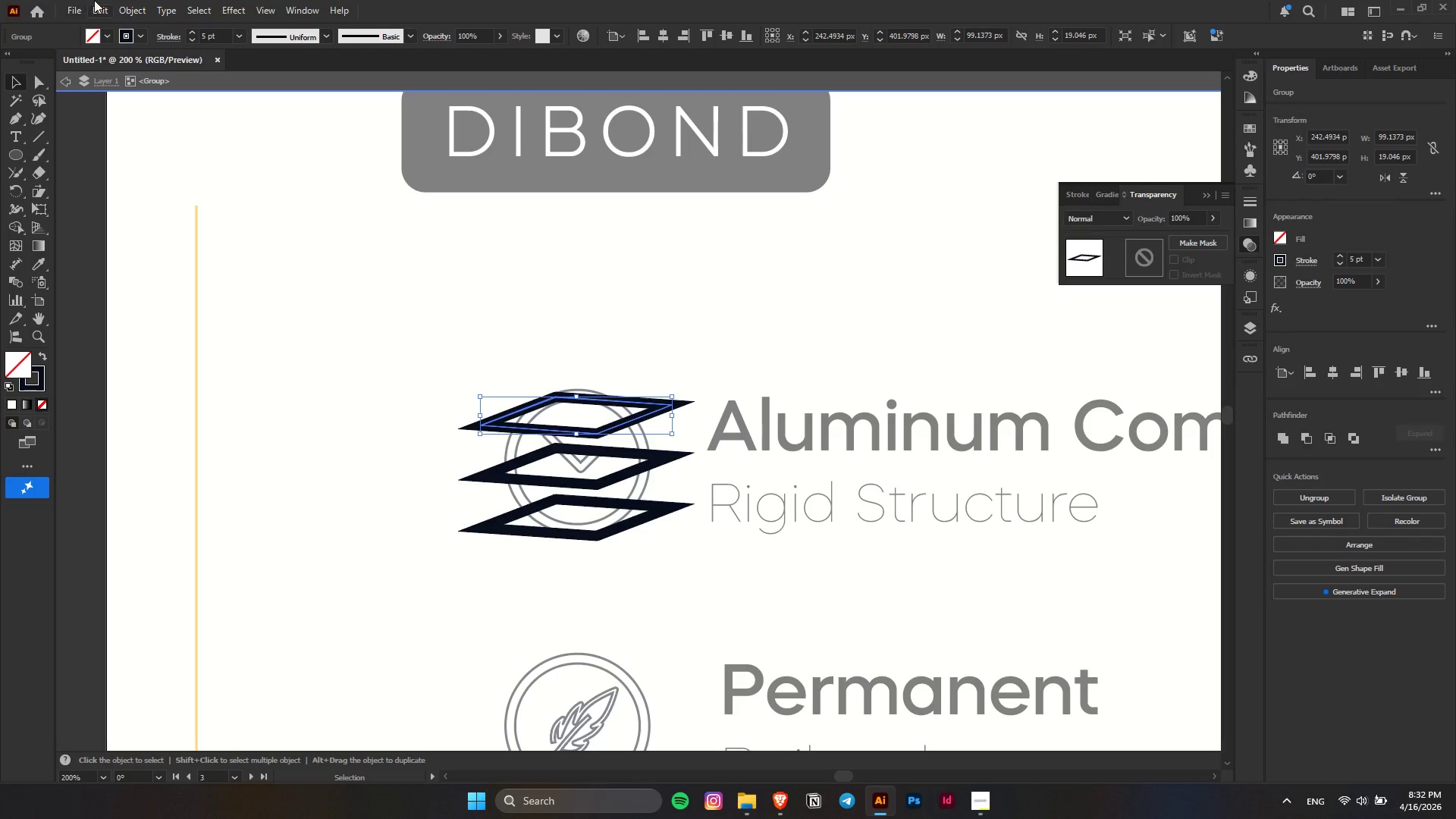 
left_click([119, 12])
 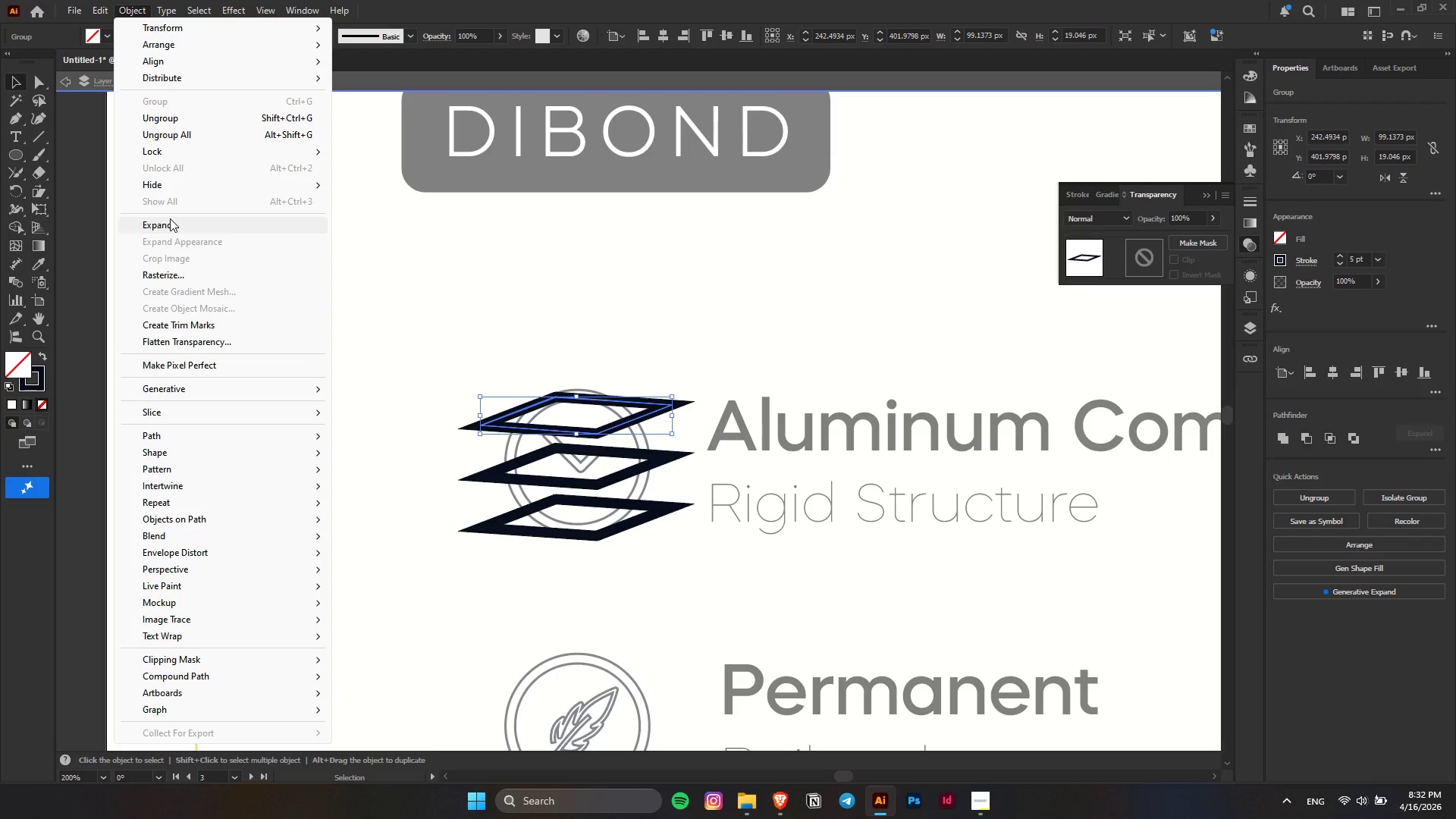 
left_click([170, 218])
 